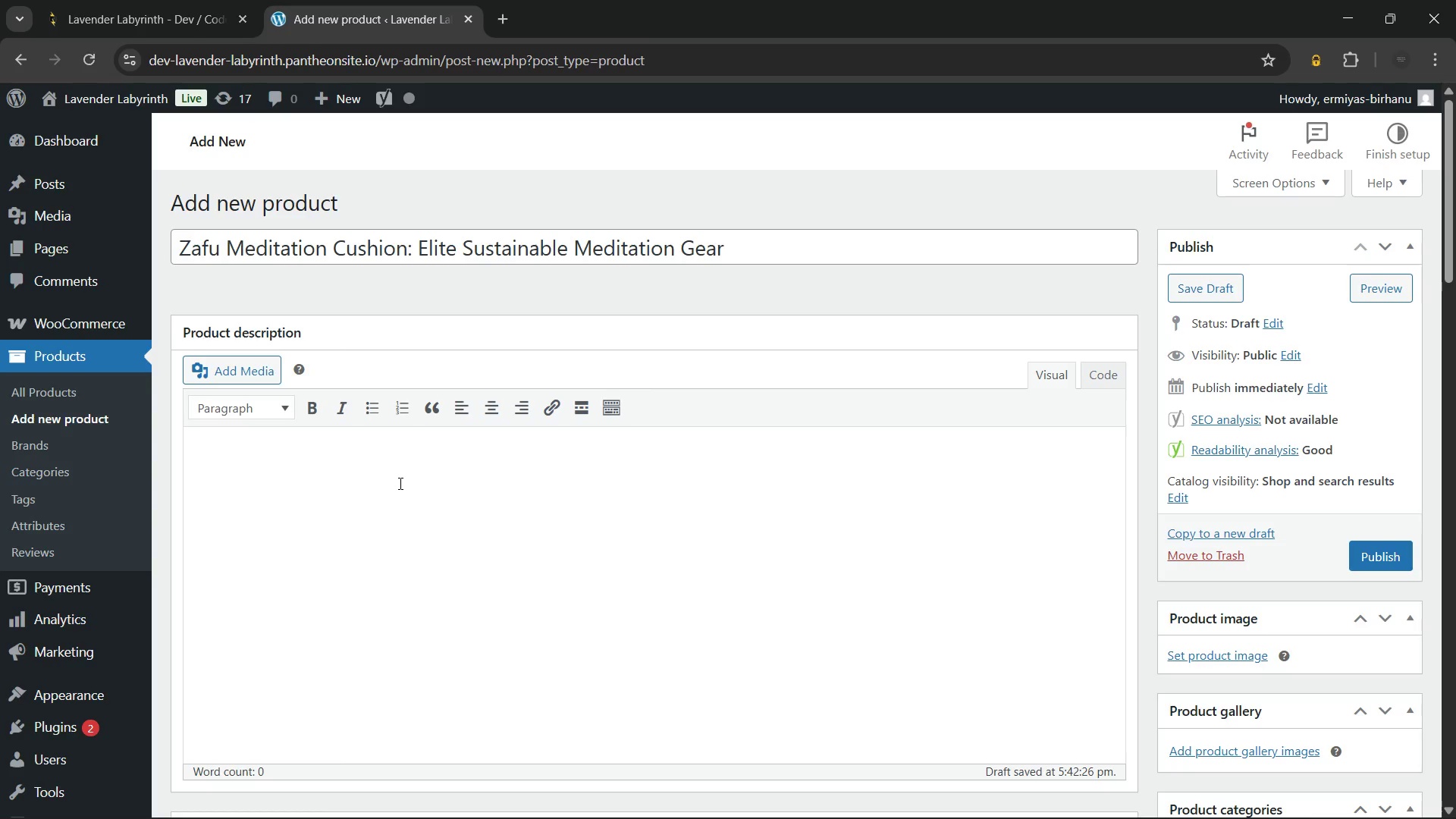 
left_click([272, 407])
 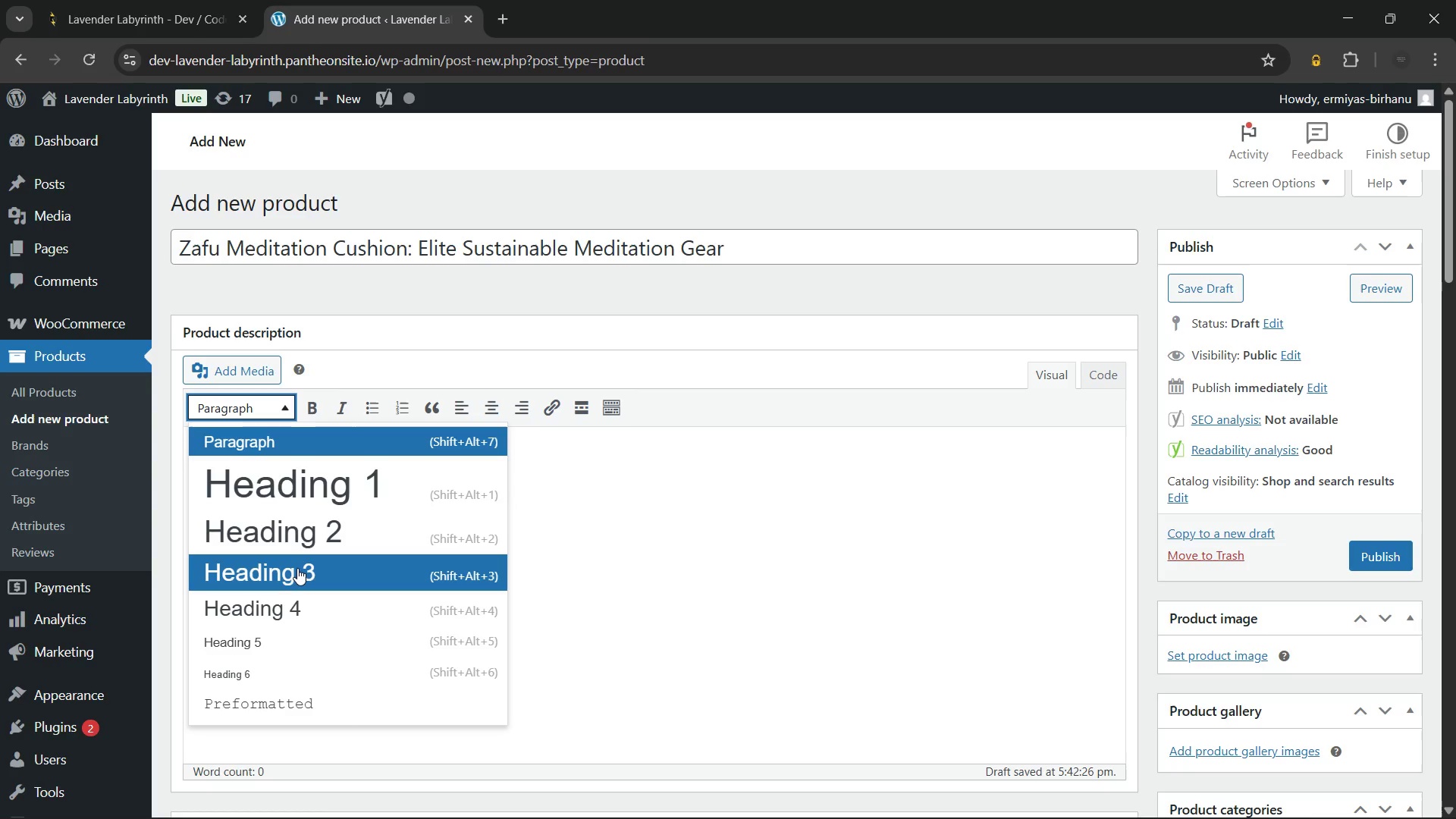 
left_click([297, 568])
 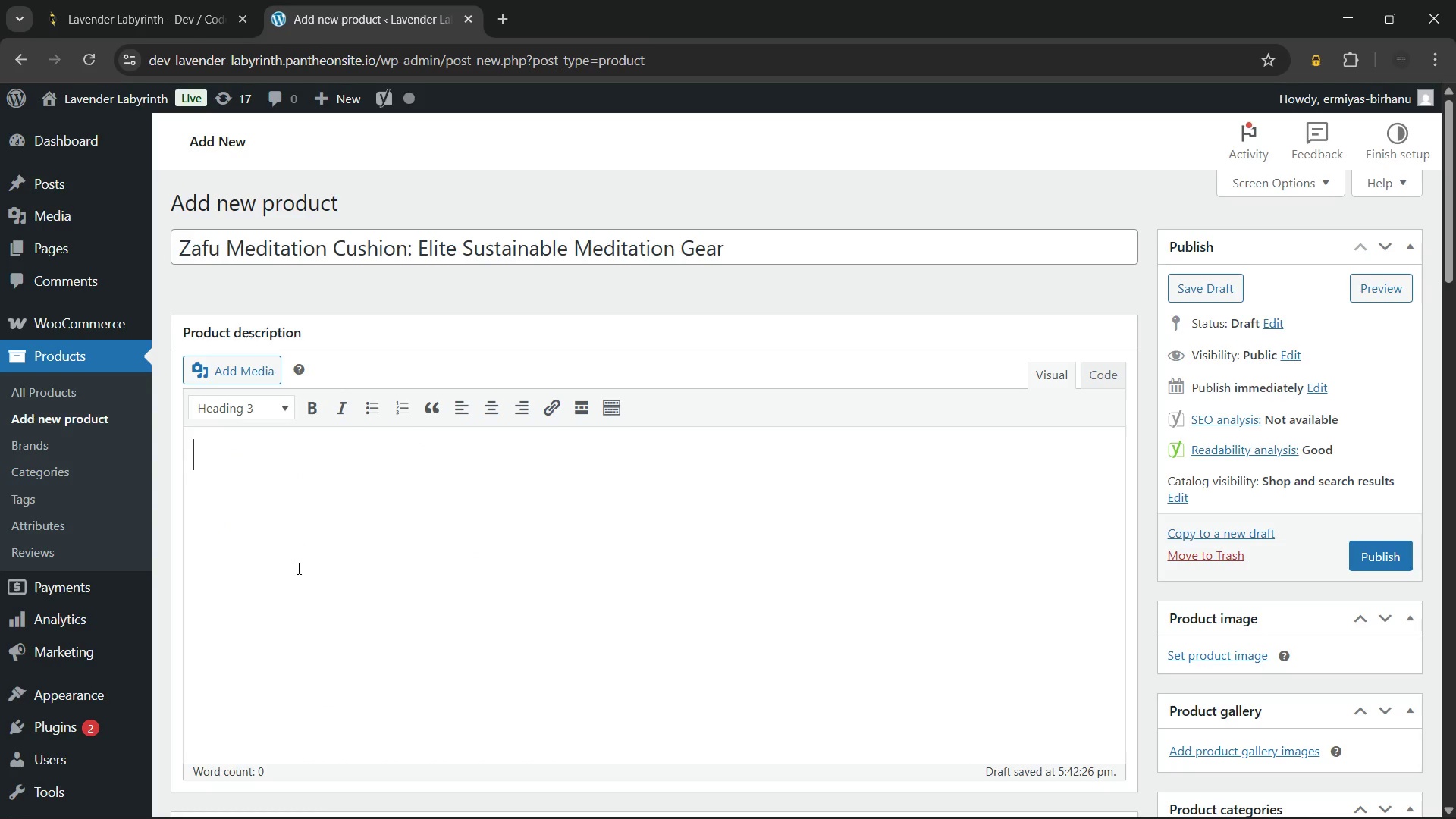 
type(Sustain)
 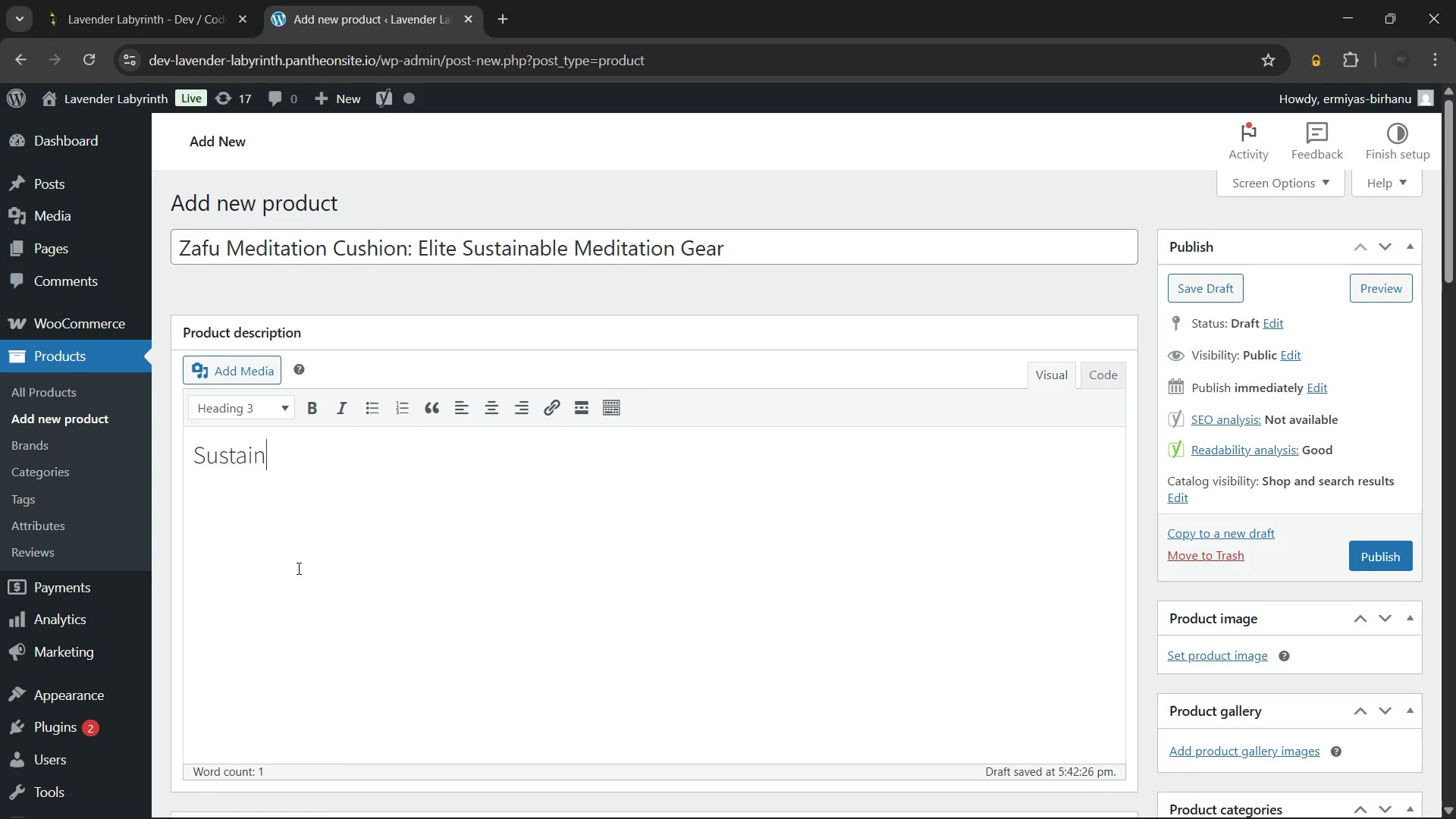 
wait(5.42)
 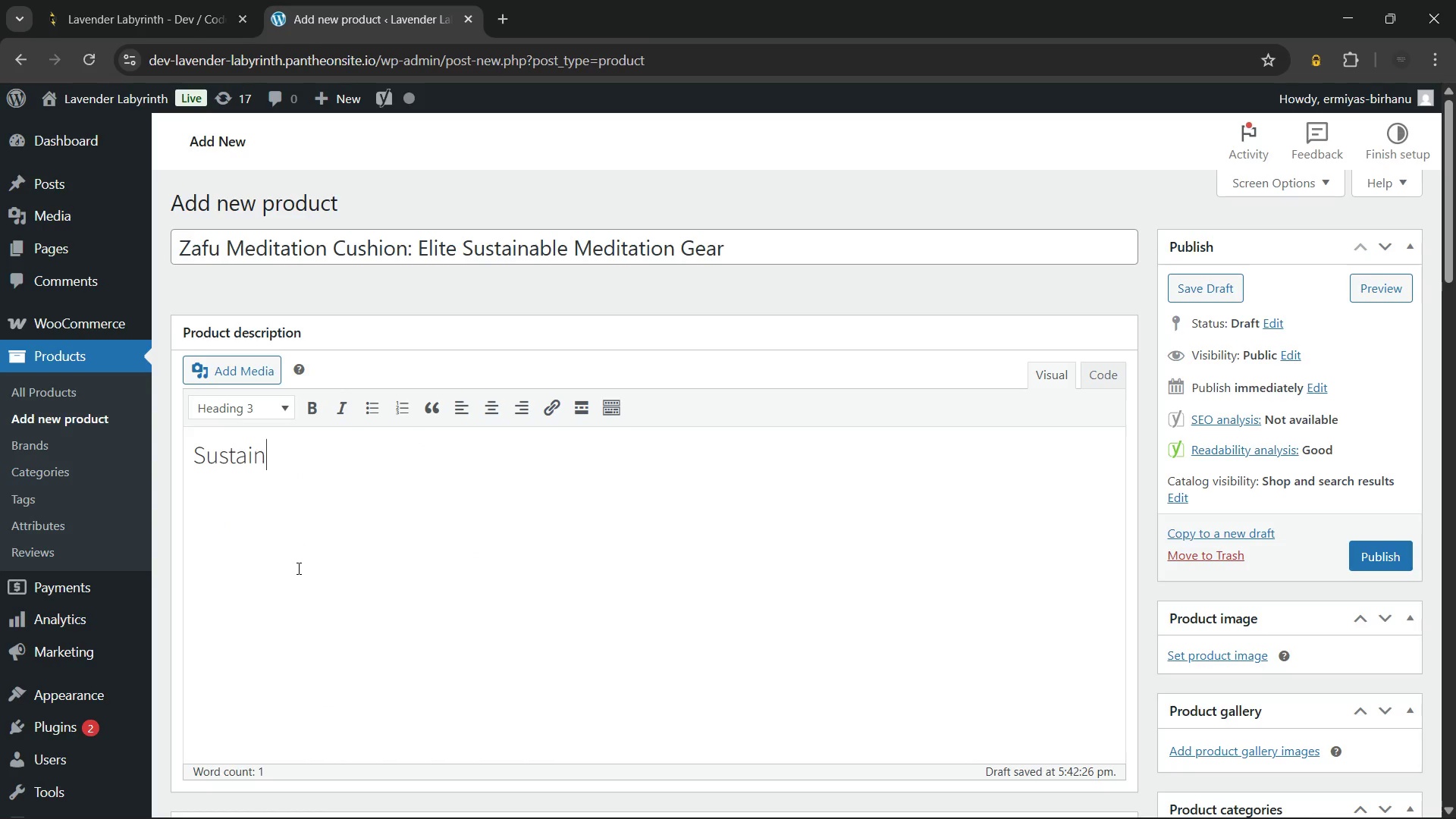 
type(able Meditation Gear for Posture and Presence)
 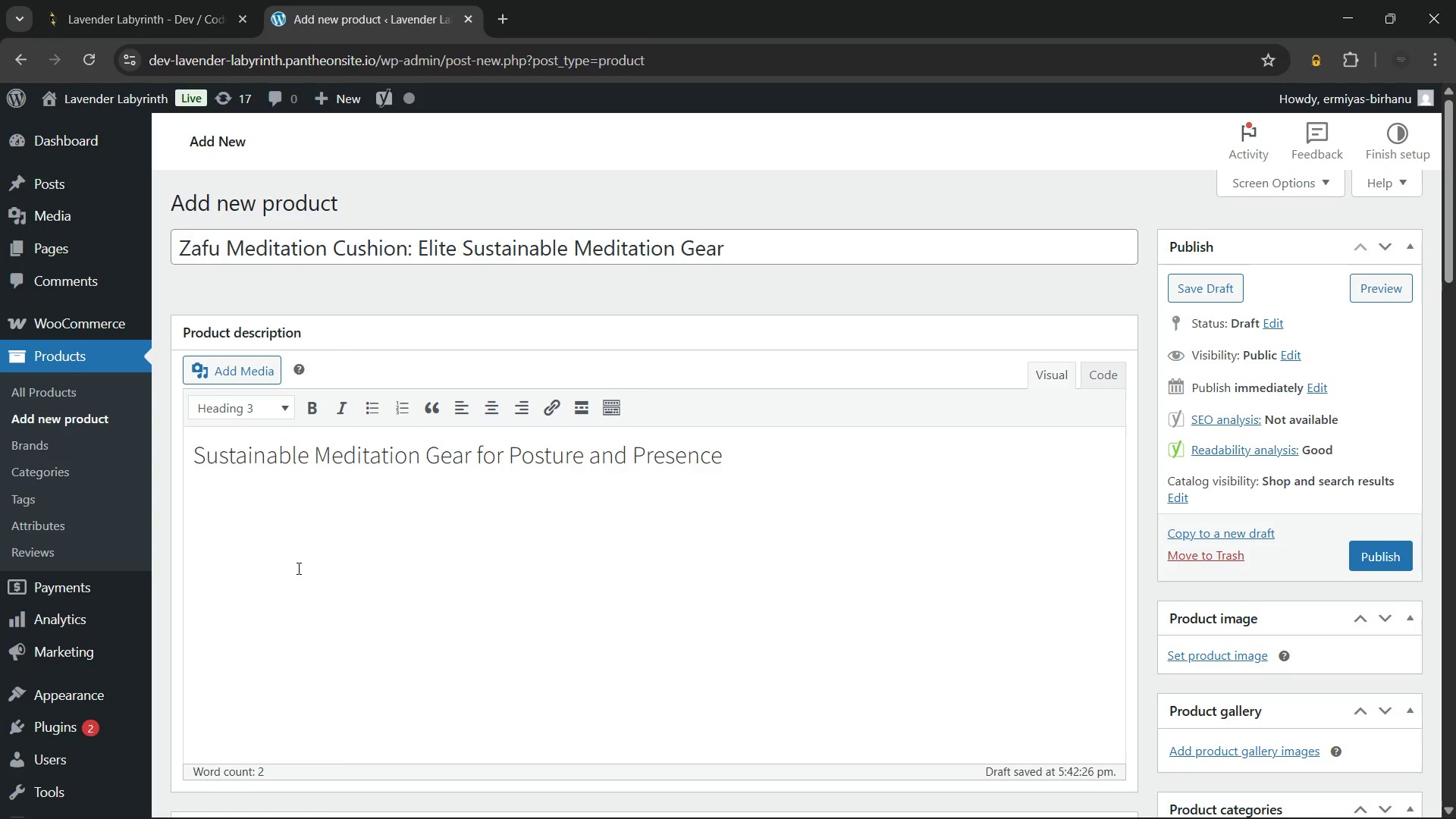 
wait(6.48)
 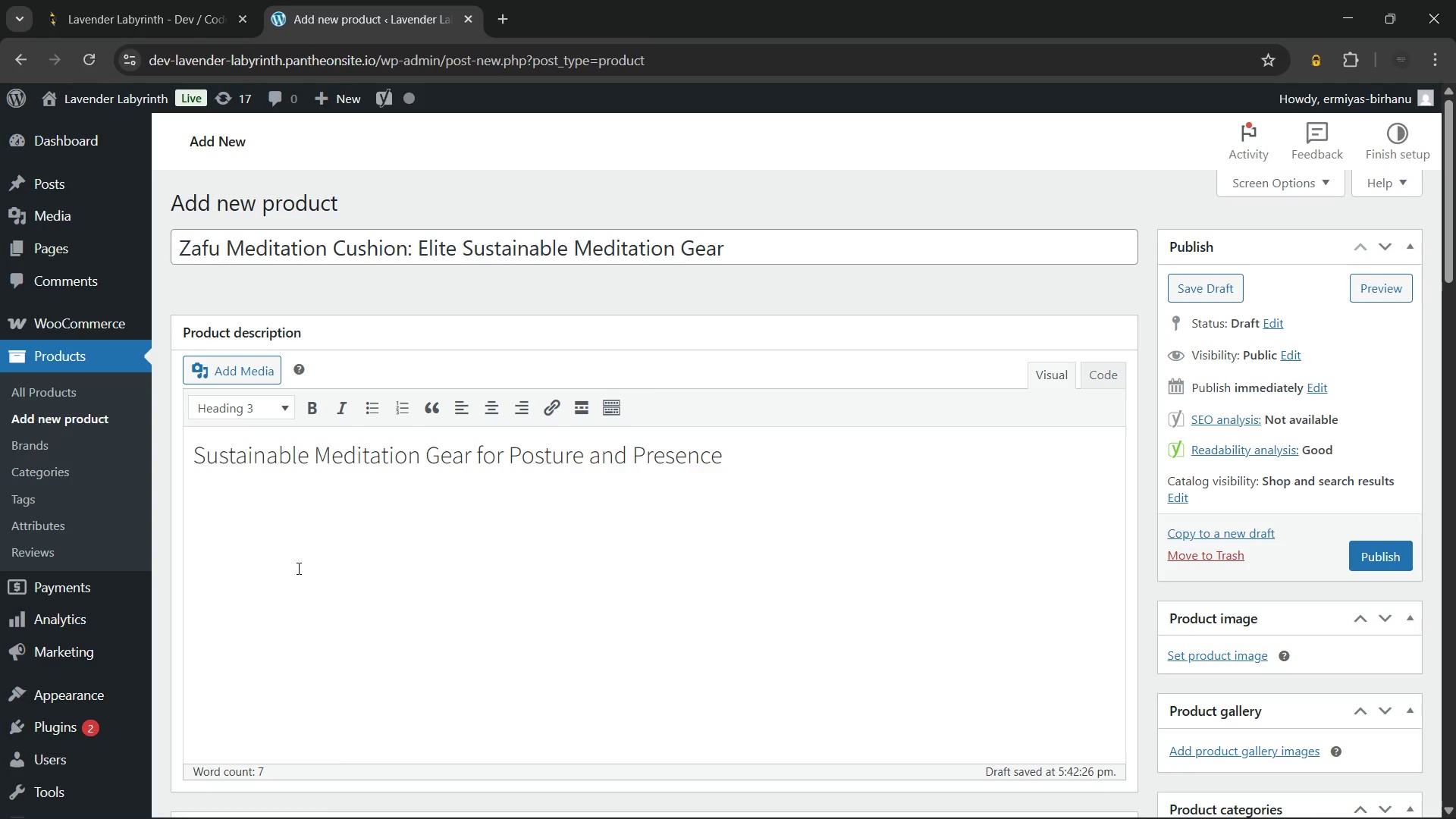 
key(Enter)
 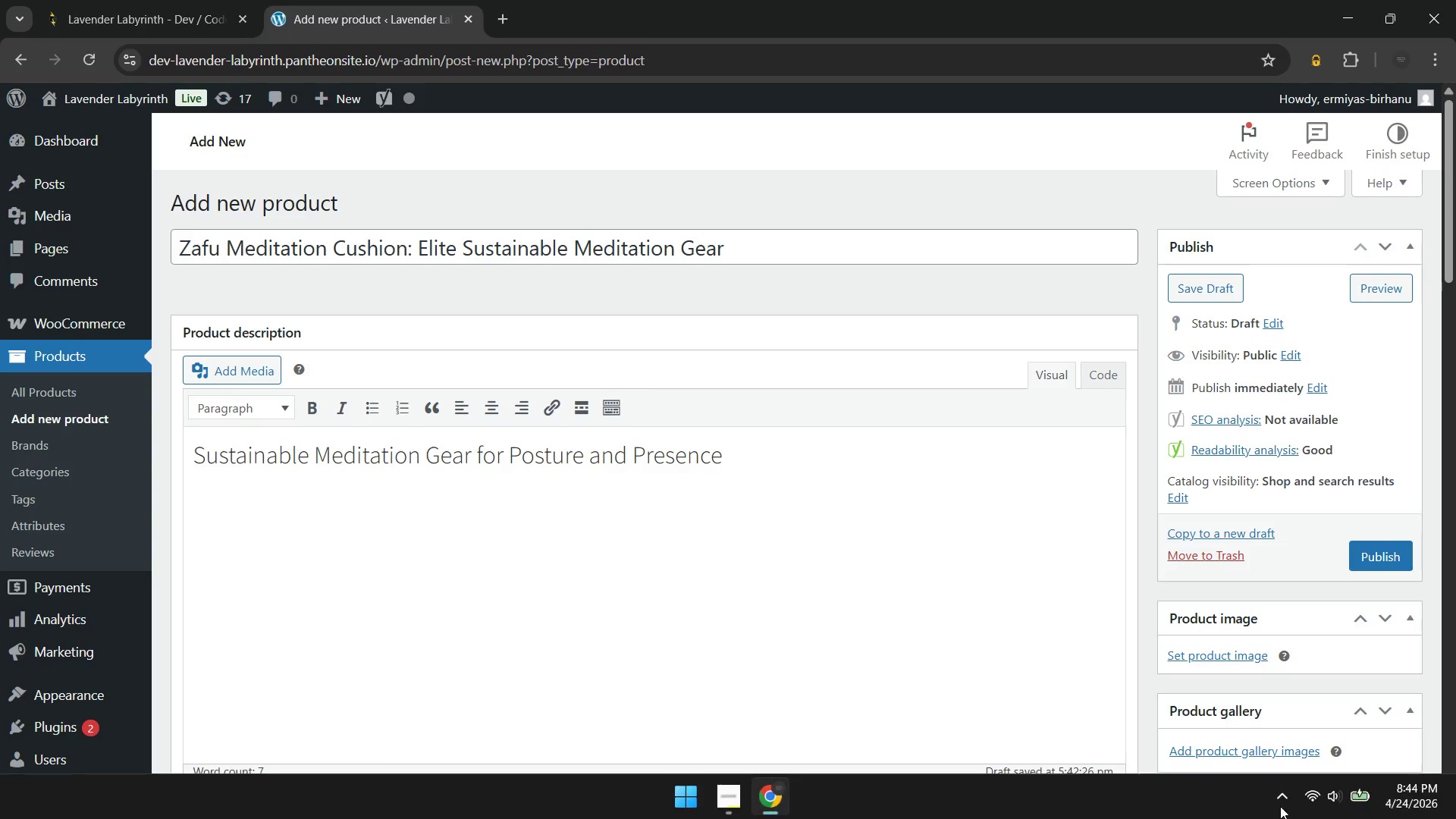 
left_click([1282, 797])
 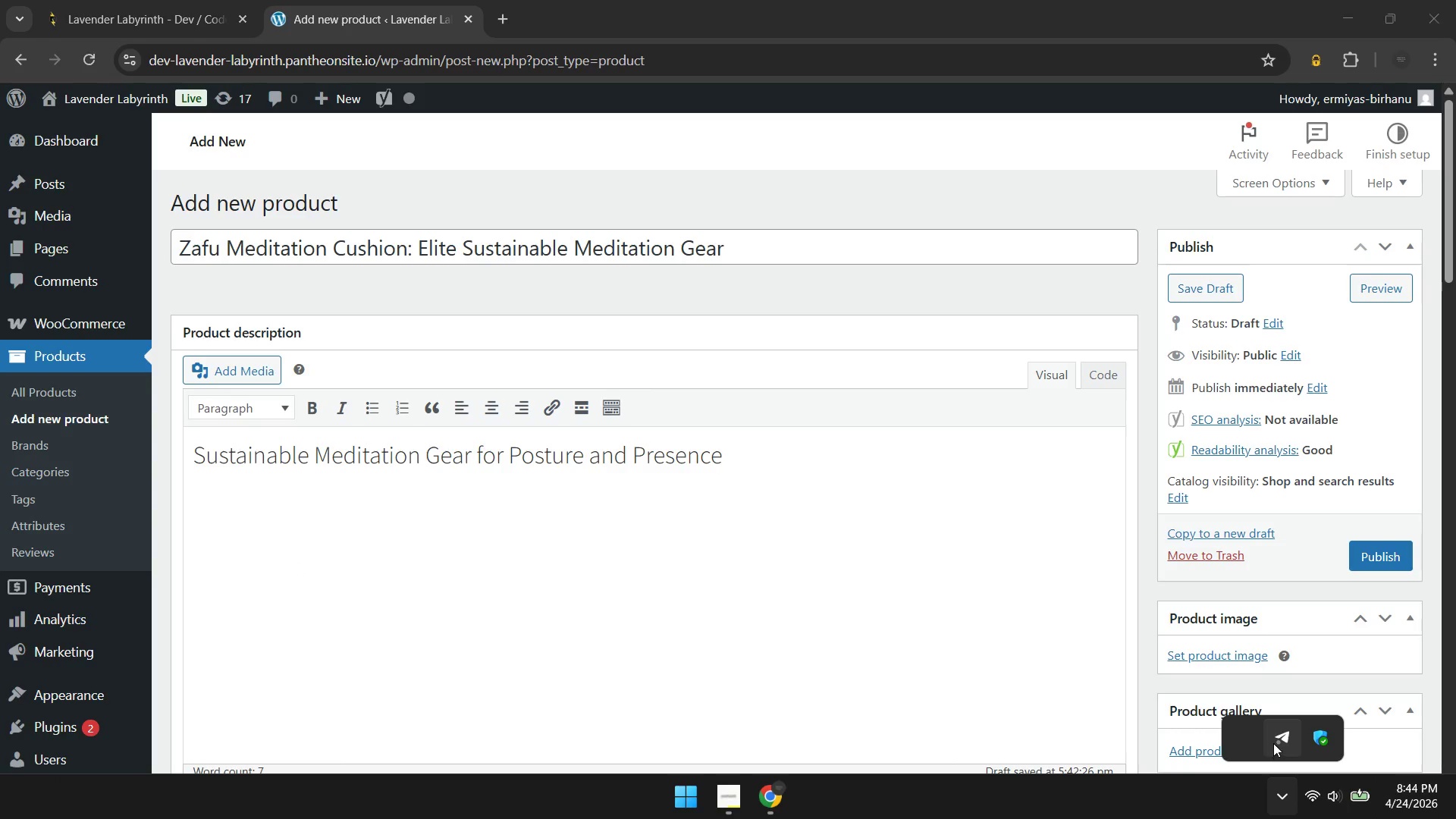 
left_click([1273, 743])
 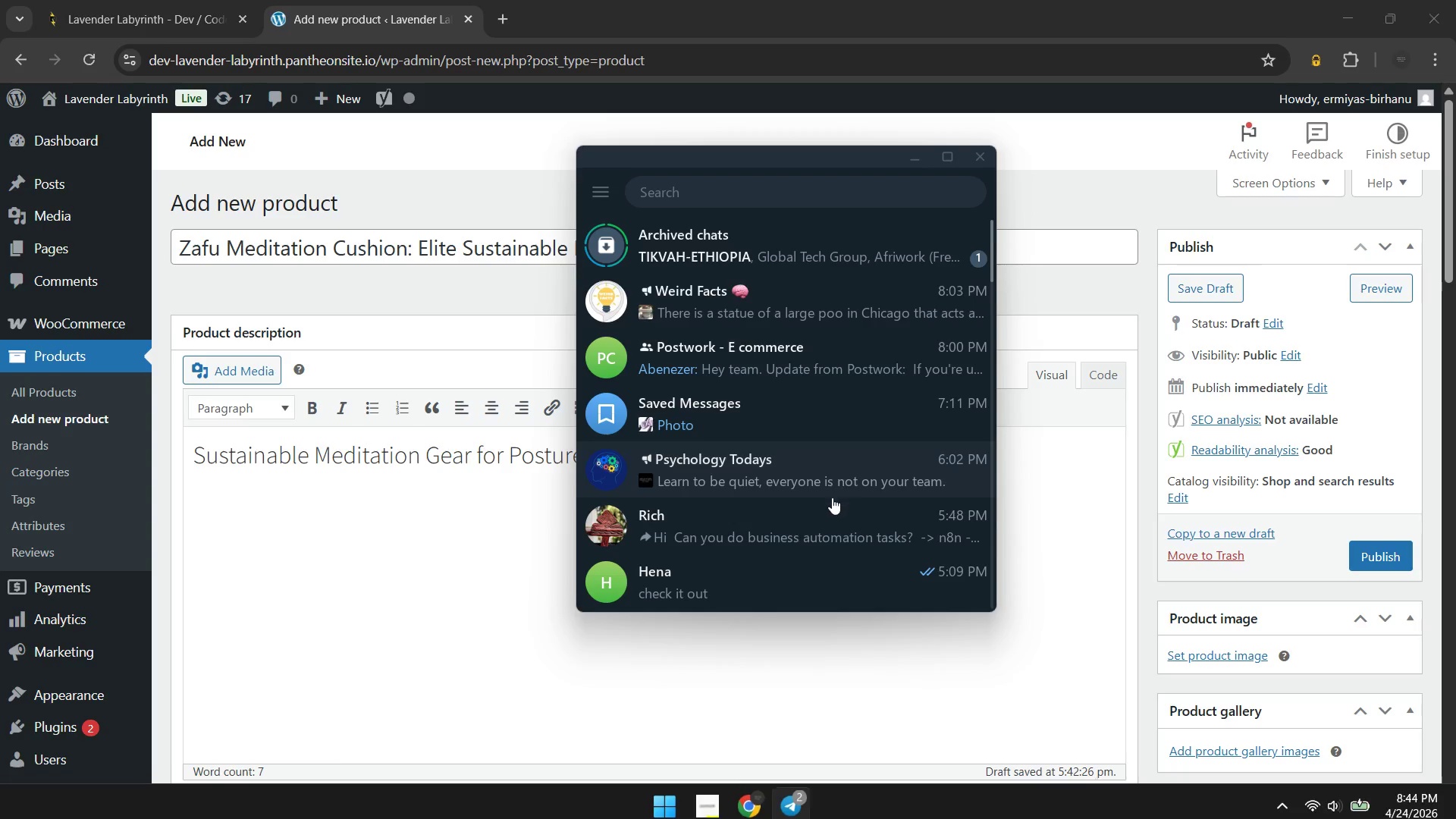 
left_click([817, 530])
 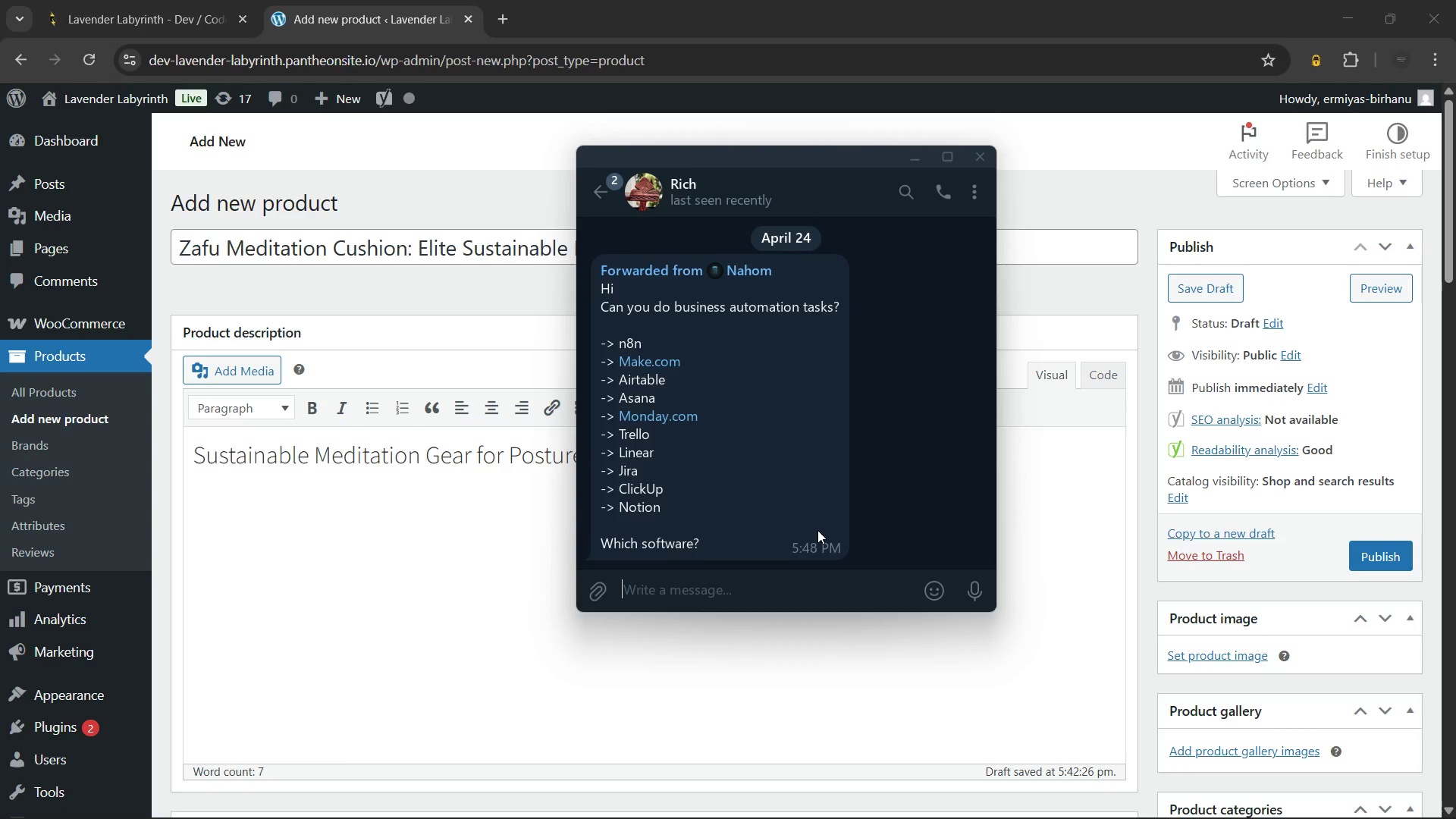 
type(just remembered u do have an earphone lol)
 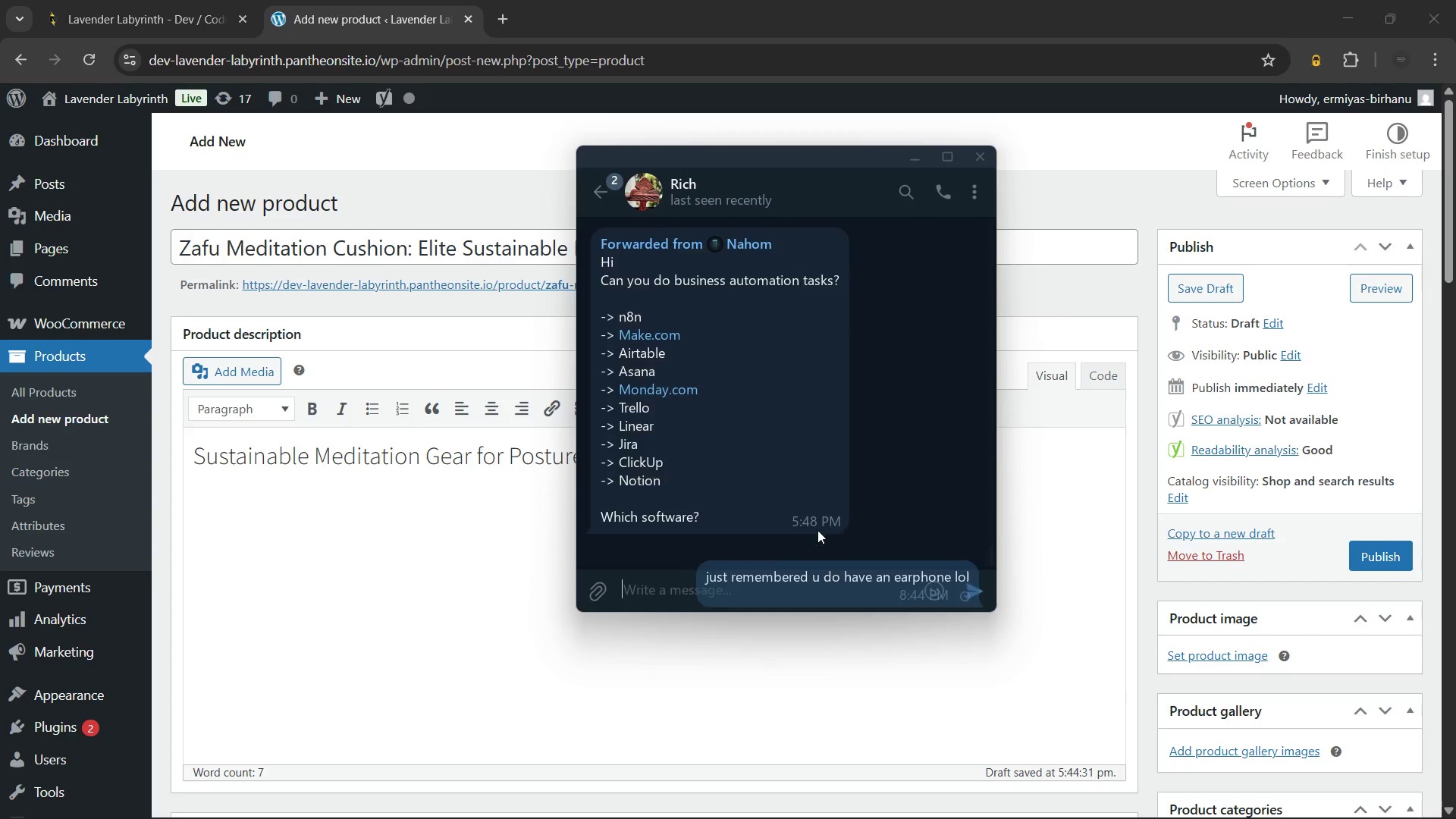 
key(Enter)
 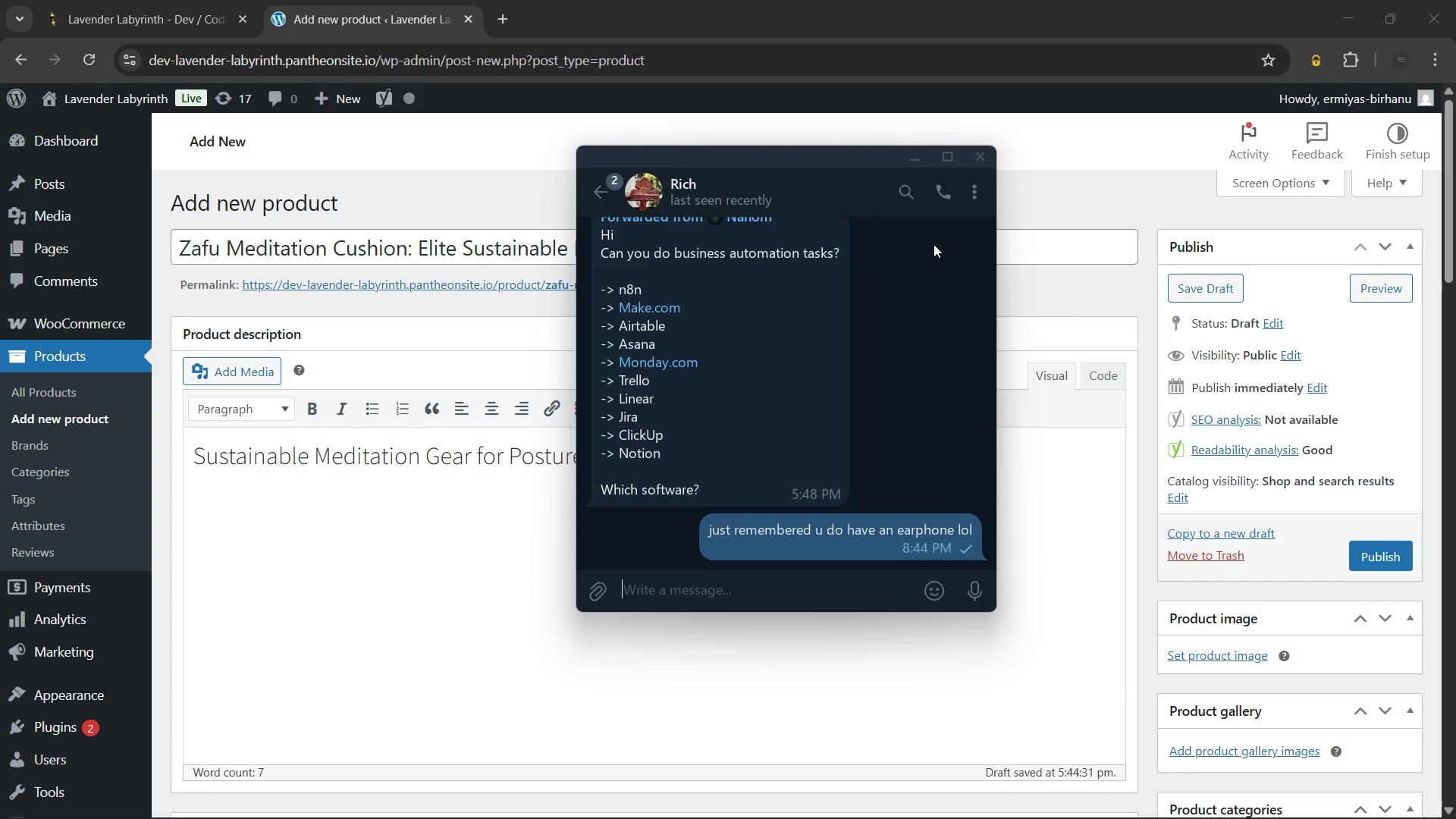 
wait(6.67)
 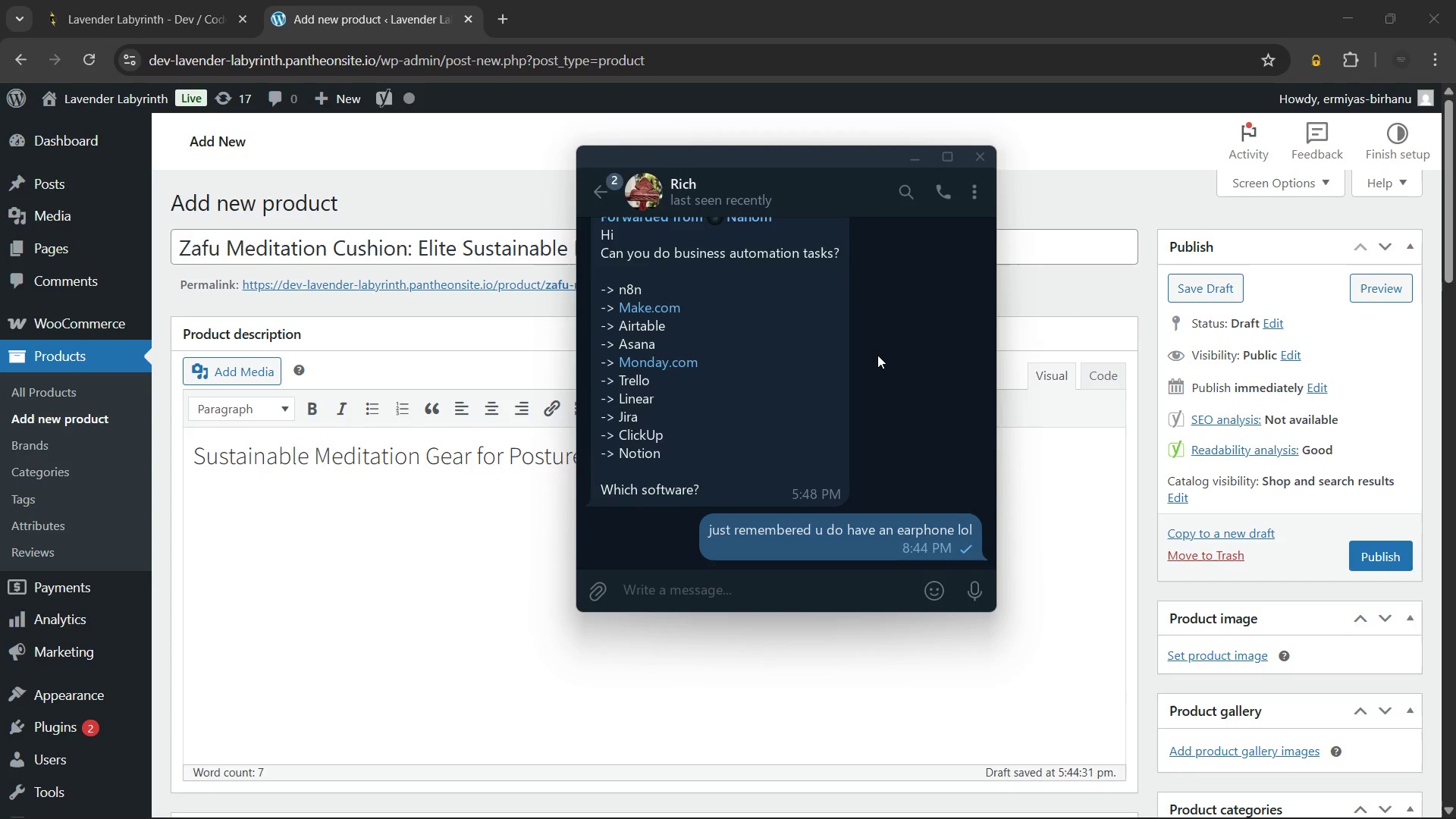 
key(Escape)
 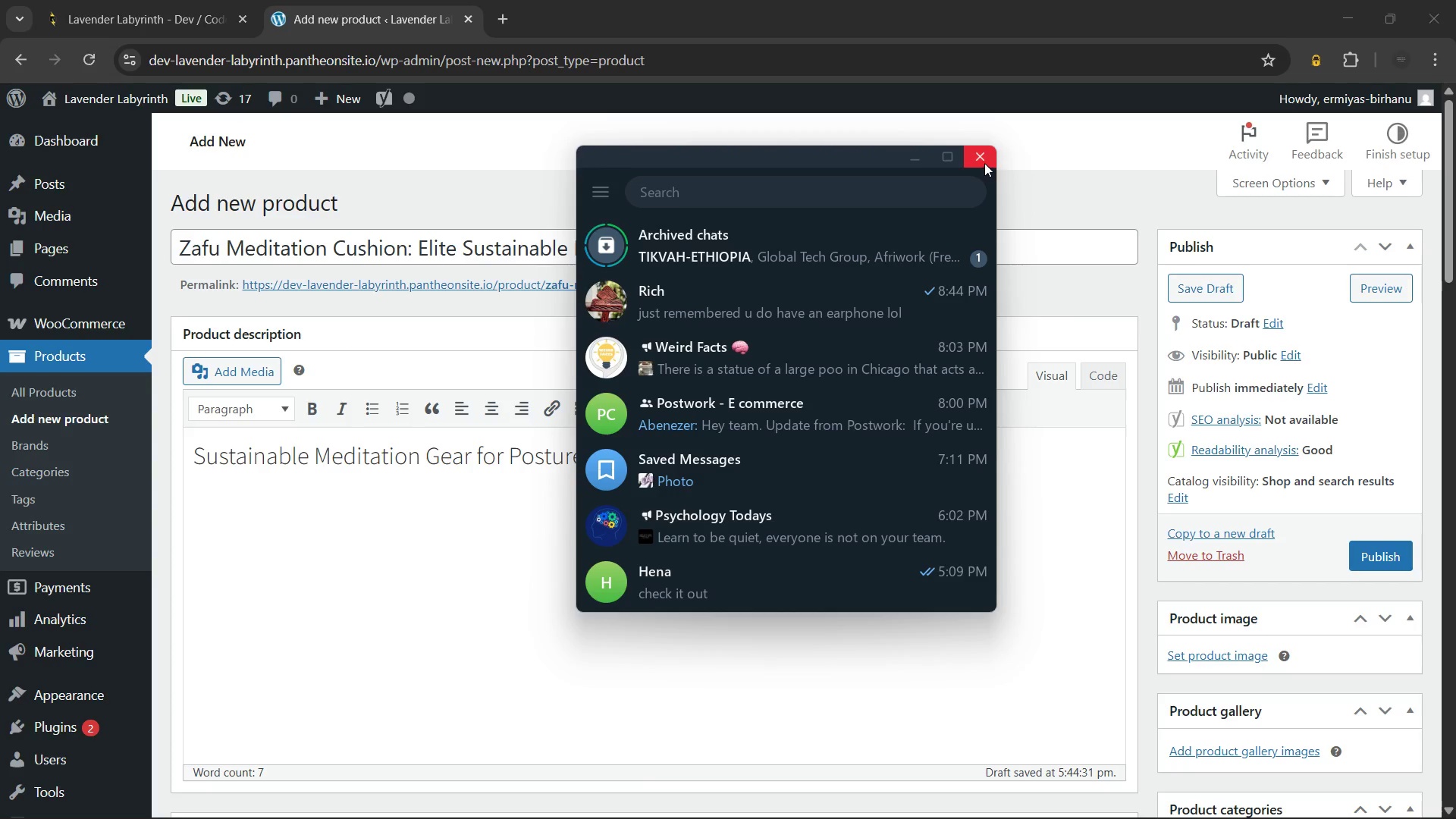 
left_click([984, 163])
 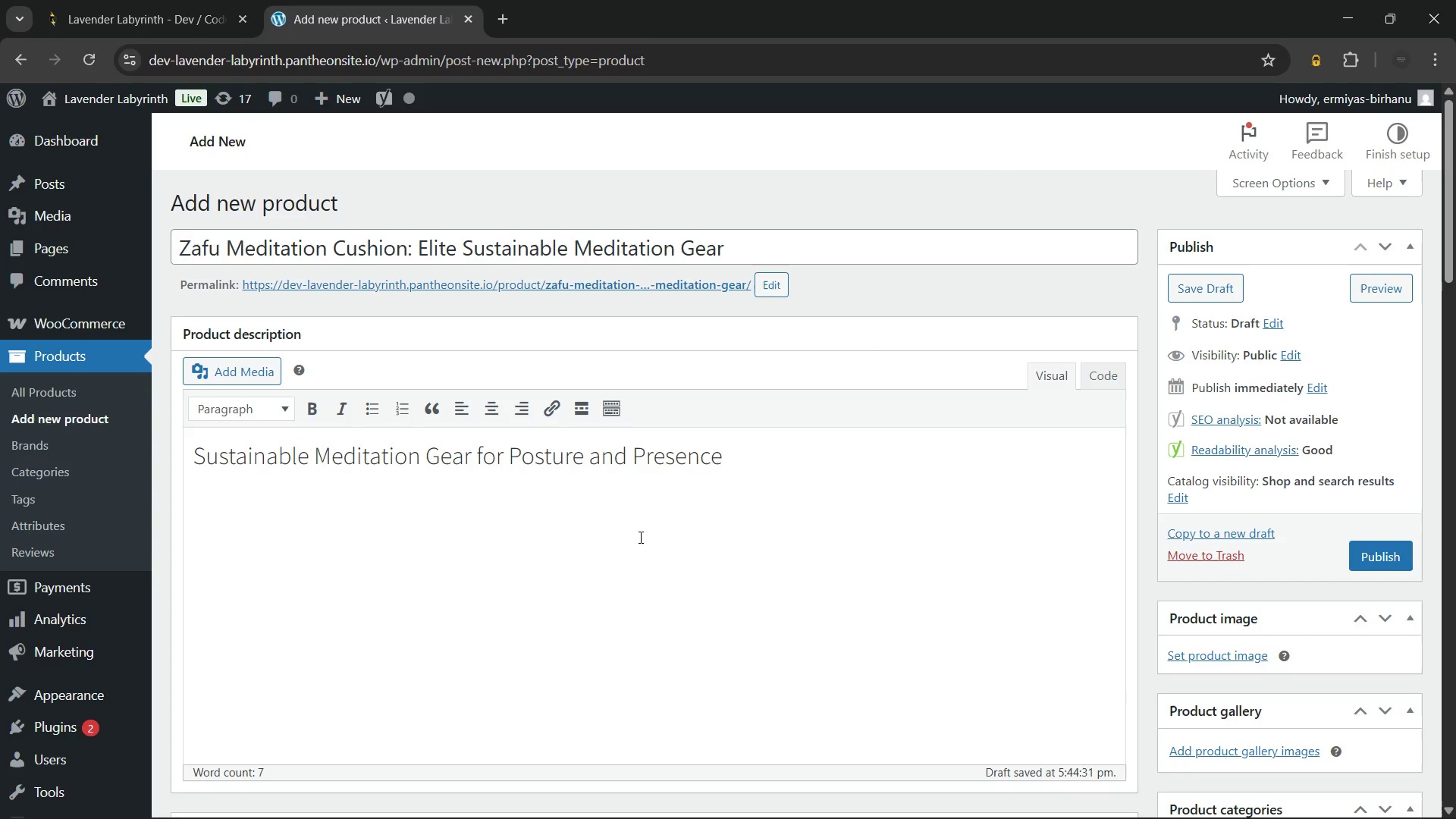 
left_click([639, 537])
 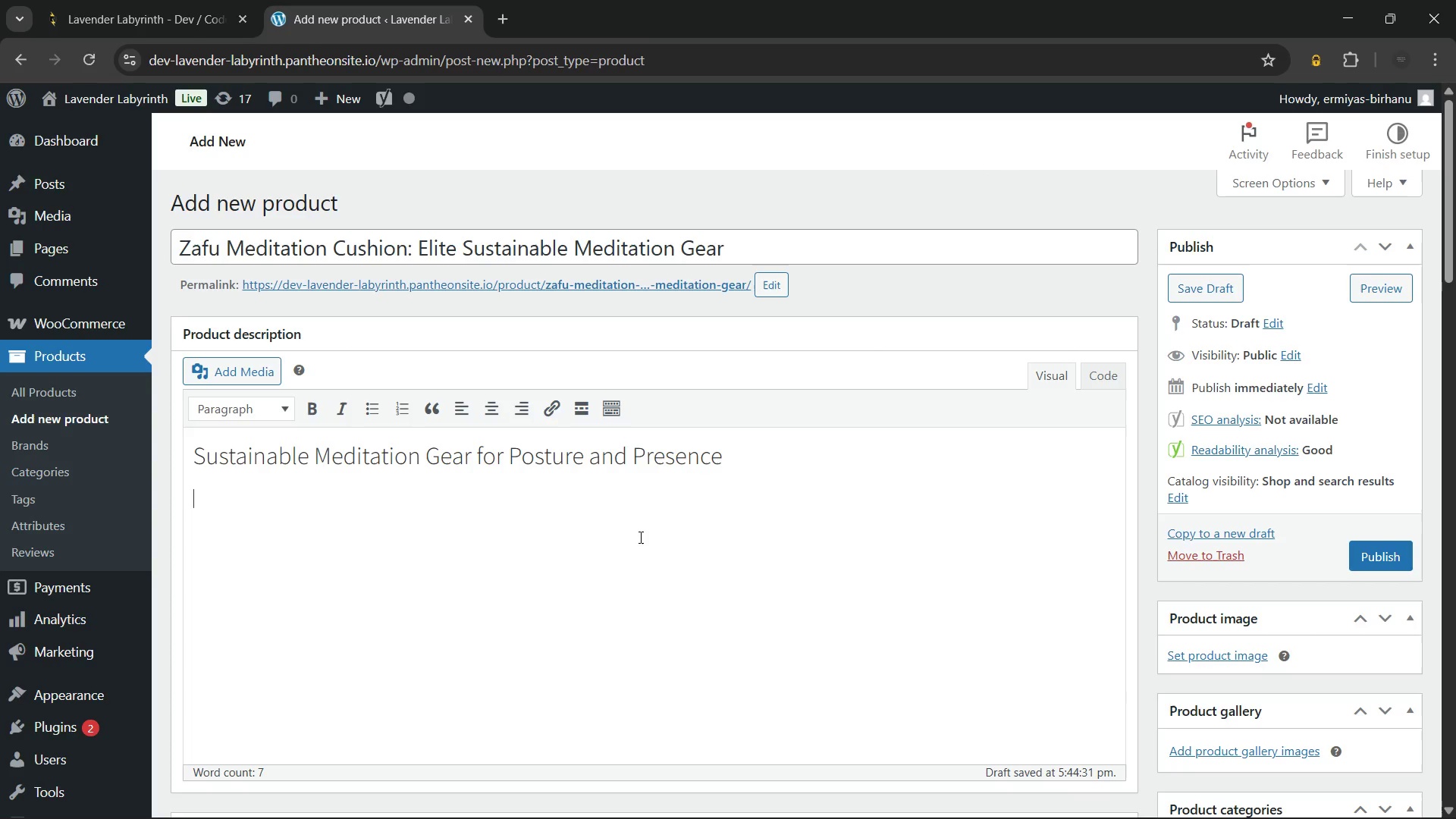 
type(Using)
 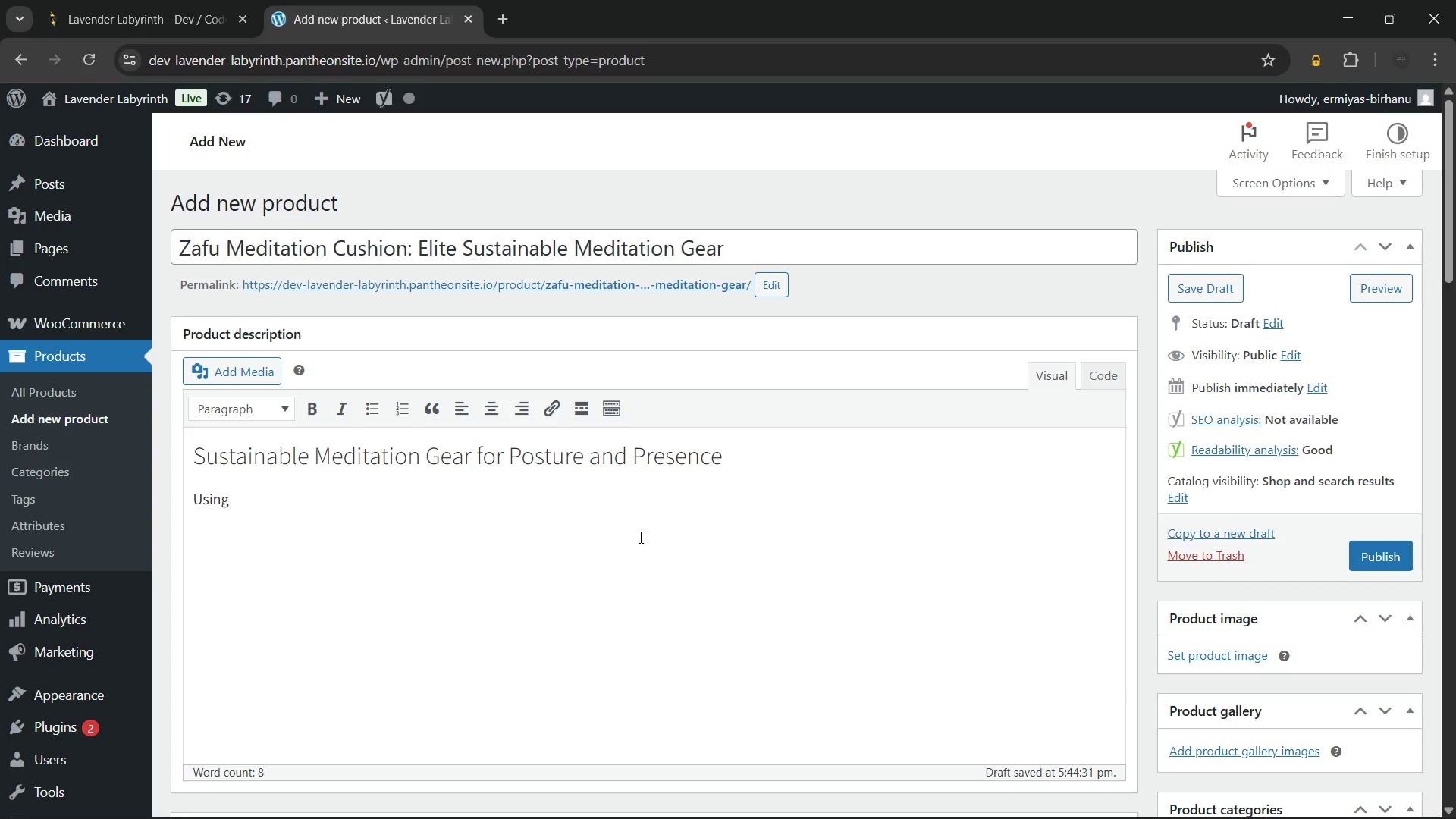 
type( high-quality sustainable meditation)
 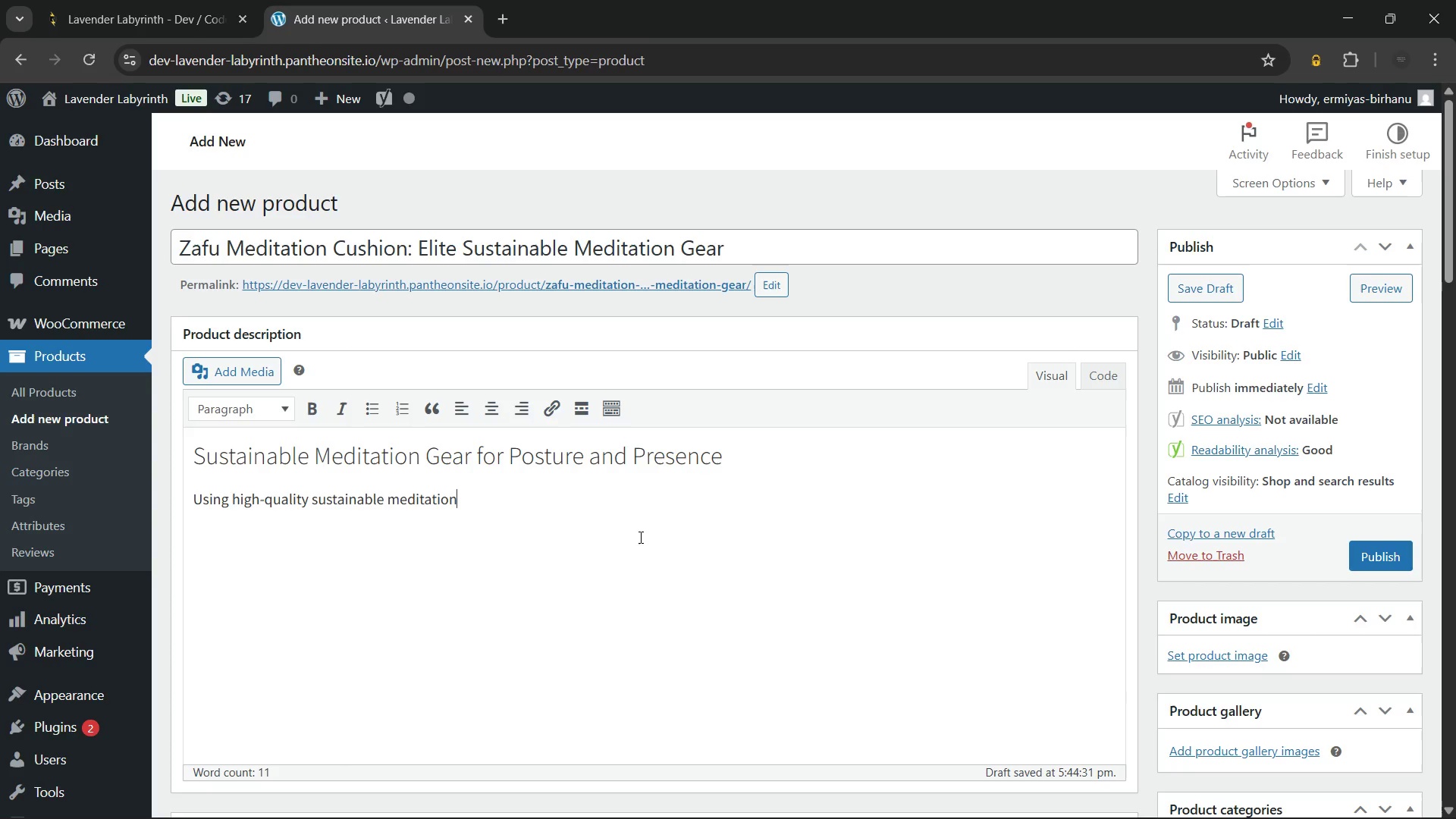 
wait(8.17)
 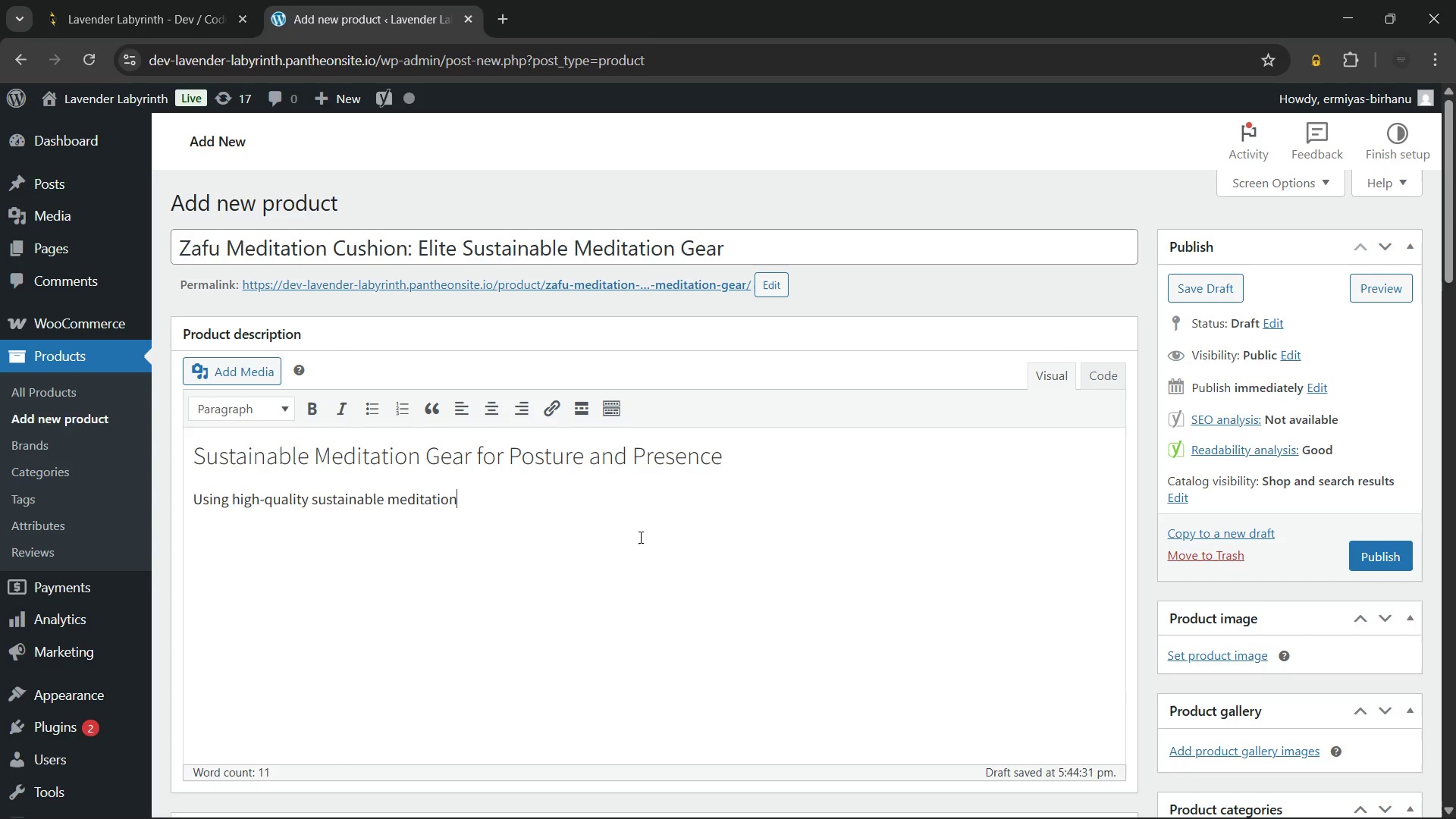 
type( gear is the most)
 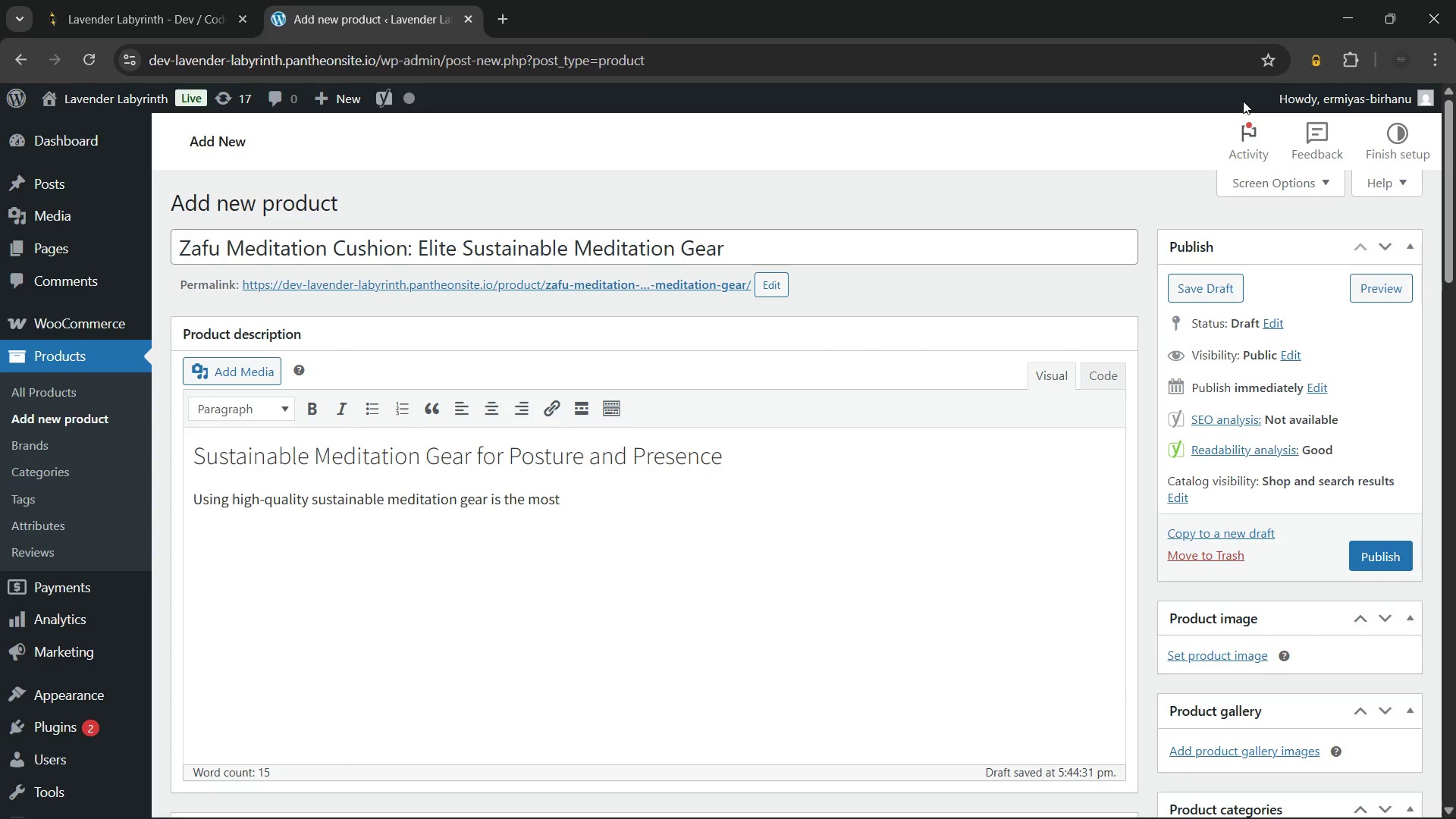 
wait(16.38)
 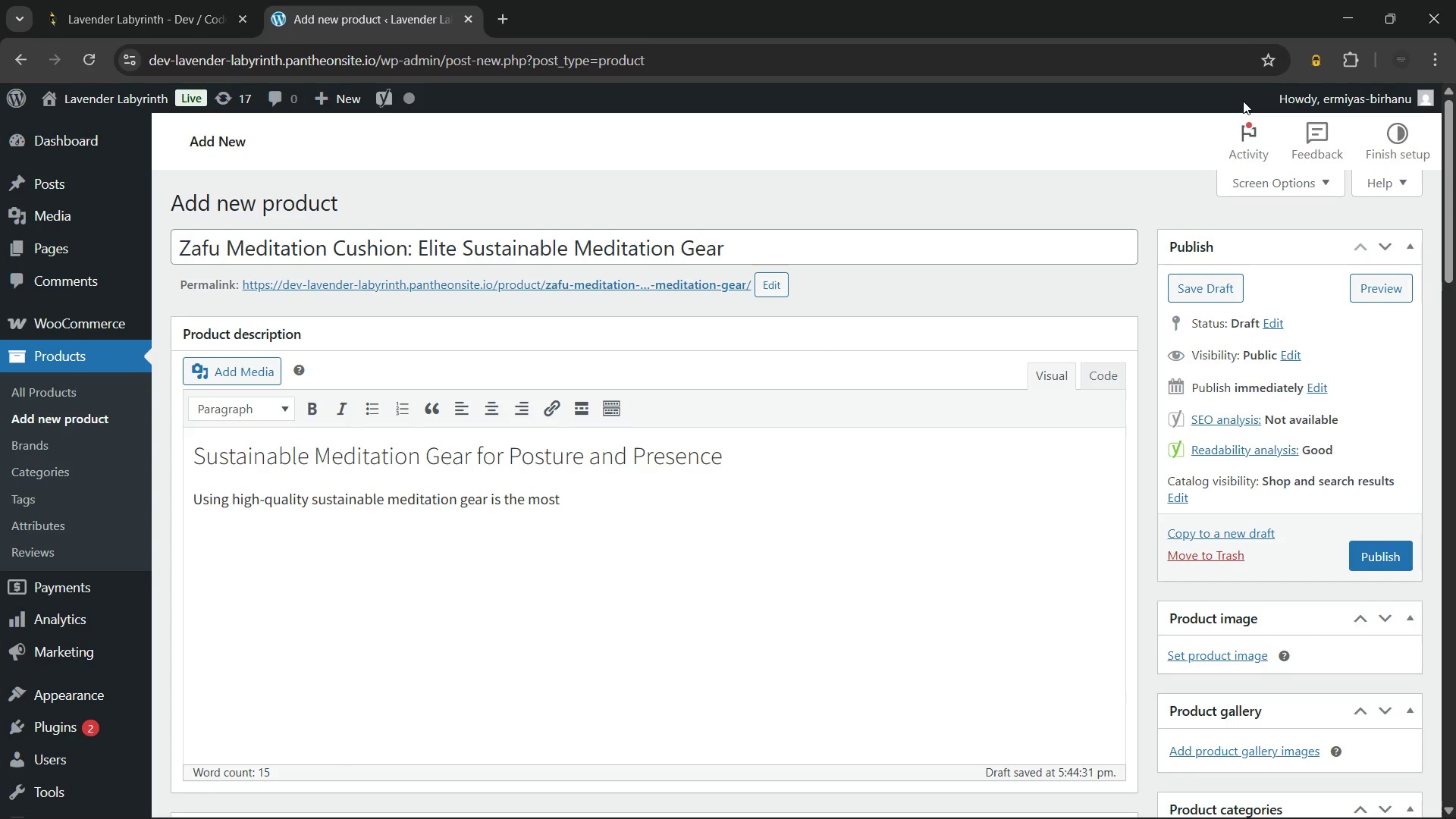 
type( effective)
 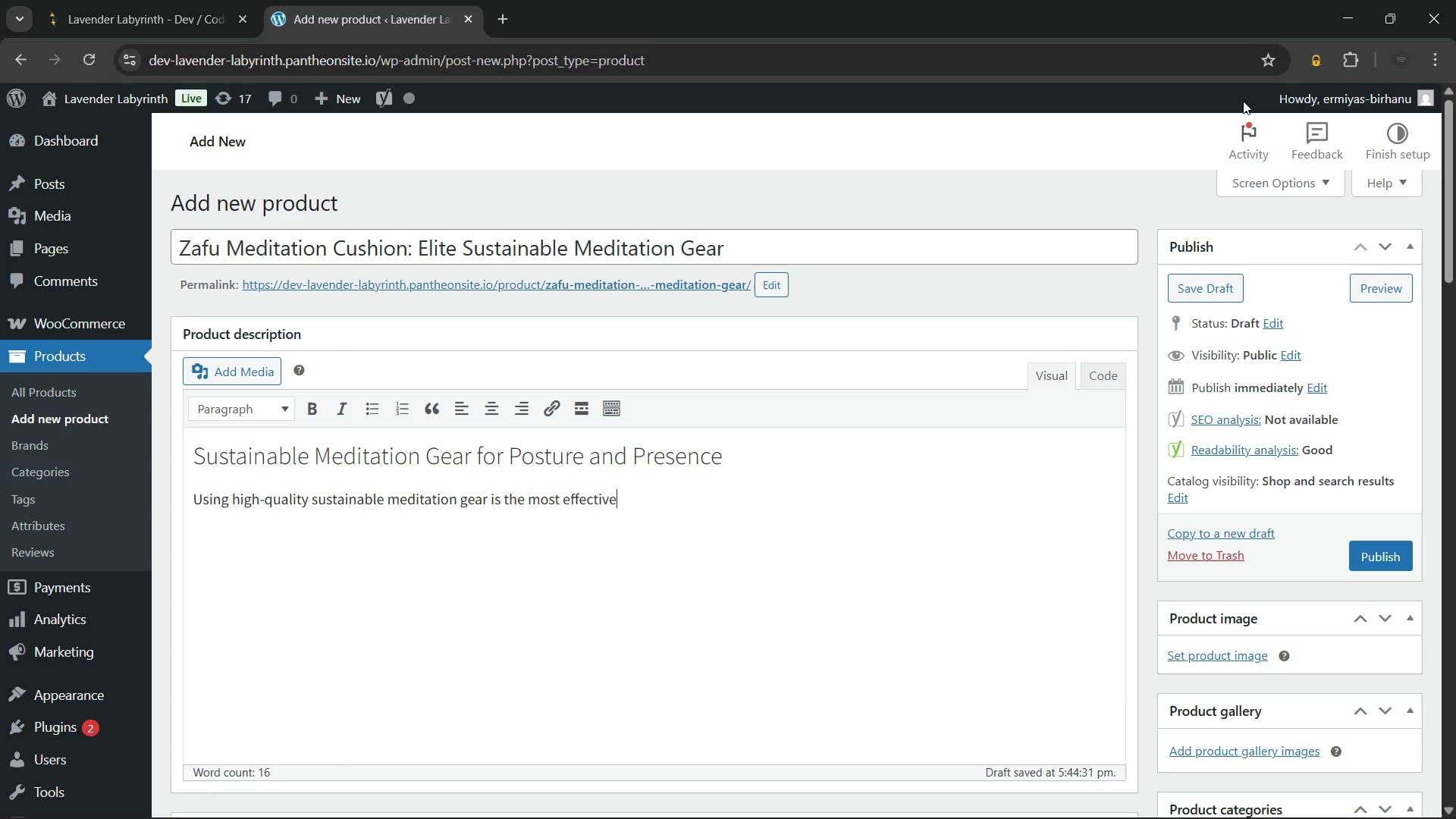 
type( way to improve your daily posture. The Lavender Labyrinth Zafu Meditation Cushion uses natural buckwheat hulls to elevate your hips.)
 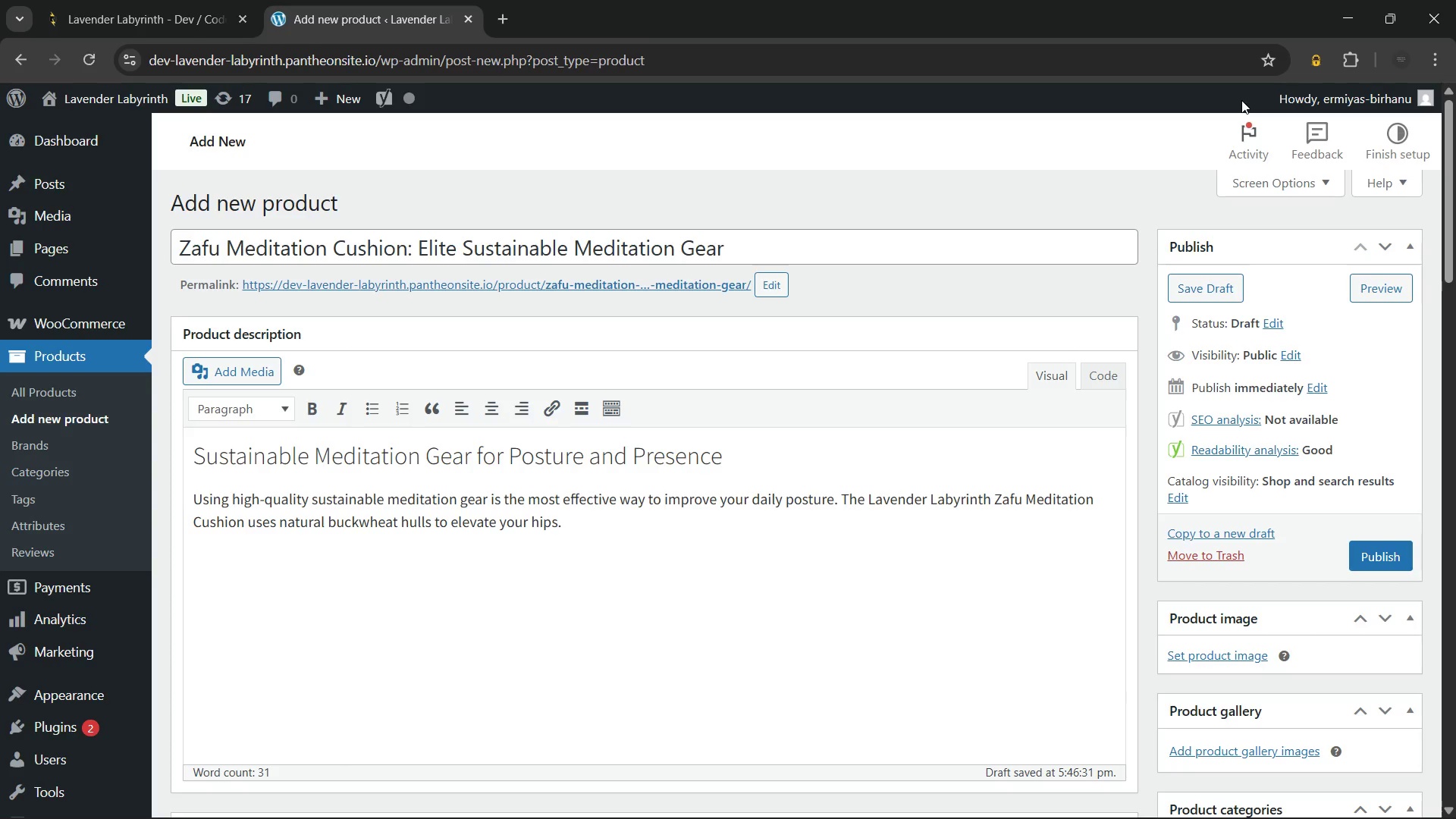 
type( This specific elevation)
 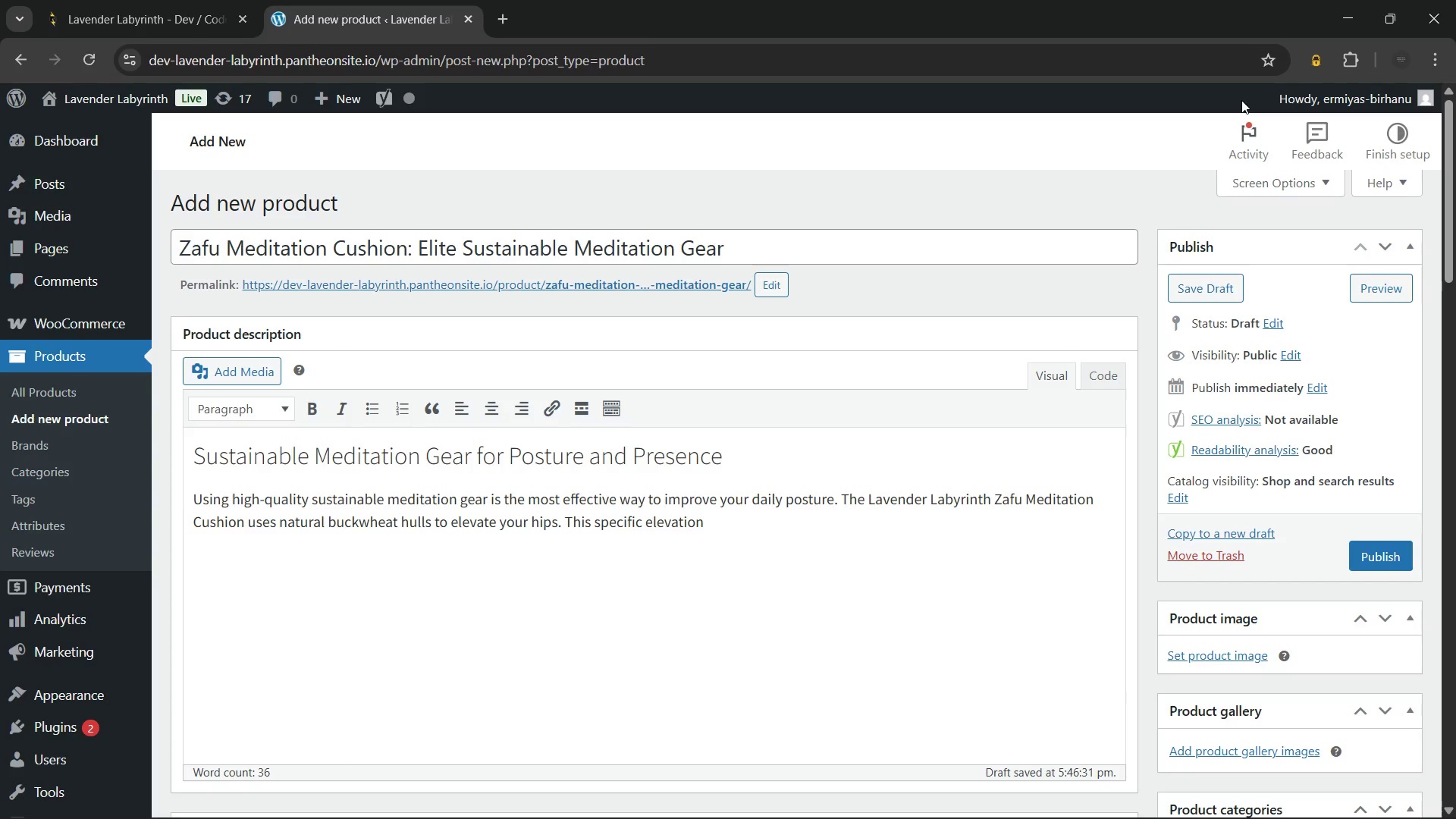 
wait(25.3)
 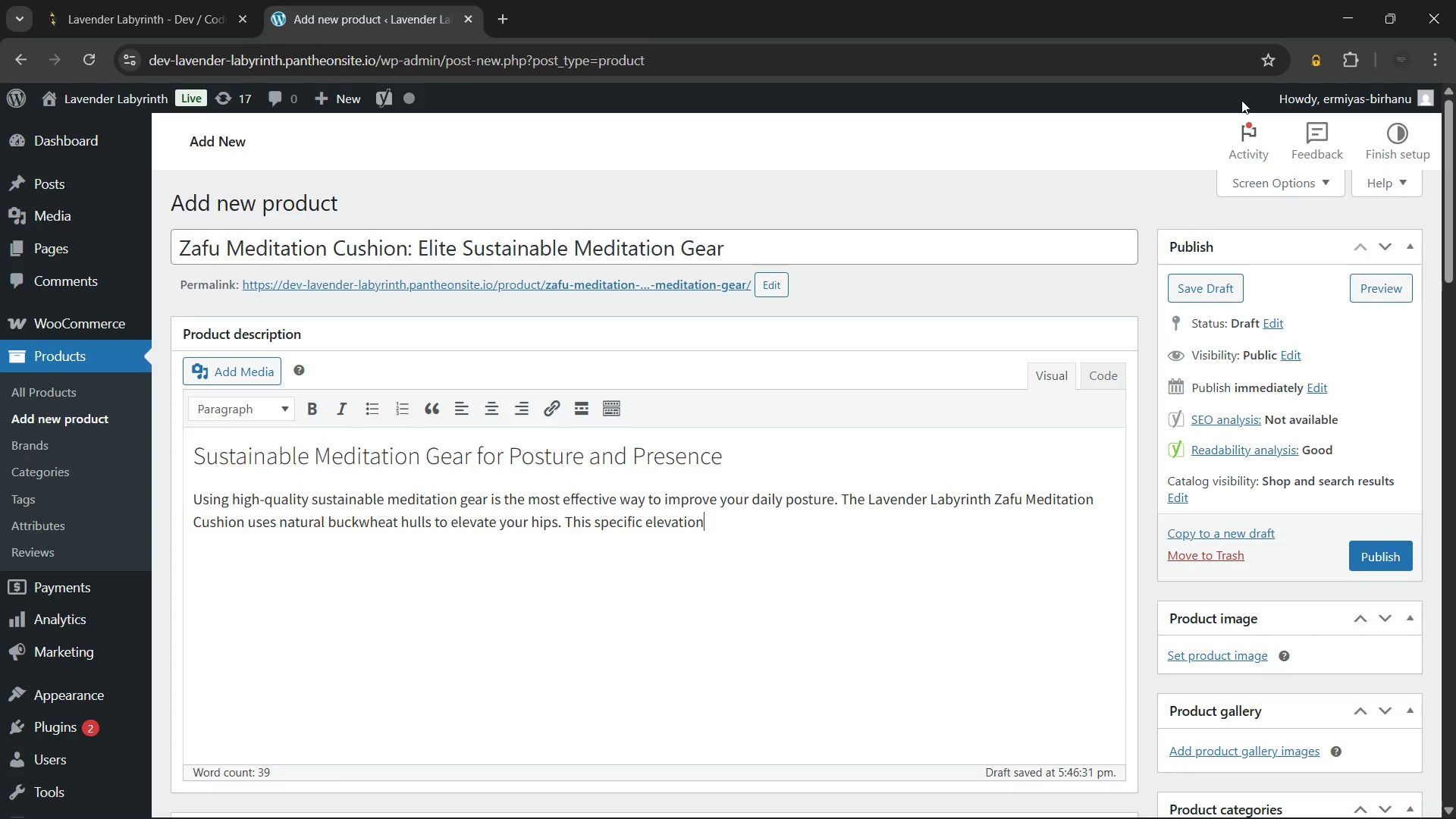 
type( encourages)
 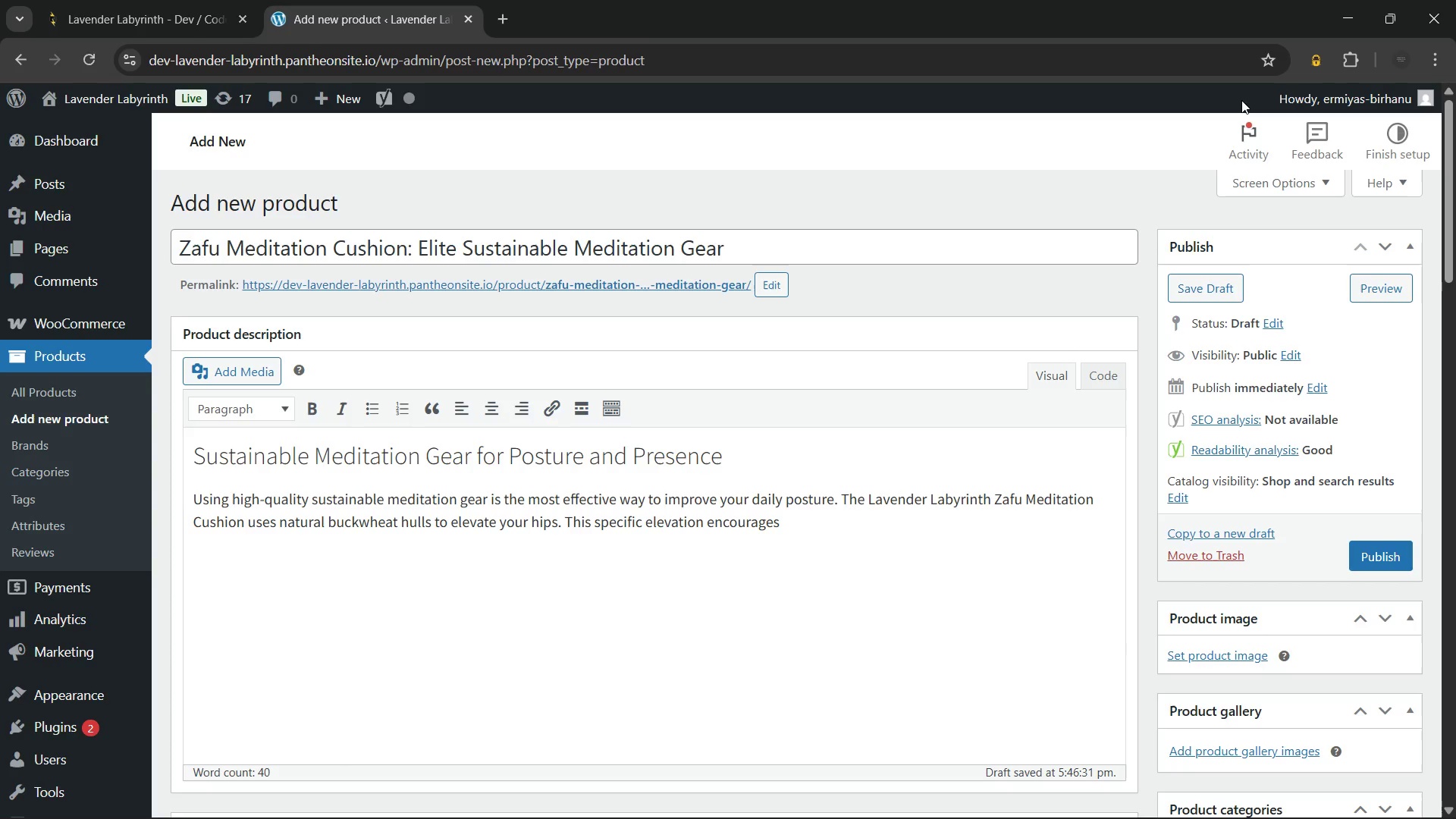 
wait(52.28)
 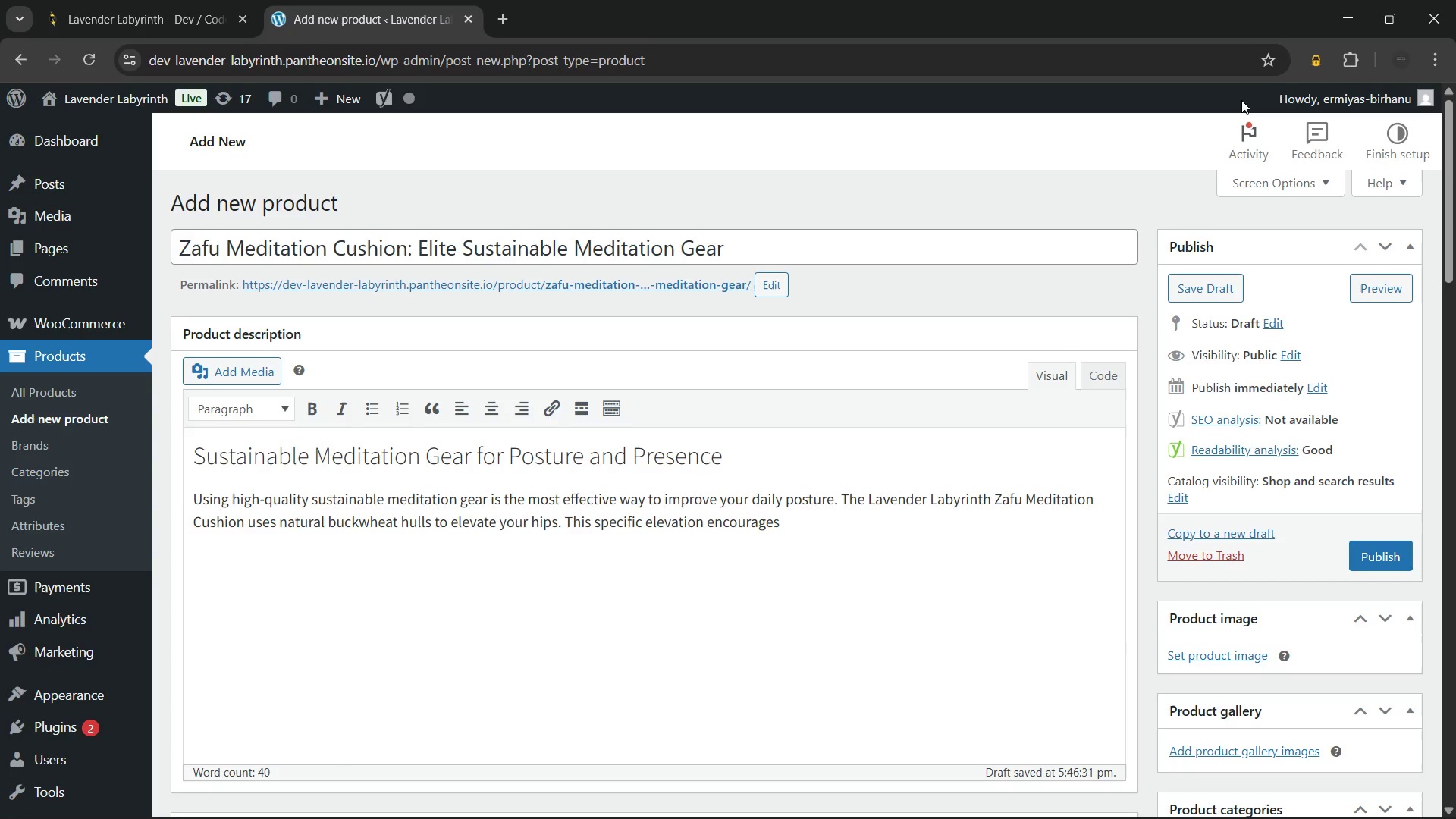 
type( healthy spinal alignment during long sittings. Furthermore, this ergonim)
key(Backspace)
key(Backspace)
type(omics)
 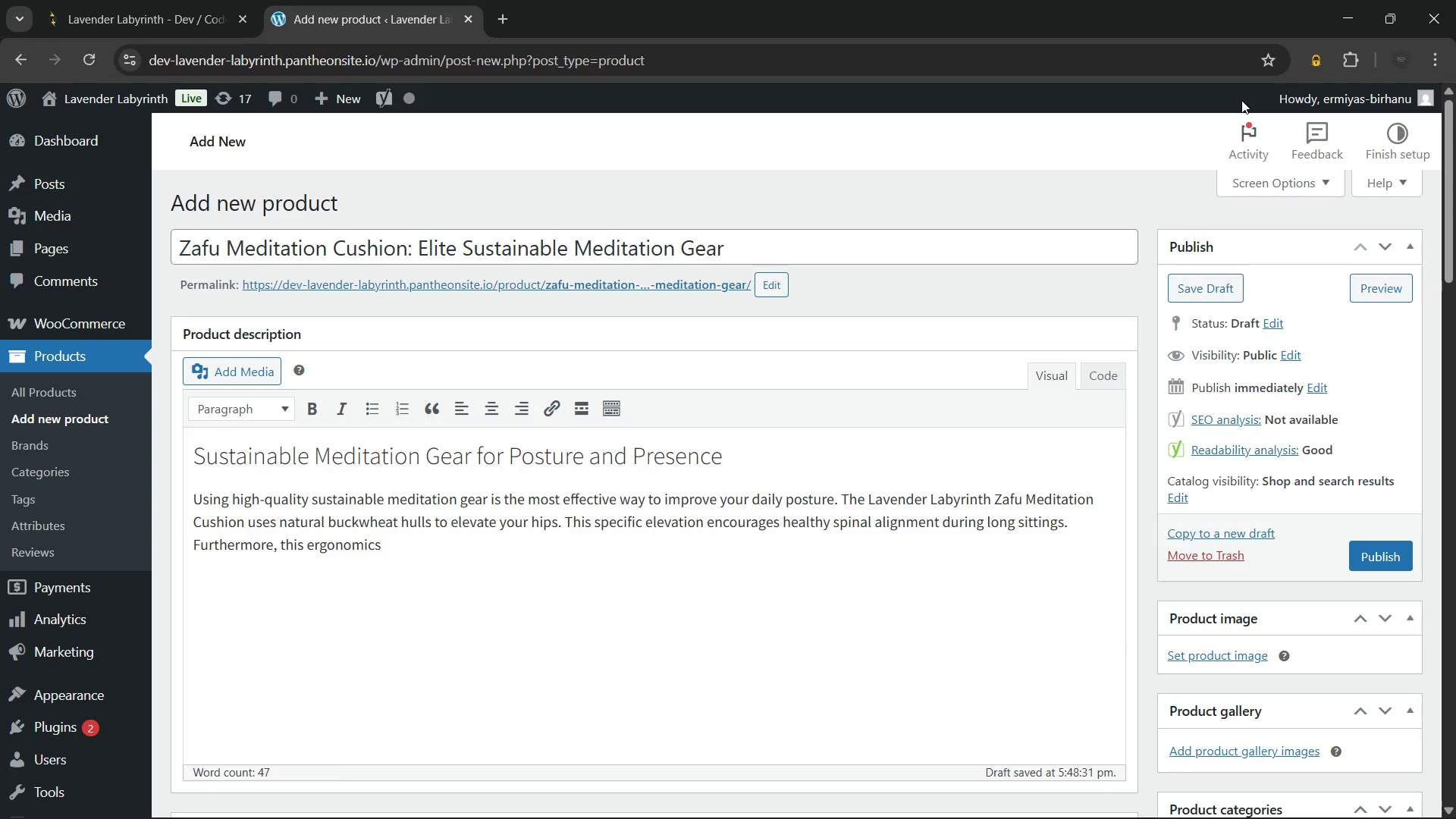 
key(Backspace)
type( support reduces pressure on your lower back. )
 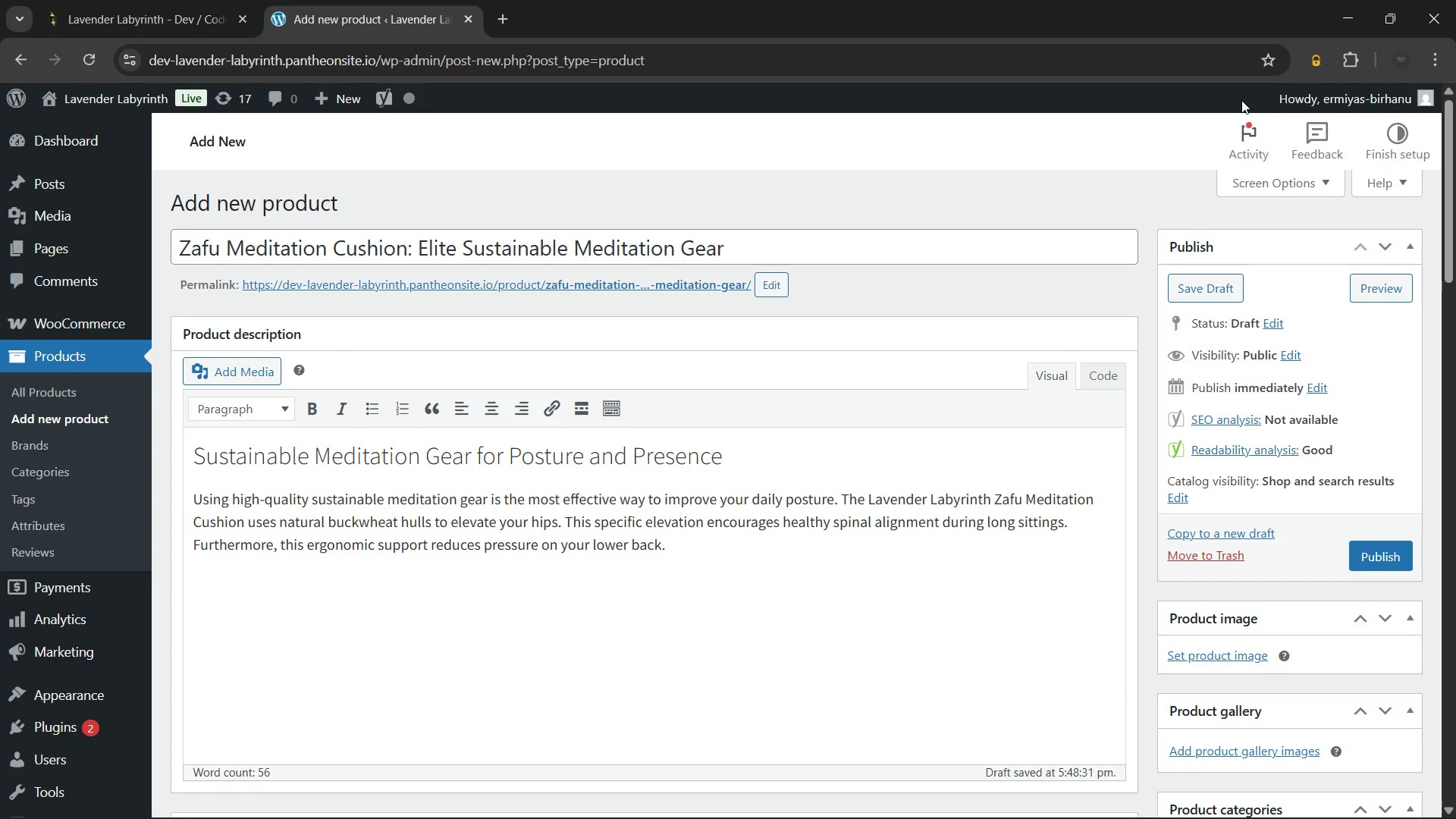 
wait(74.38)
 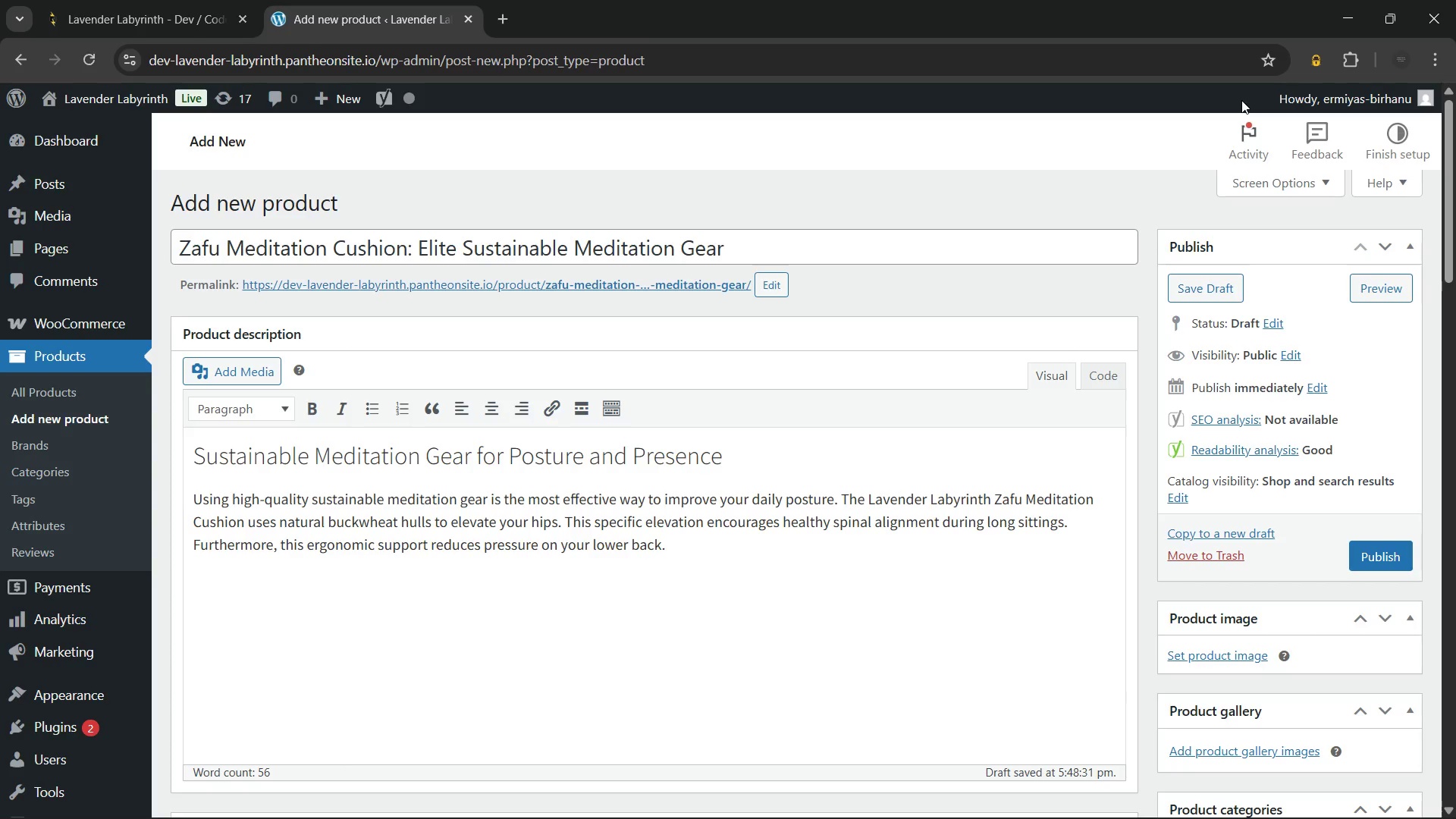 
type(Consequently, you can enjoy much longer sessions without any physical)
 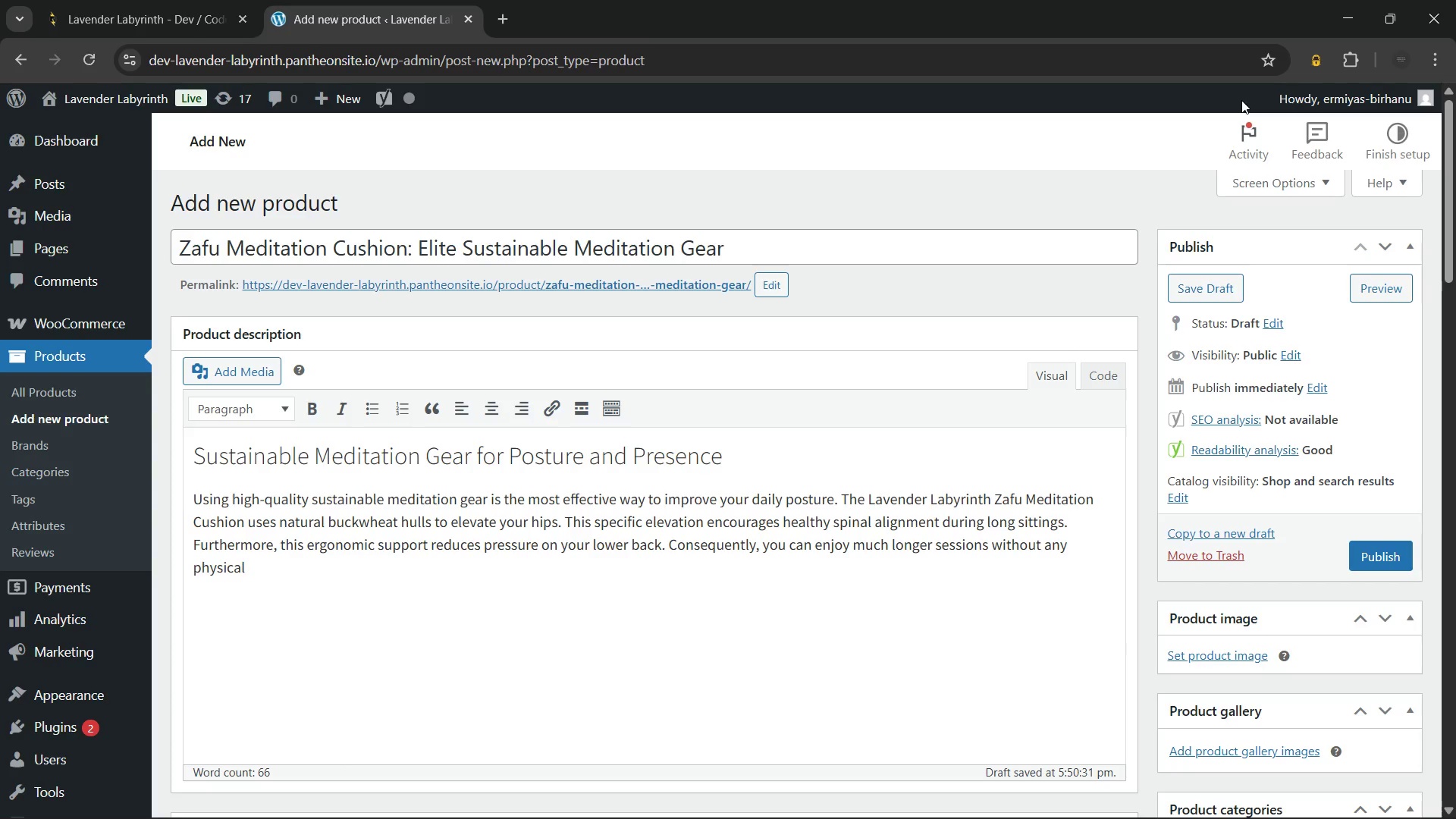 
wait(10.84)
 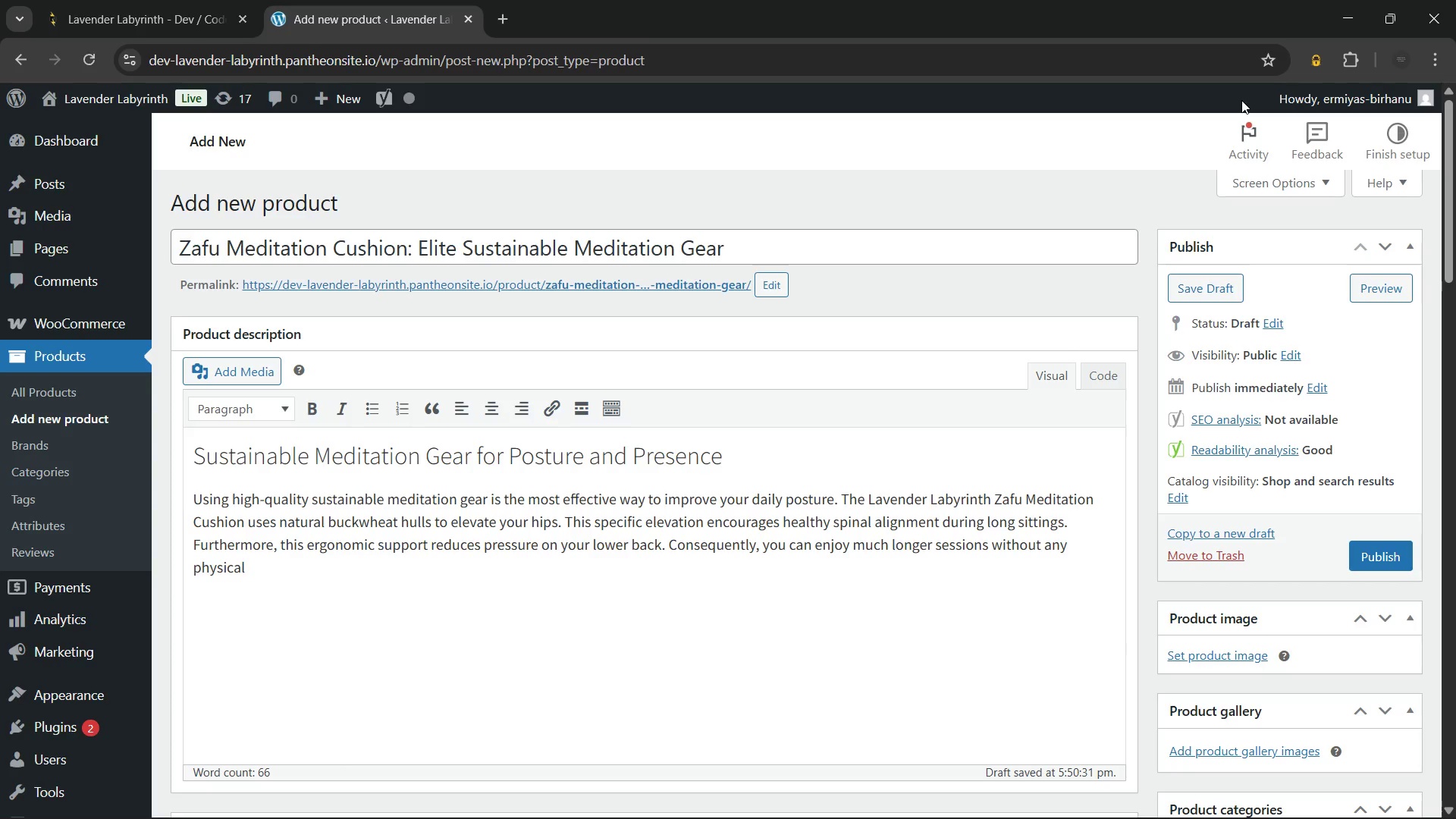 
type( distraction.)
 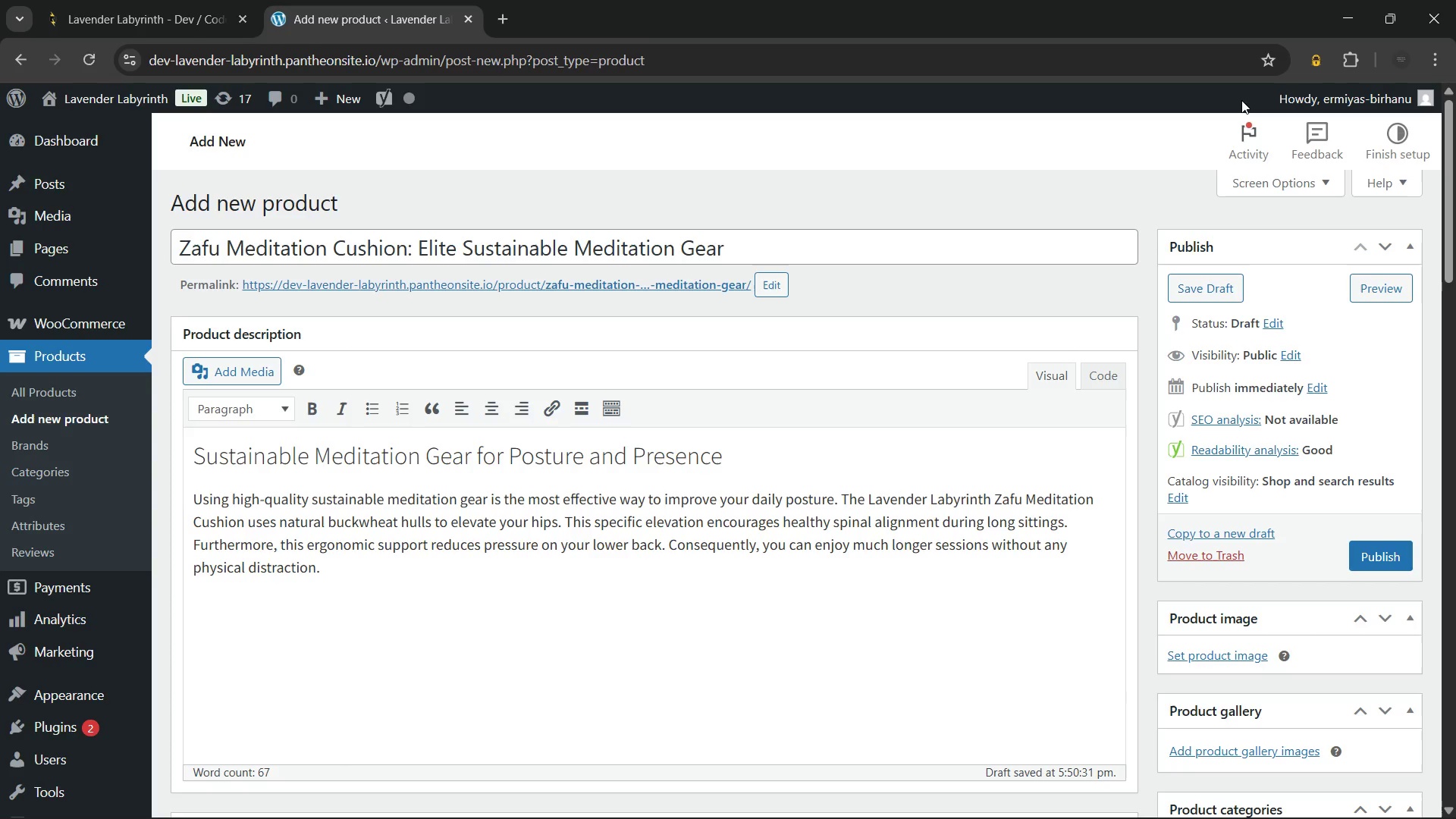 
wait(5.14)
 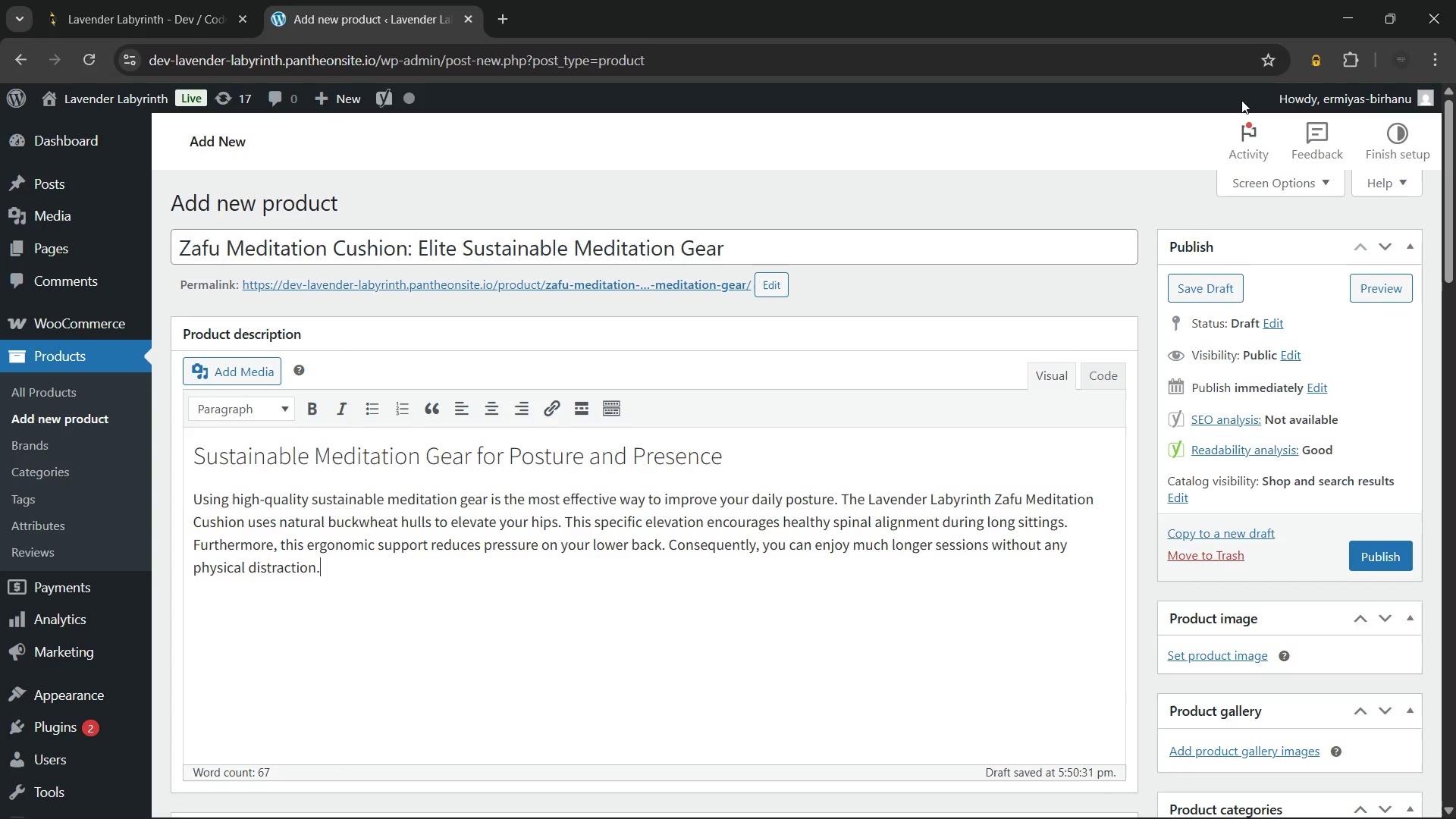 
key(Enter)
 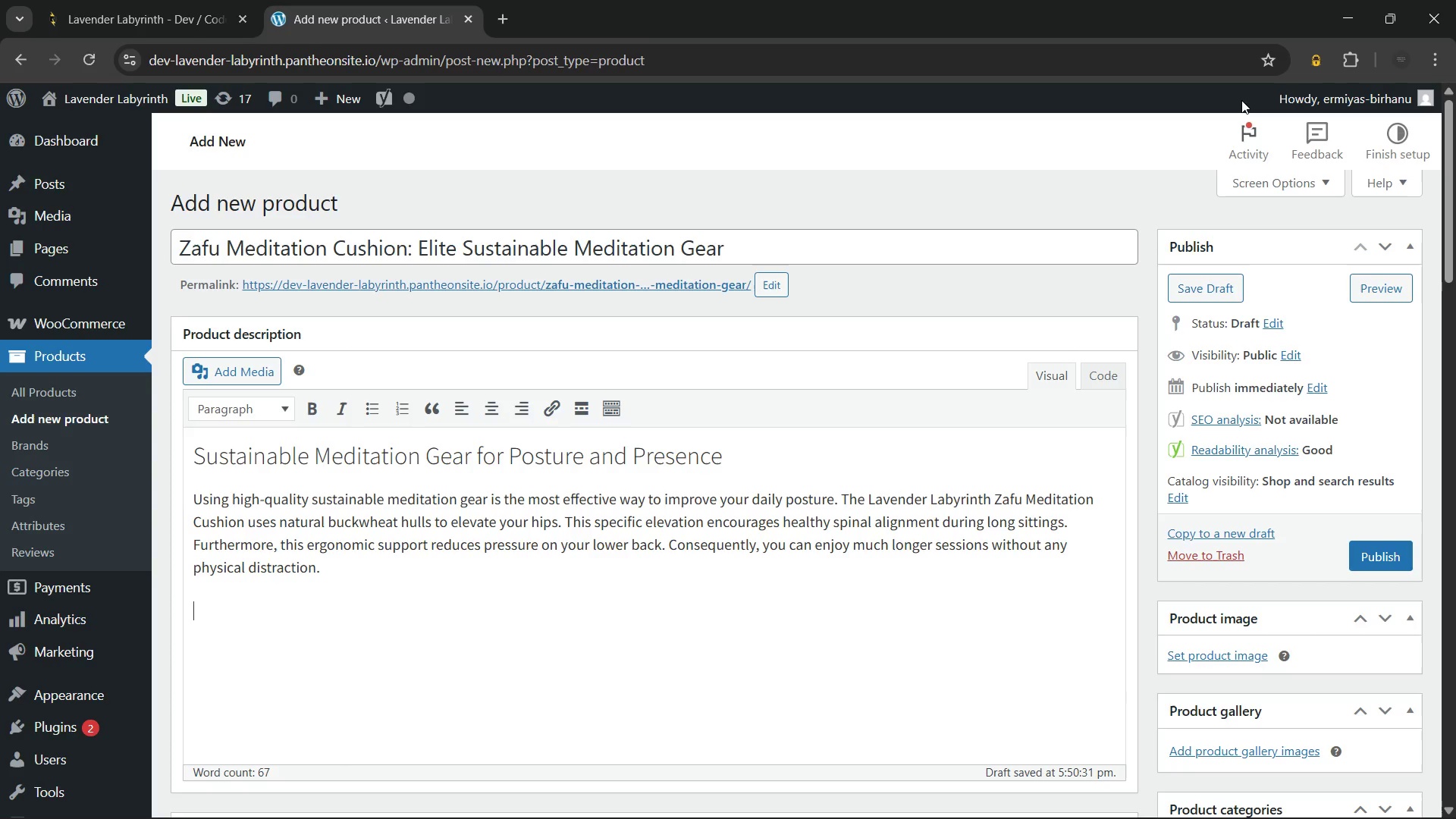 
type(Additionally)
 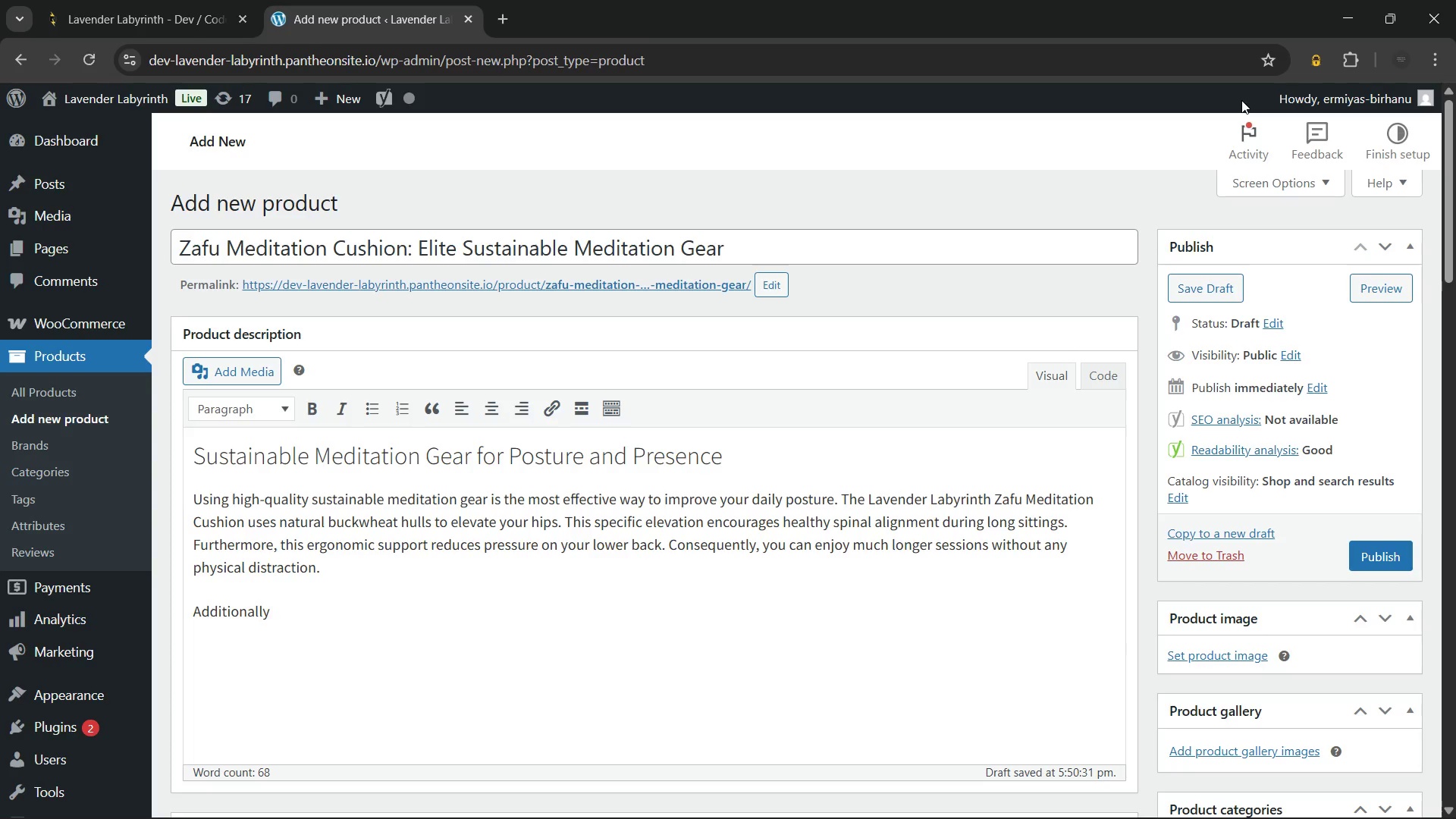 
wait(50.27)
 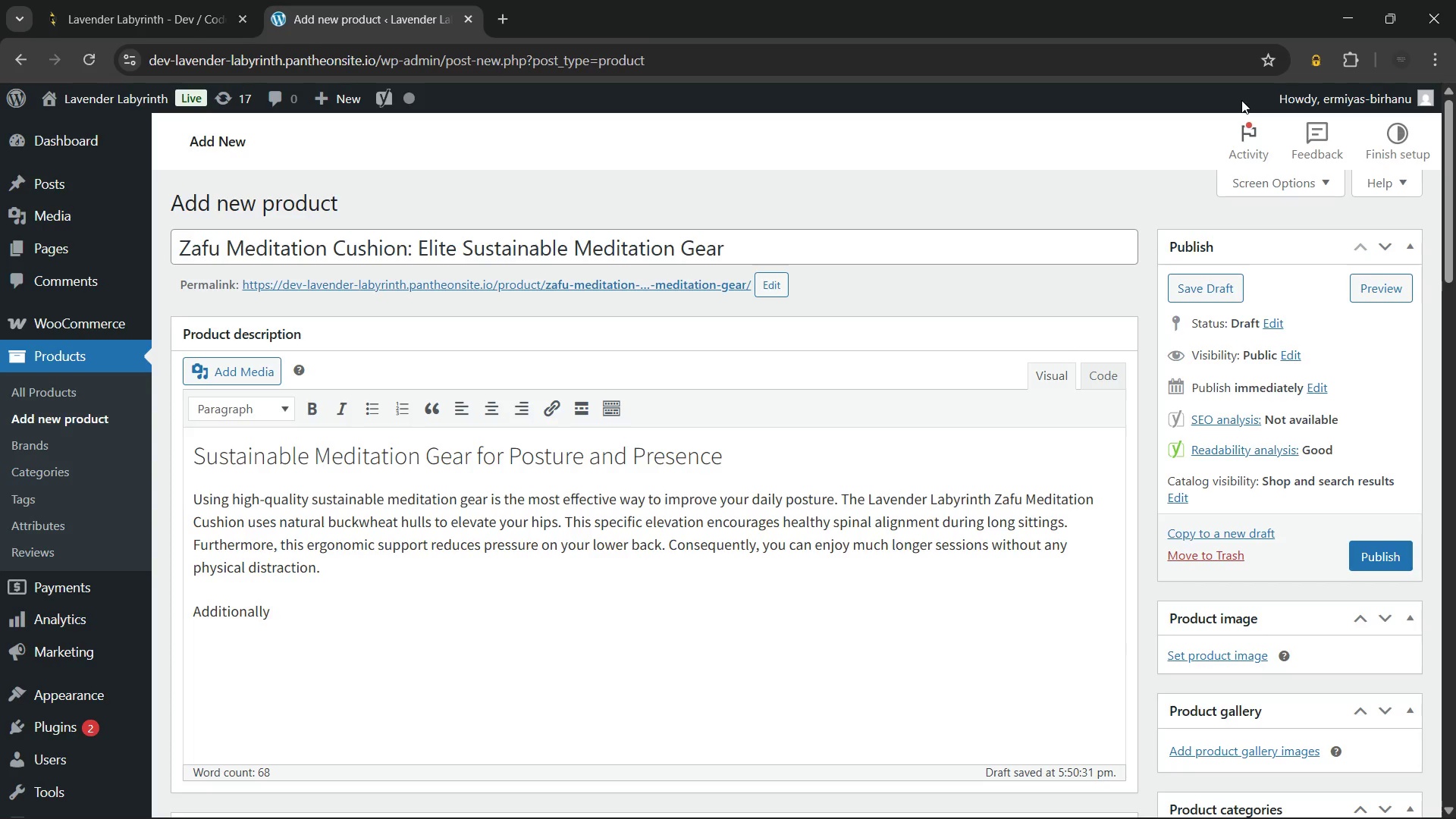 
type( )
key(Backspace)
type(, this cushion is built)
 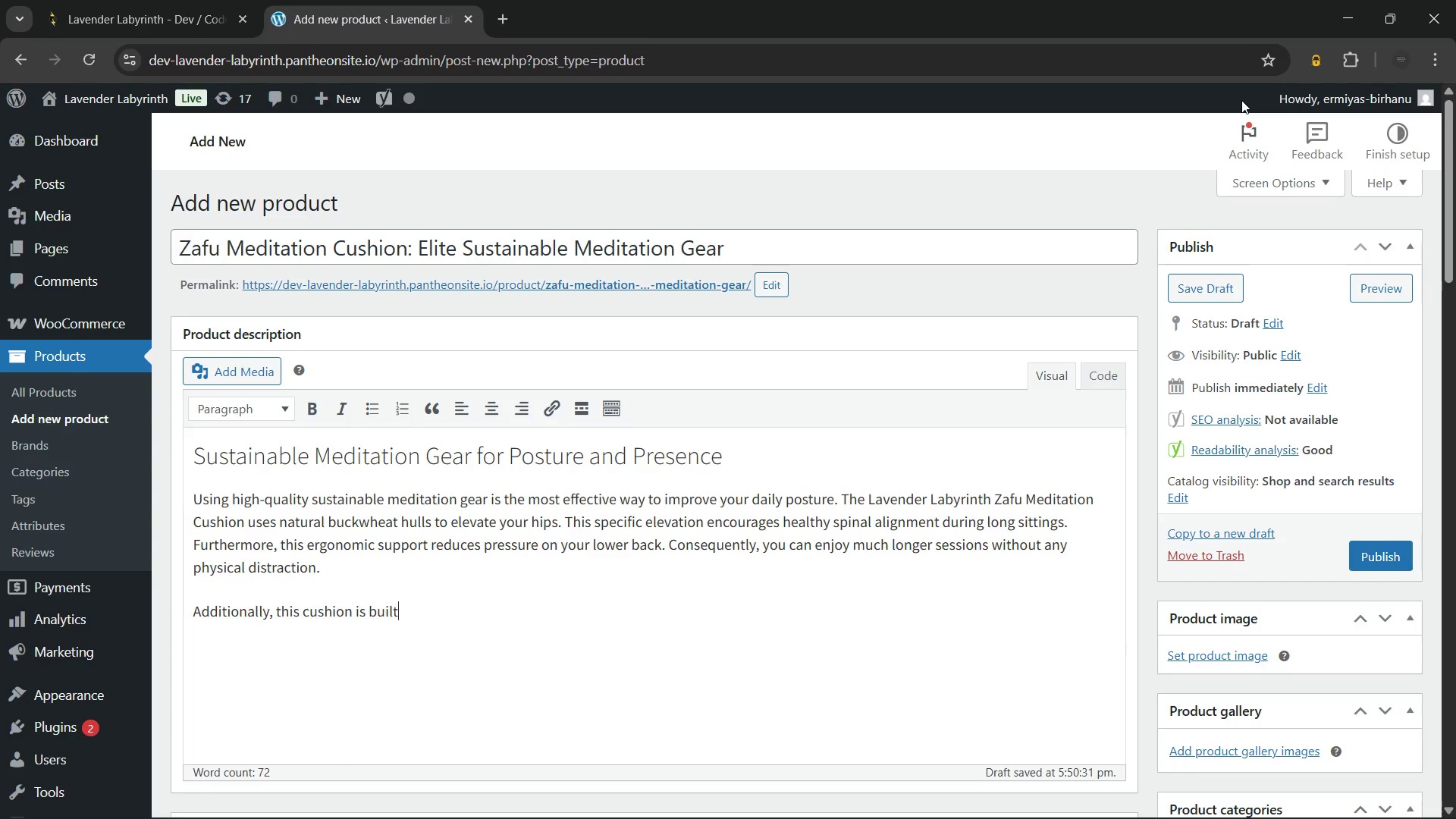 
wait(9.36)
 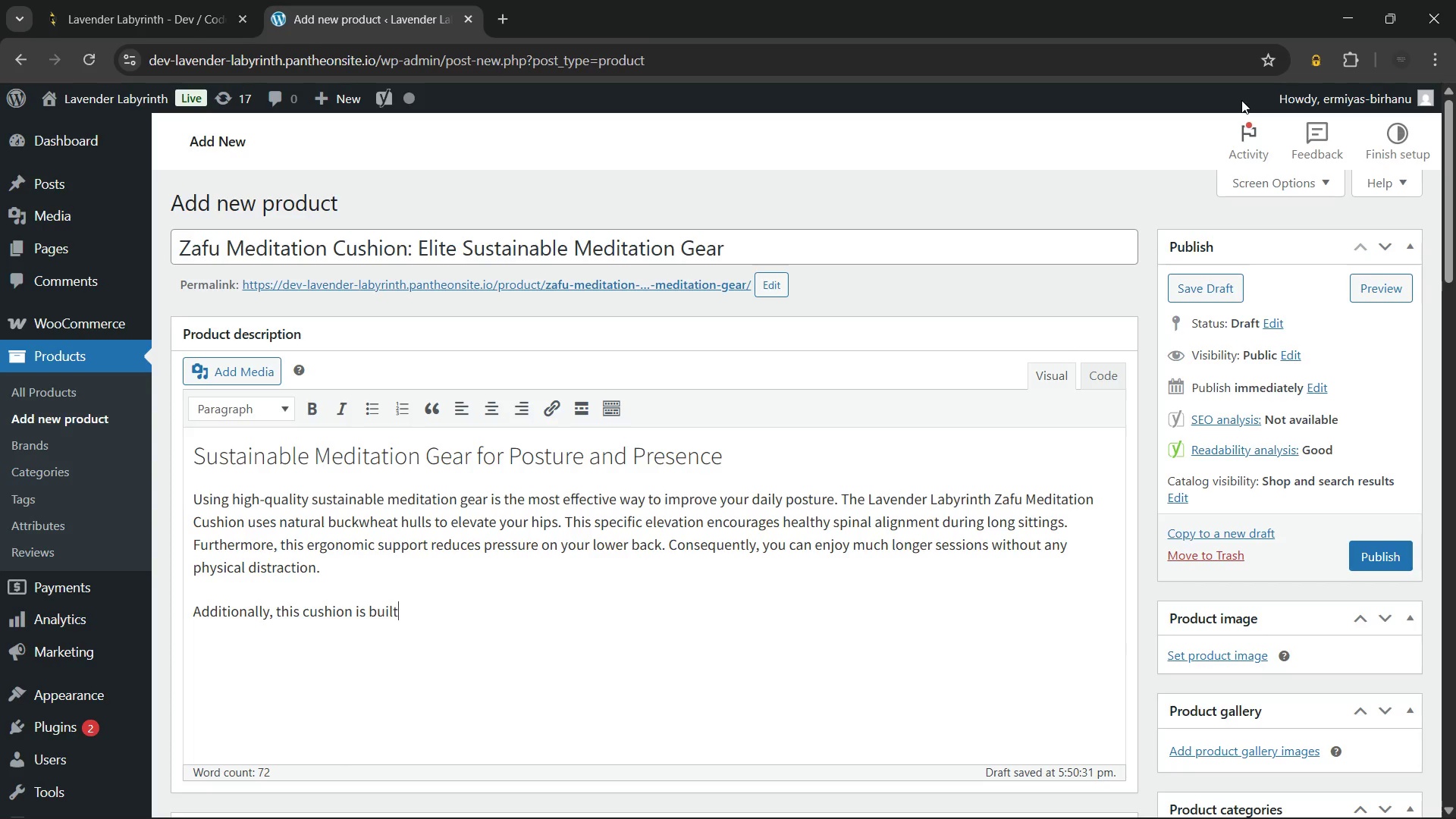 
type( for long-term durability. It reflects a deep commitment to mindful living through renewable materials)
 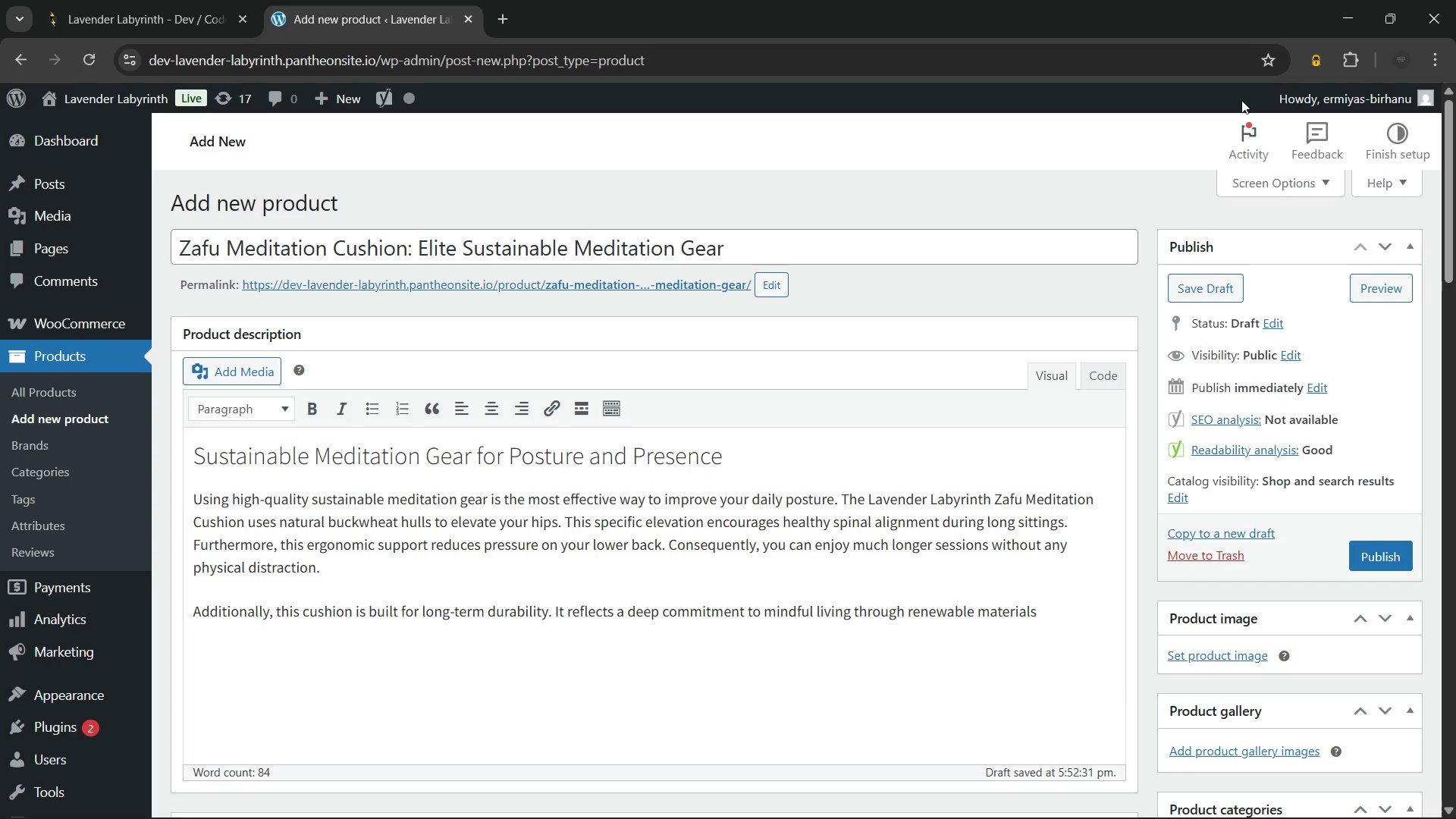 
type(. Moreover, the buckwheat filling maintains its structural)
 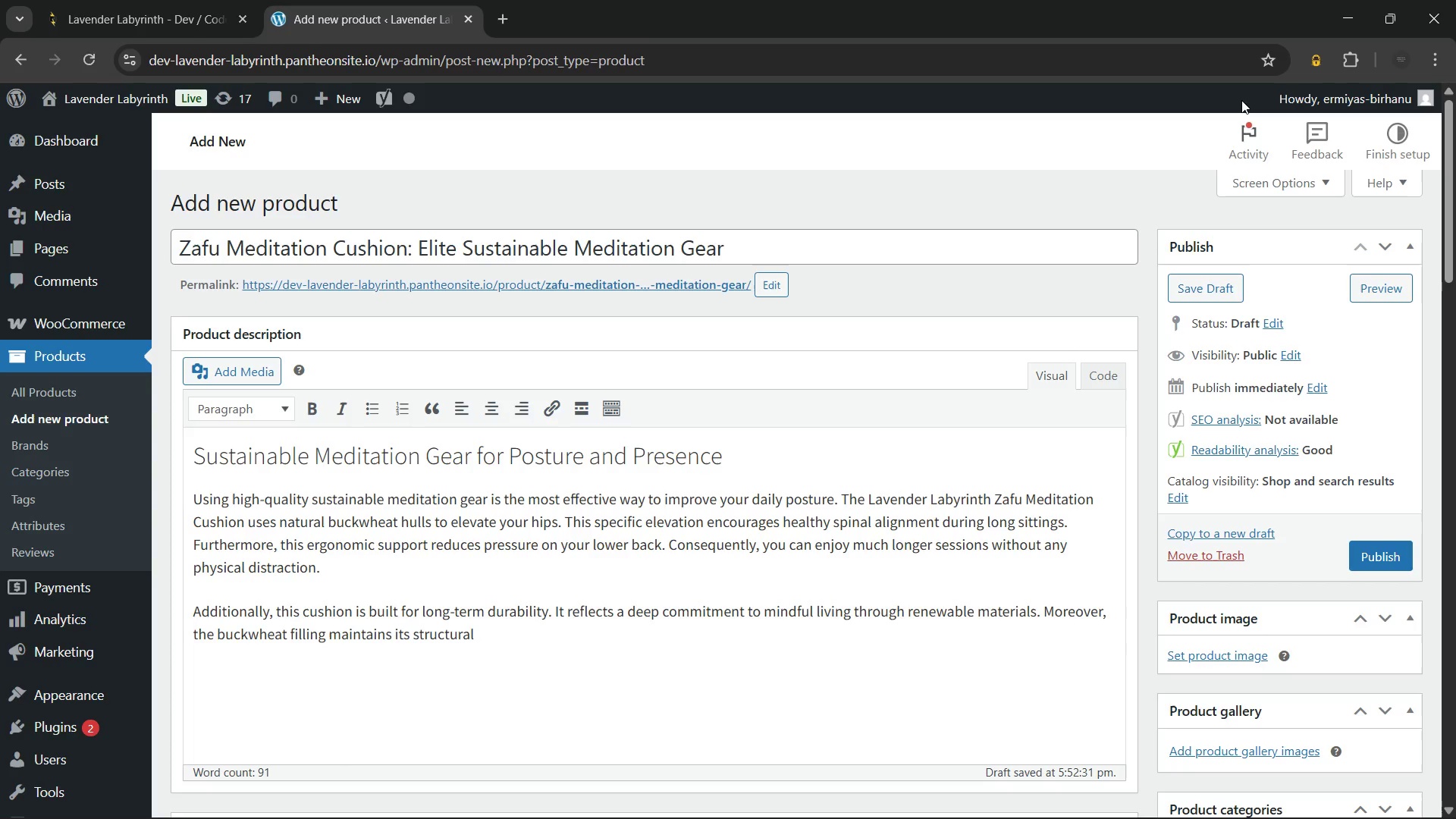 
type( shape over many years )
 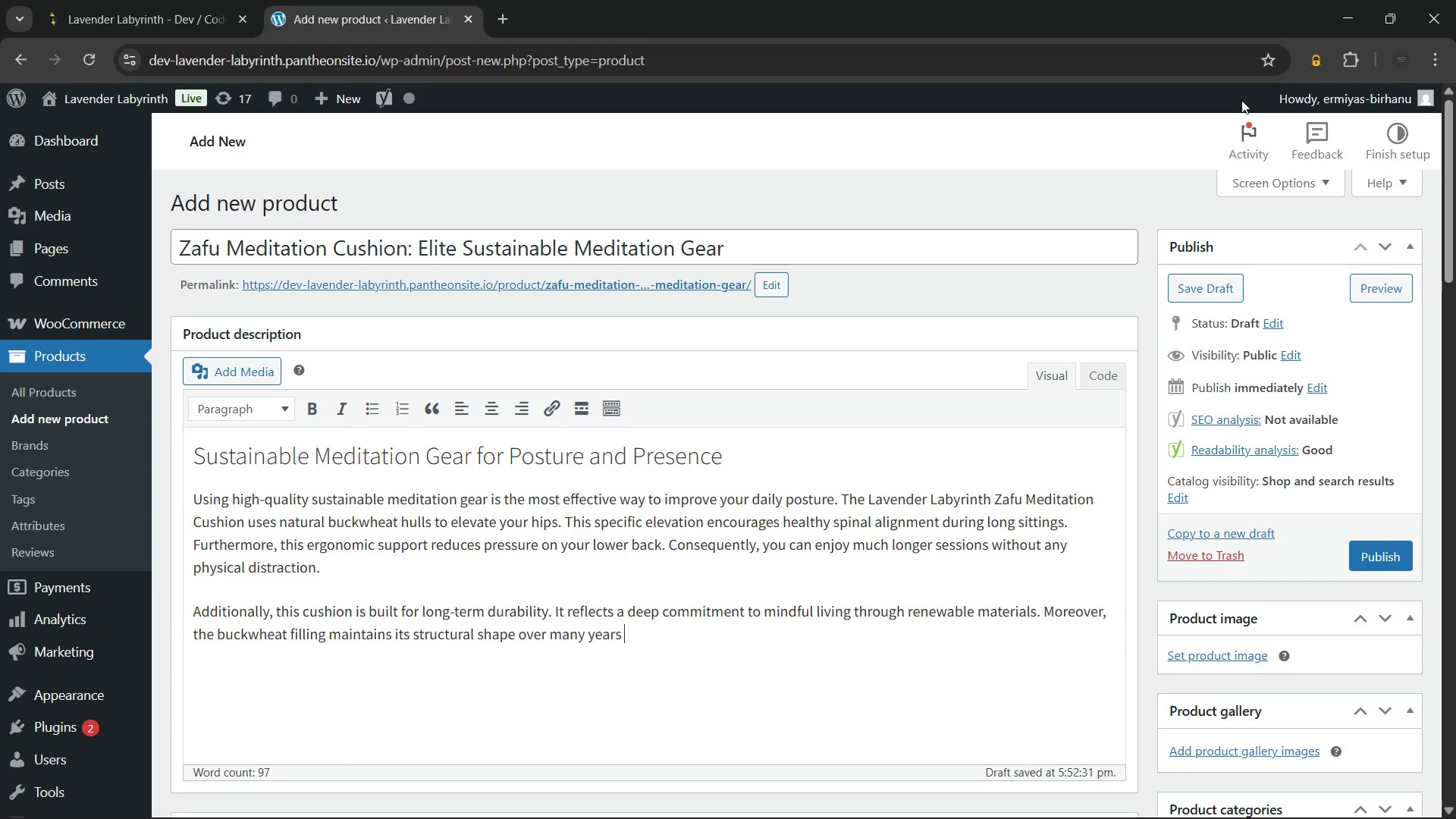 
wait(5.83)
 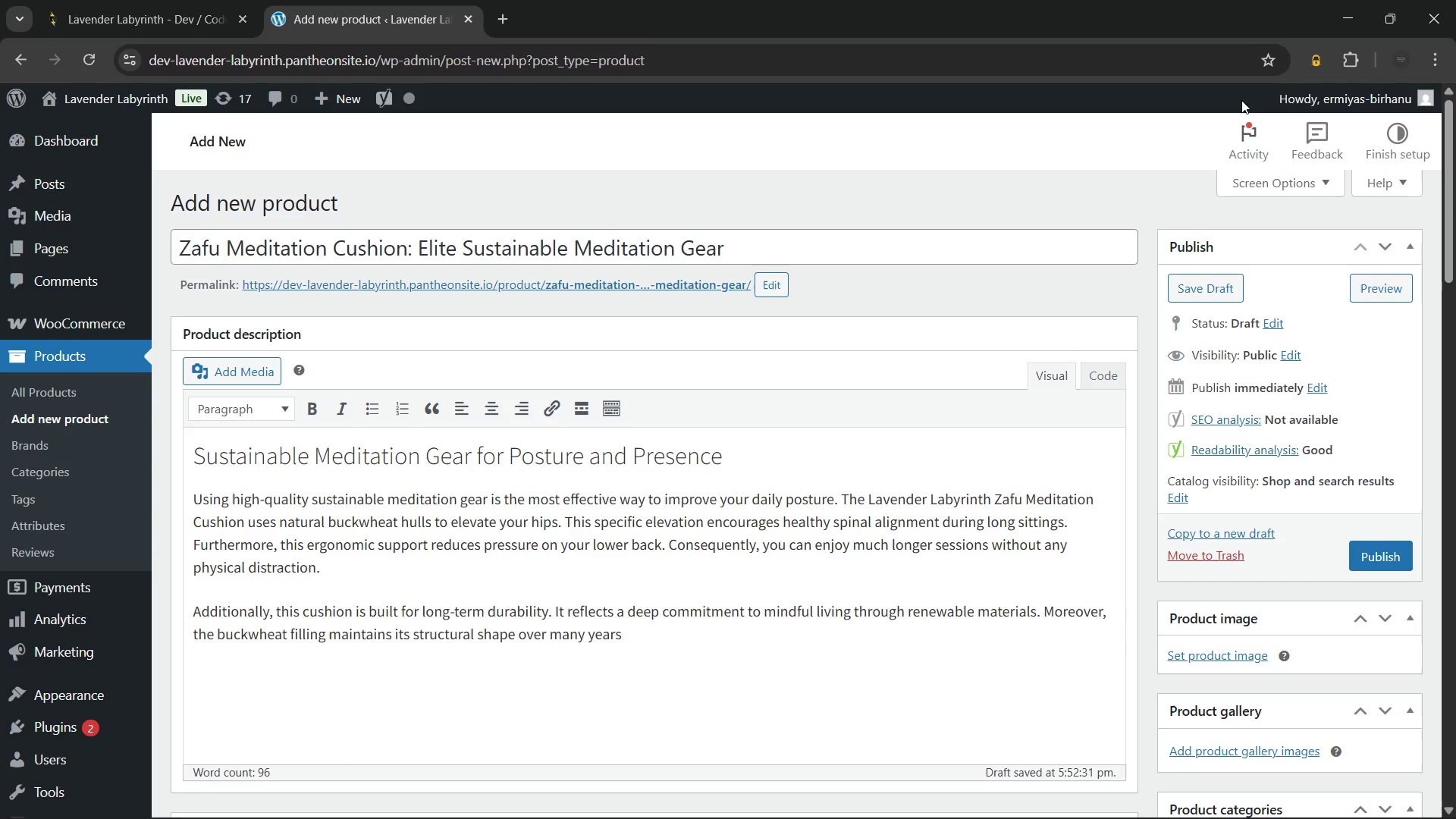 
type(of use. )
 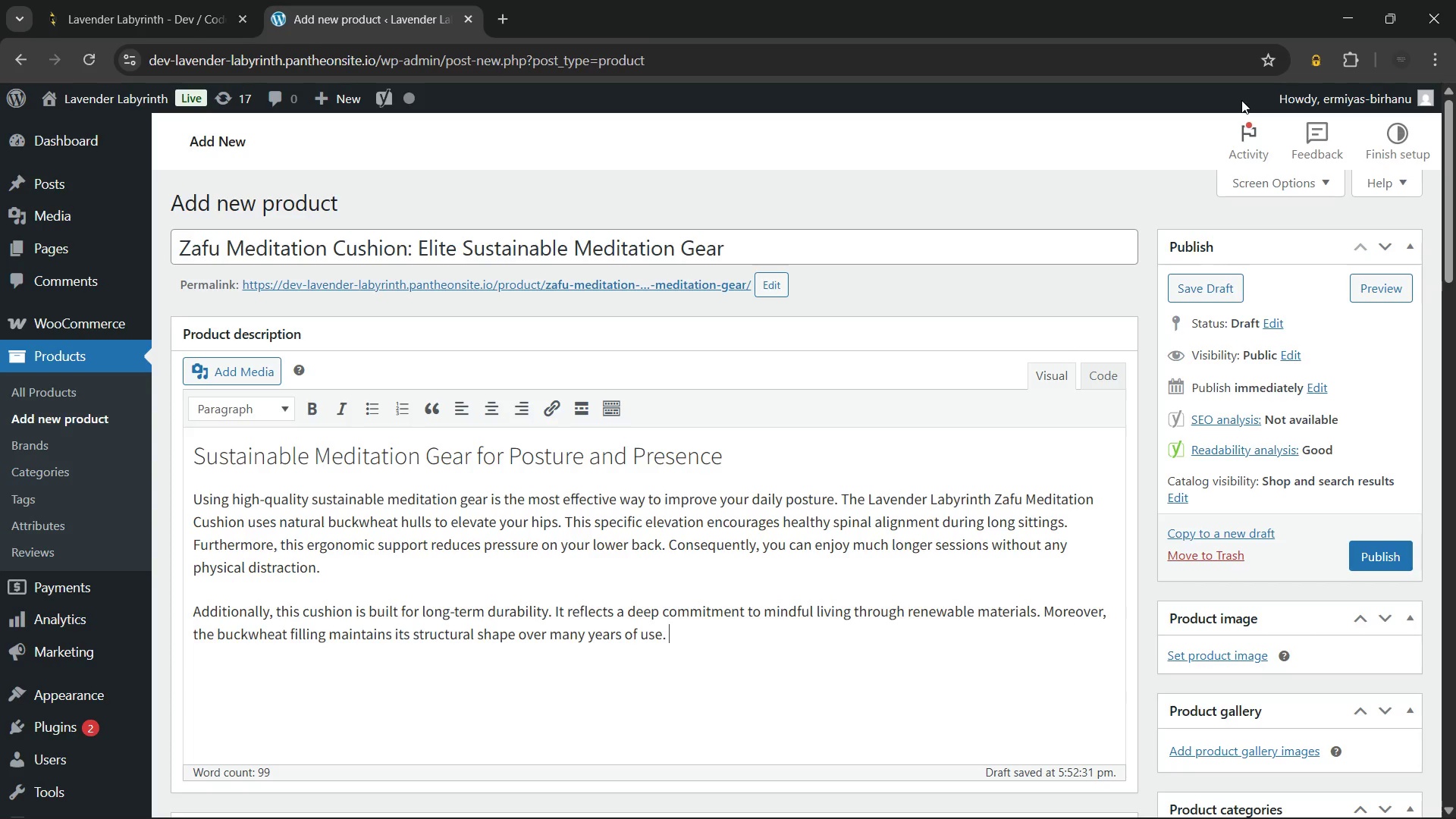 
wait(10.92)
 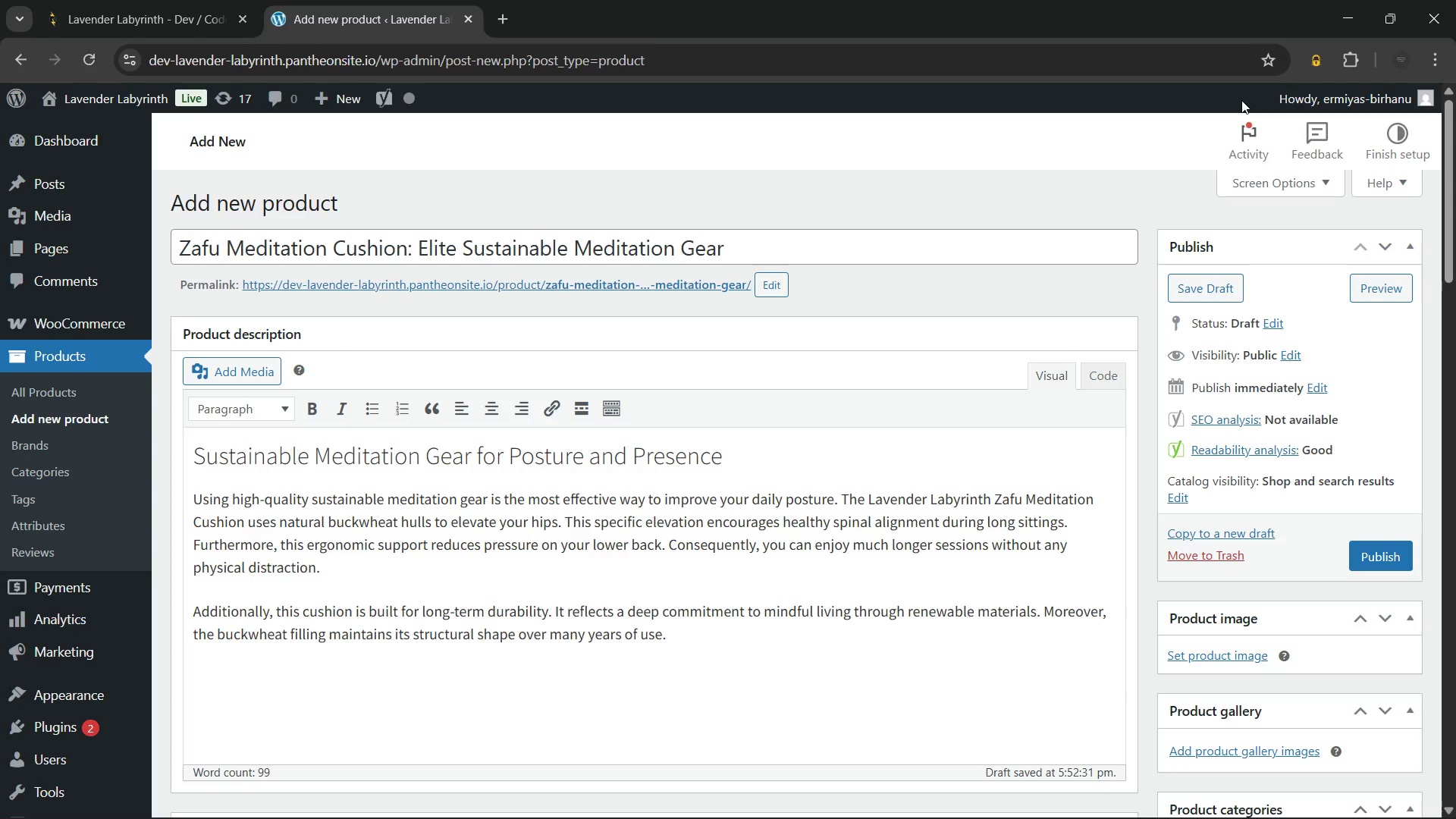 
type(It provides a very reliable)
 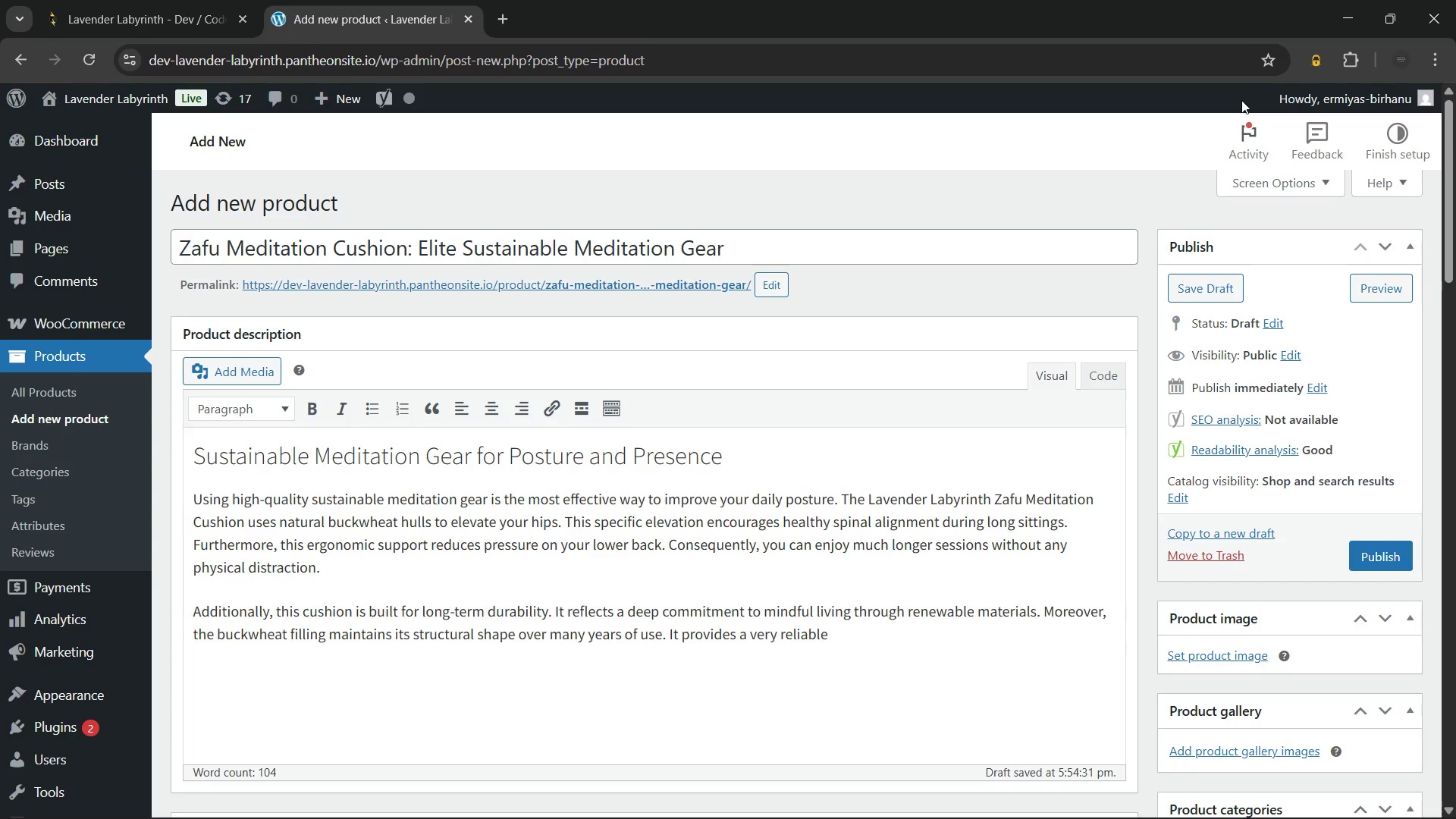 
wait(17.5)
 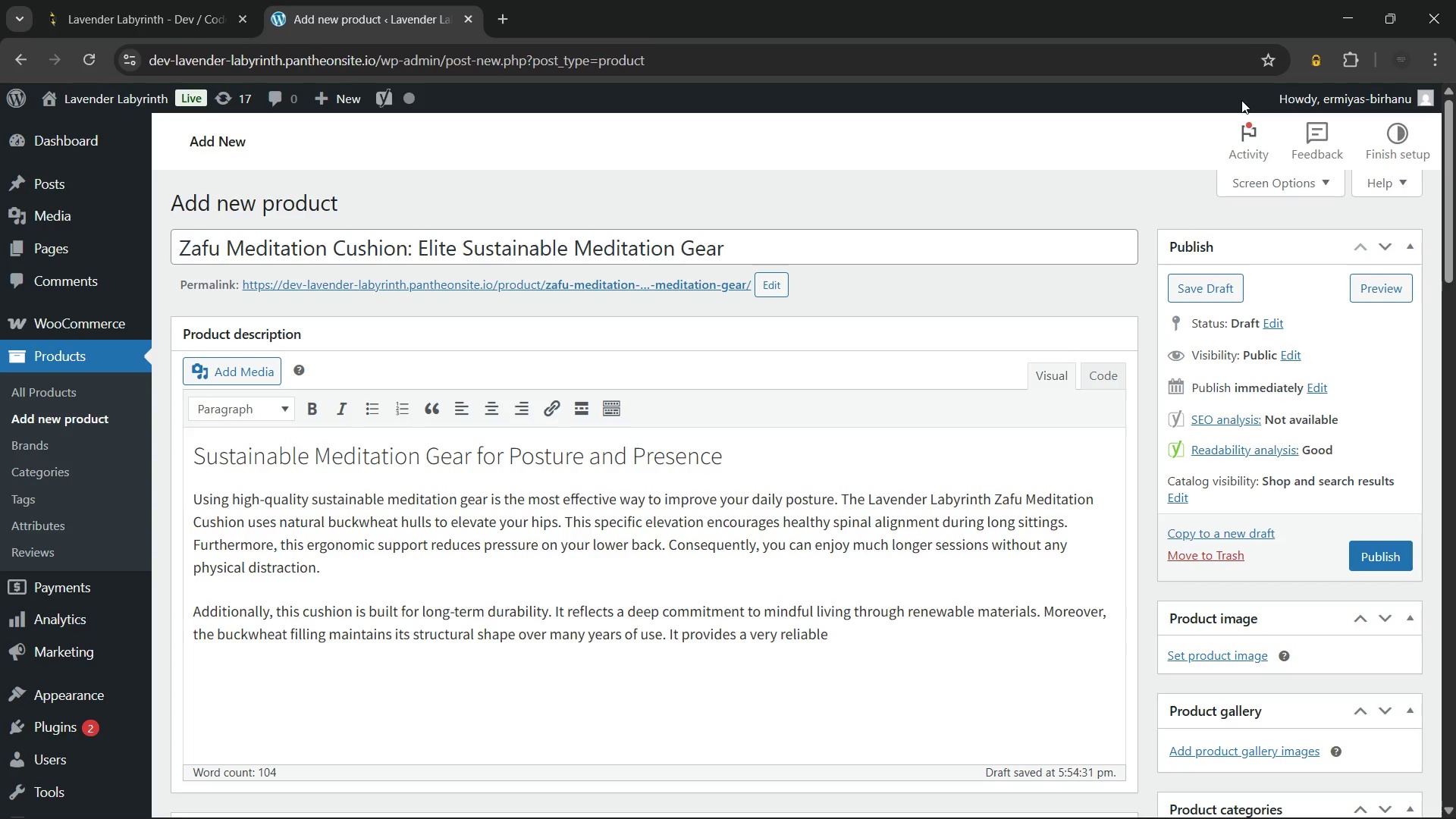 
key(Space)
 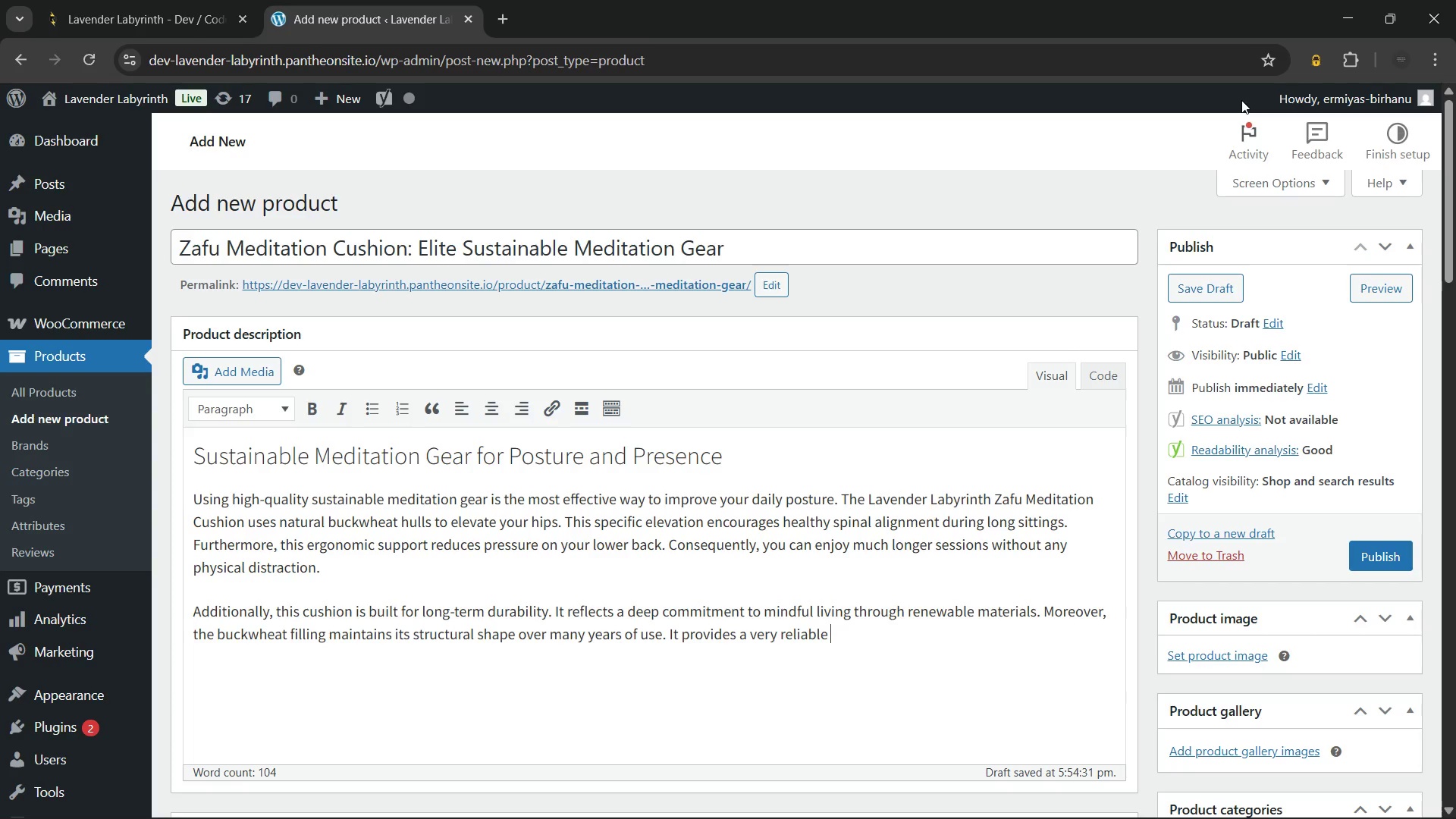 
wait(24.41)
 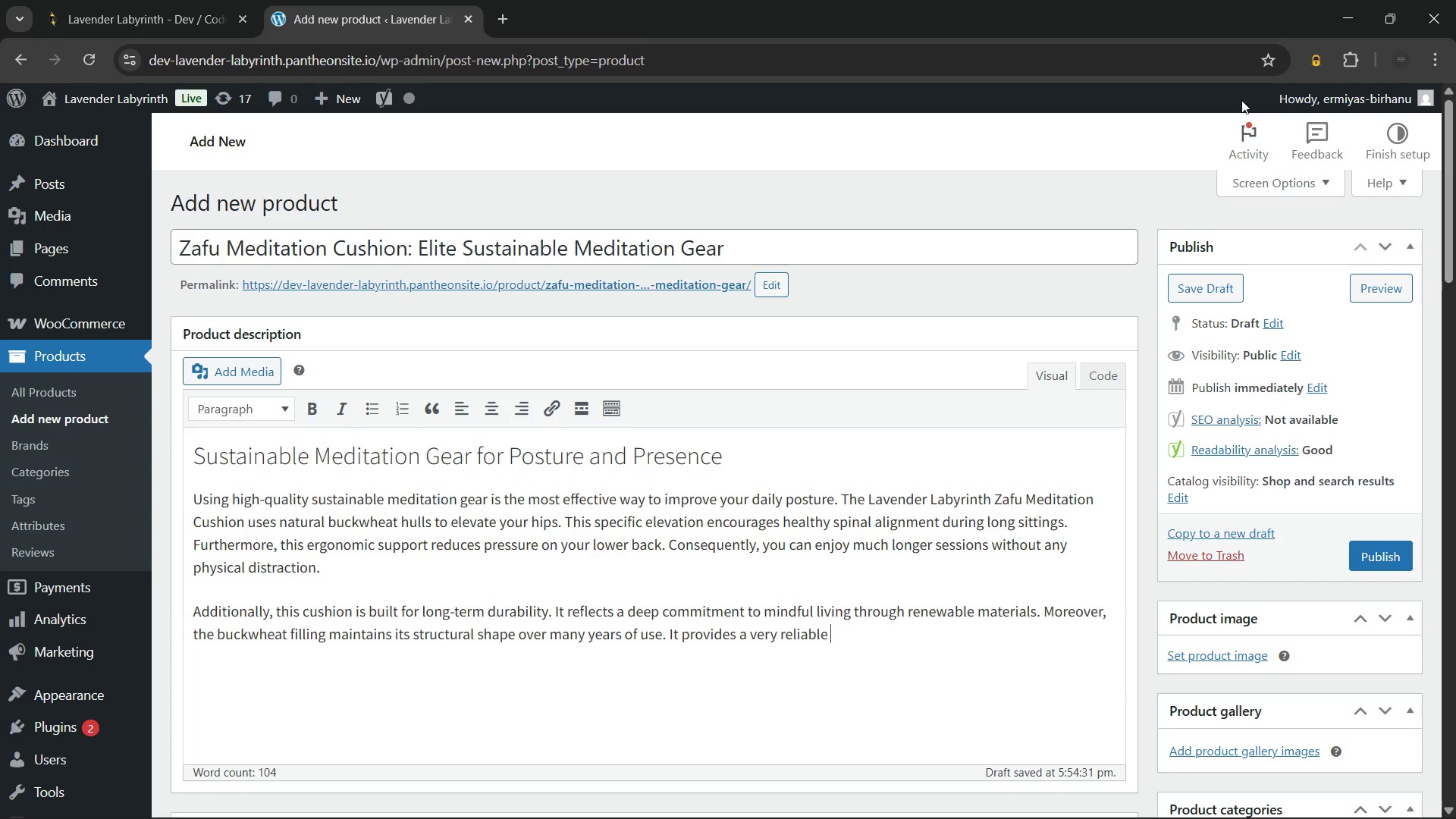 
type(foundation for both beginners and experts)
 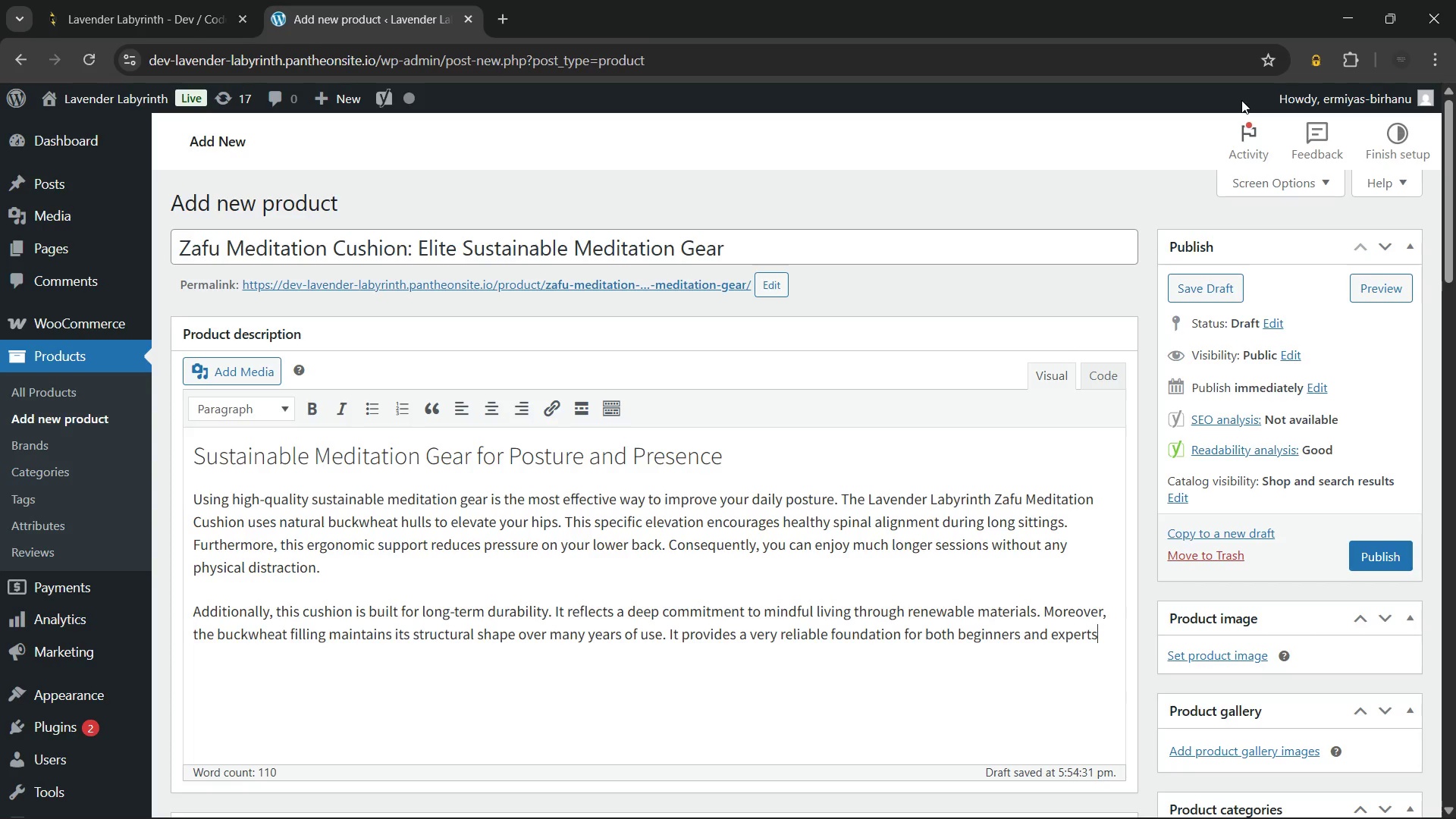 
wait(46.66)
 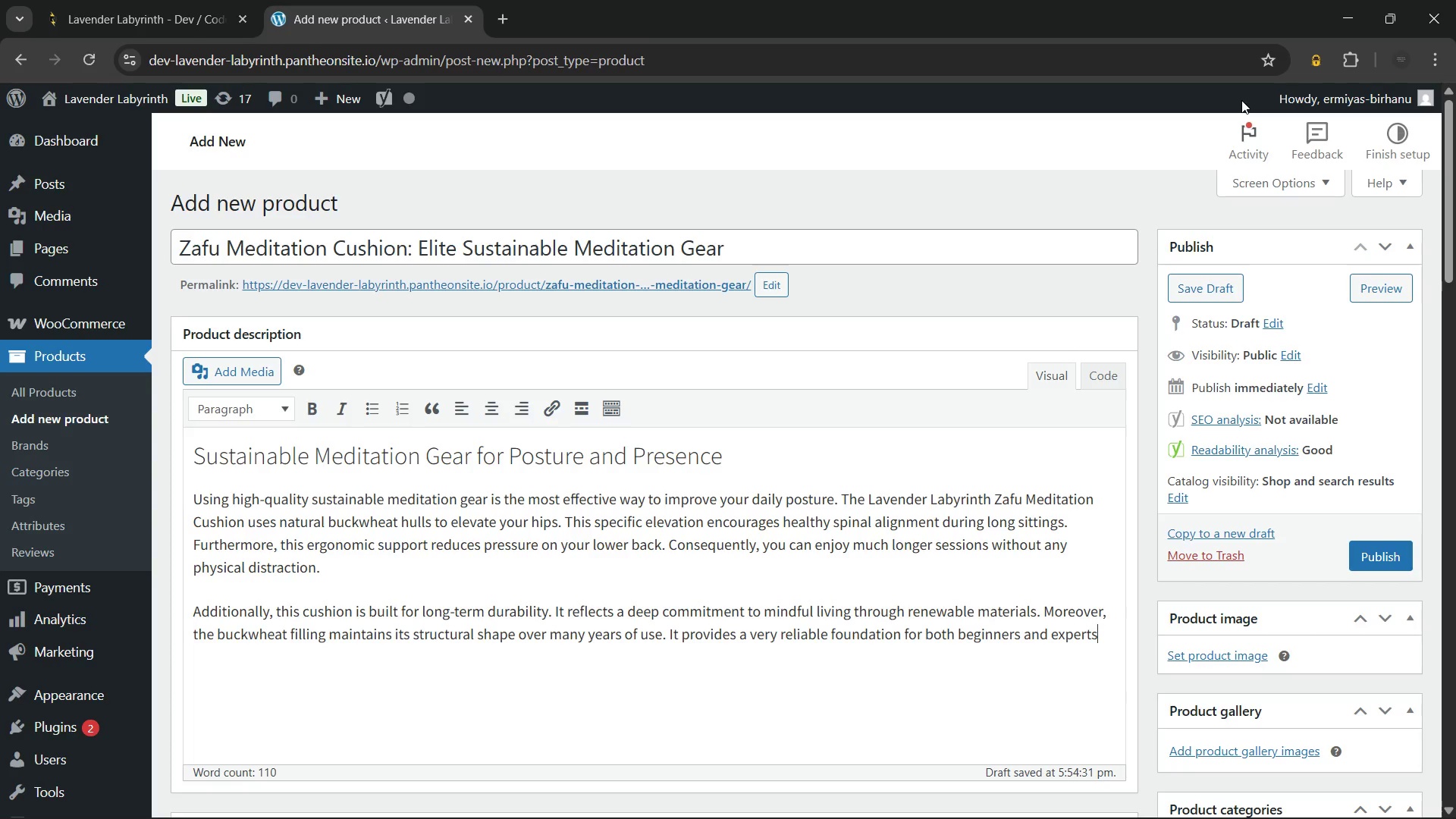 
key(Space)
 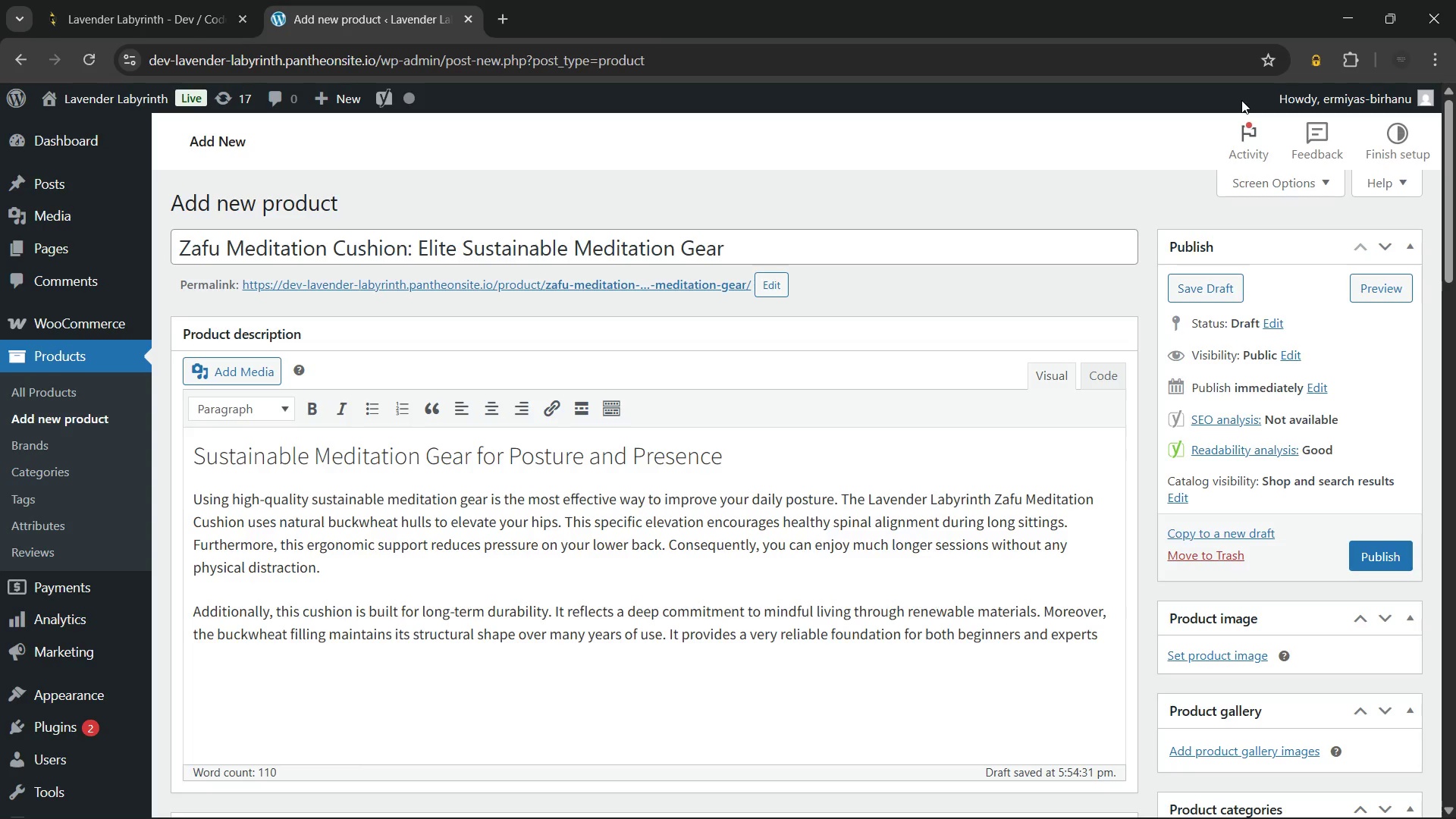 
wait(5.06)
 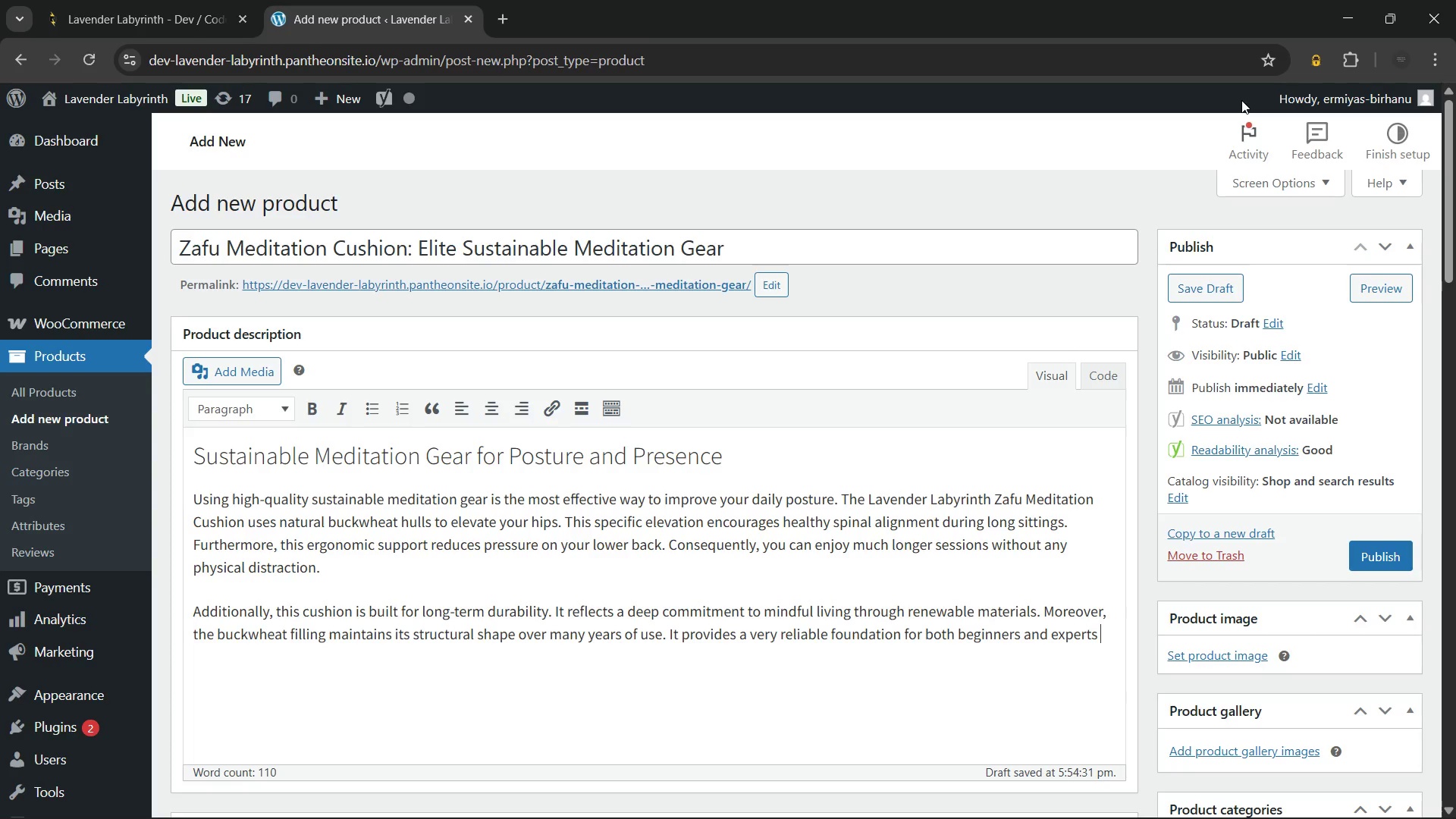 
key(Backspace)
type(. Therefore, you can focus entirely)
 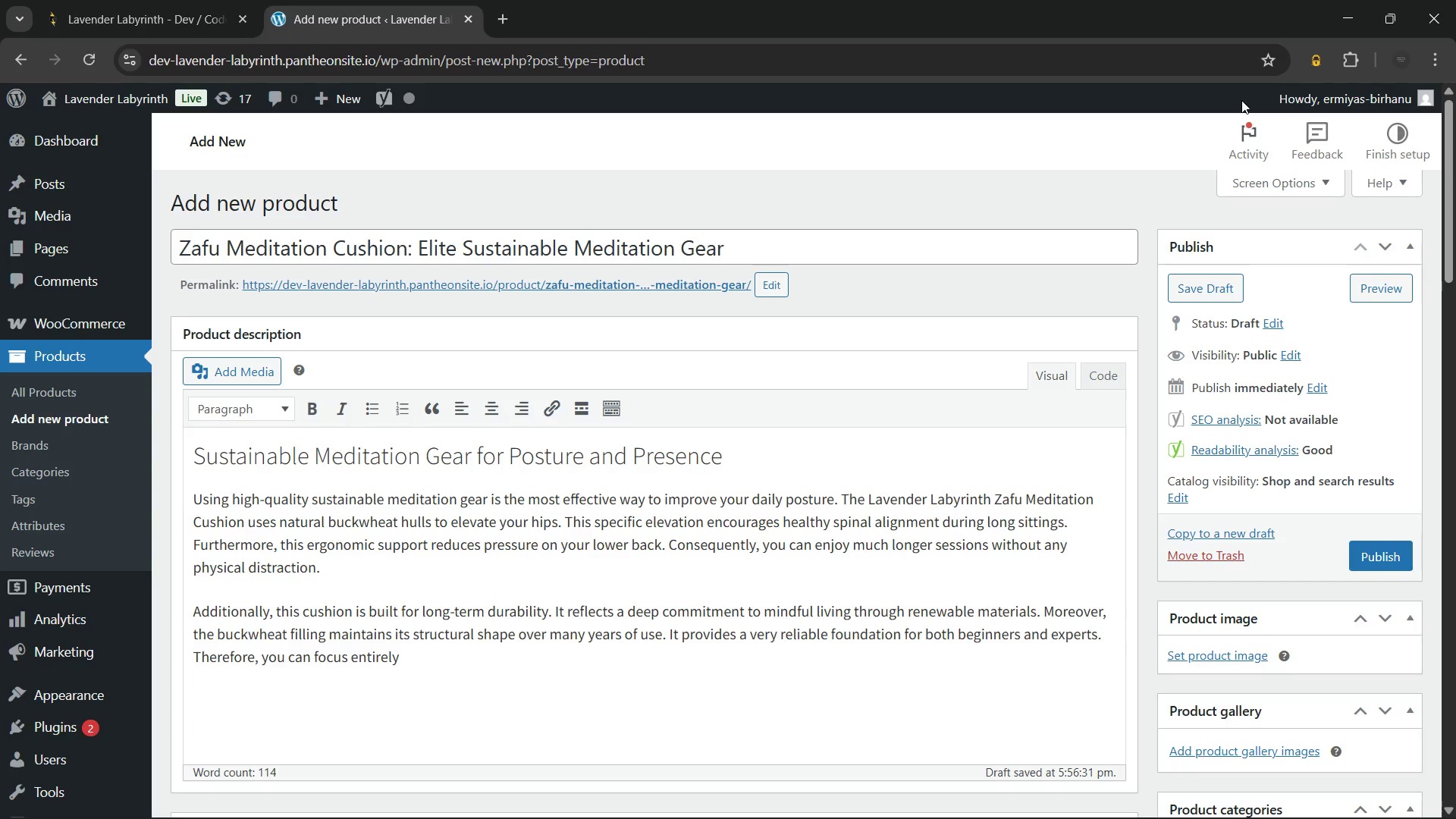 
wait(5.72)
 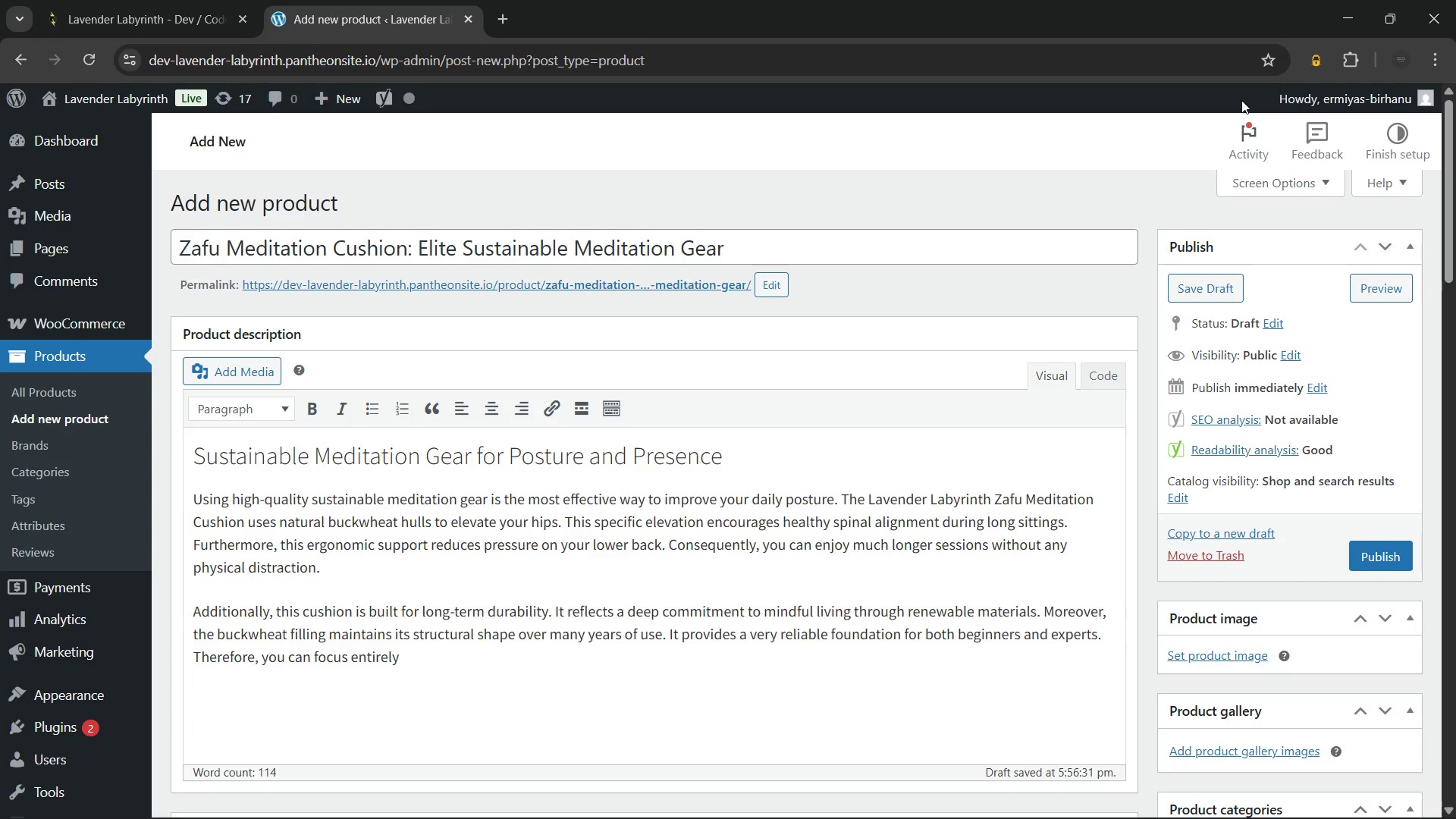 
type( on your breath)
 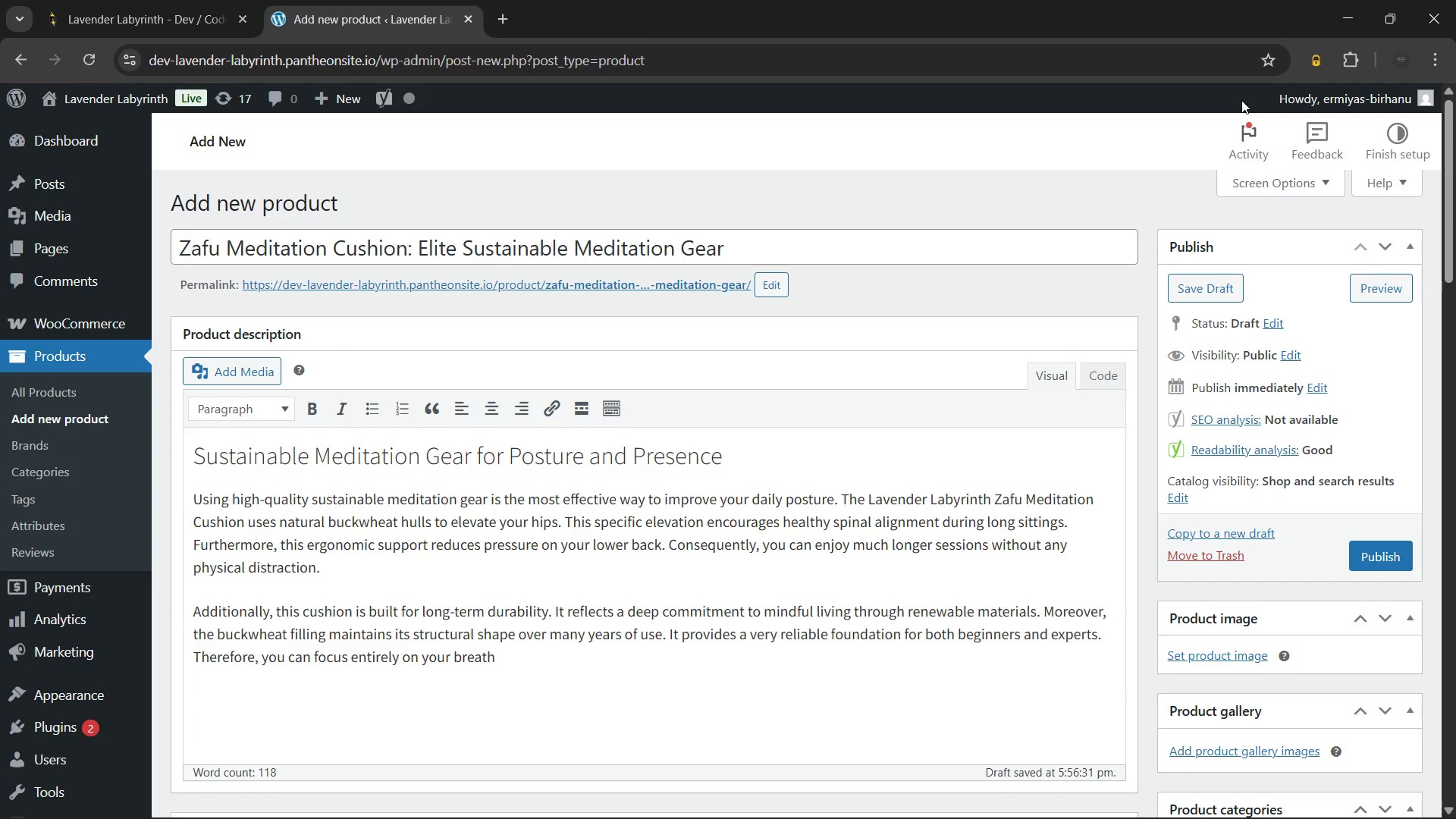 
type( rather than your body )
key(Backspace)
type(. In conclusion, this zafu is a vital)
 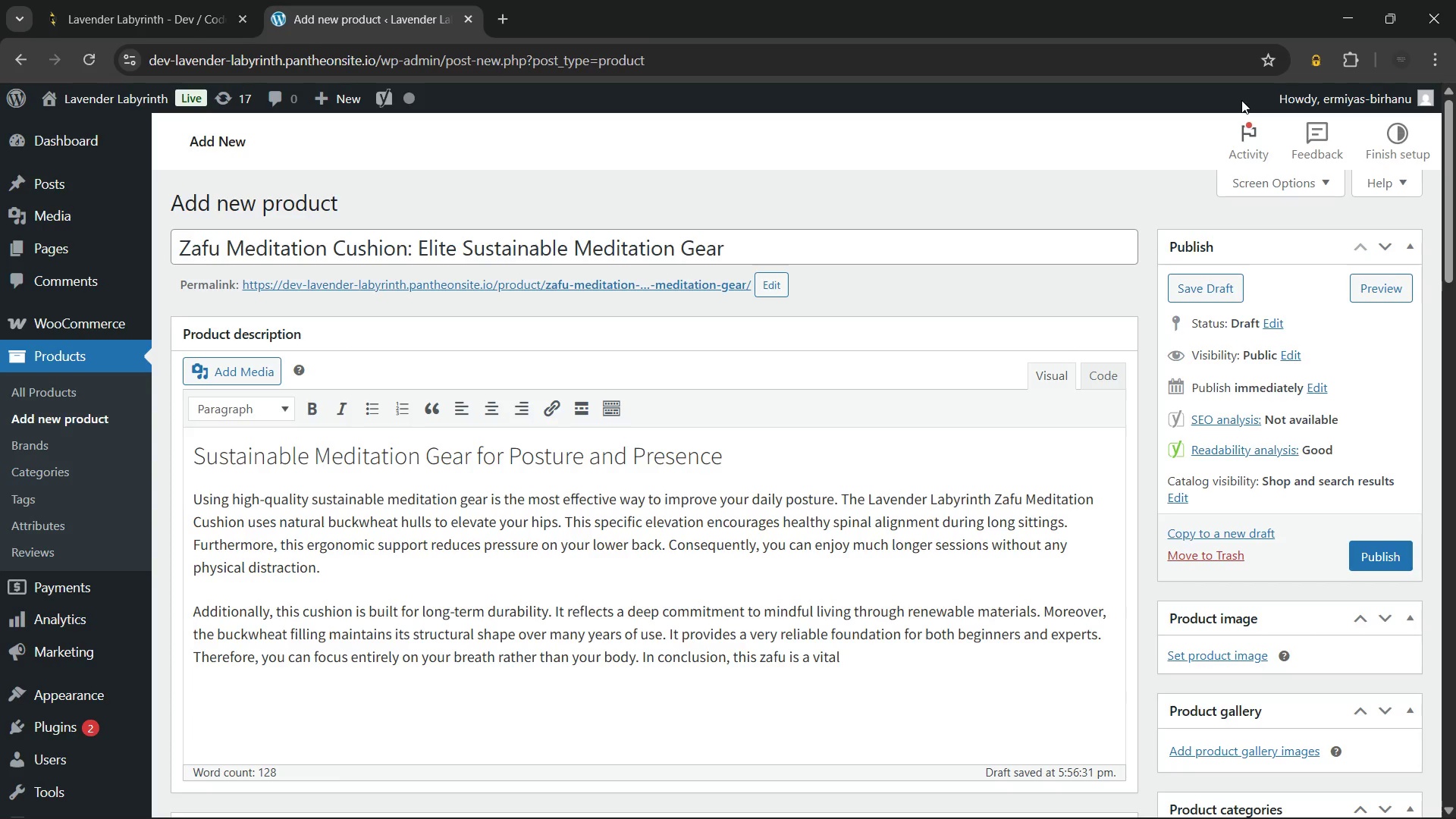 
type( investment)
 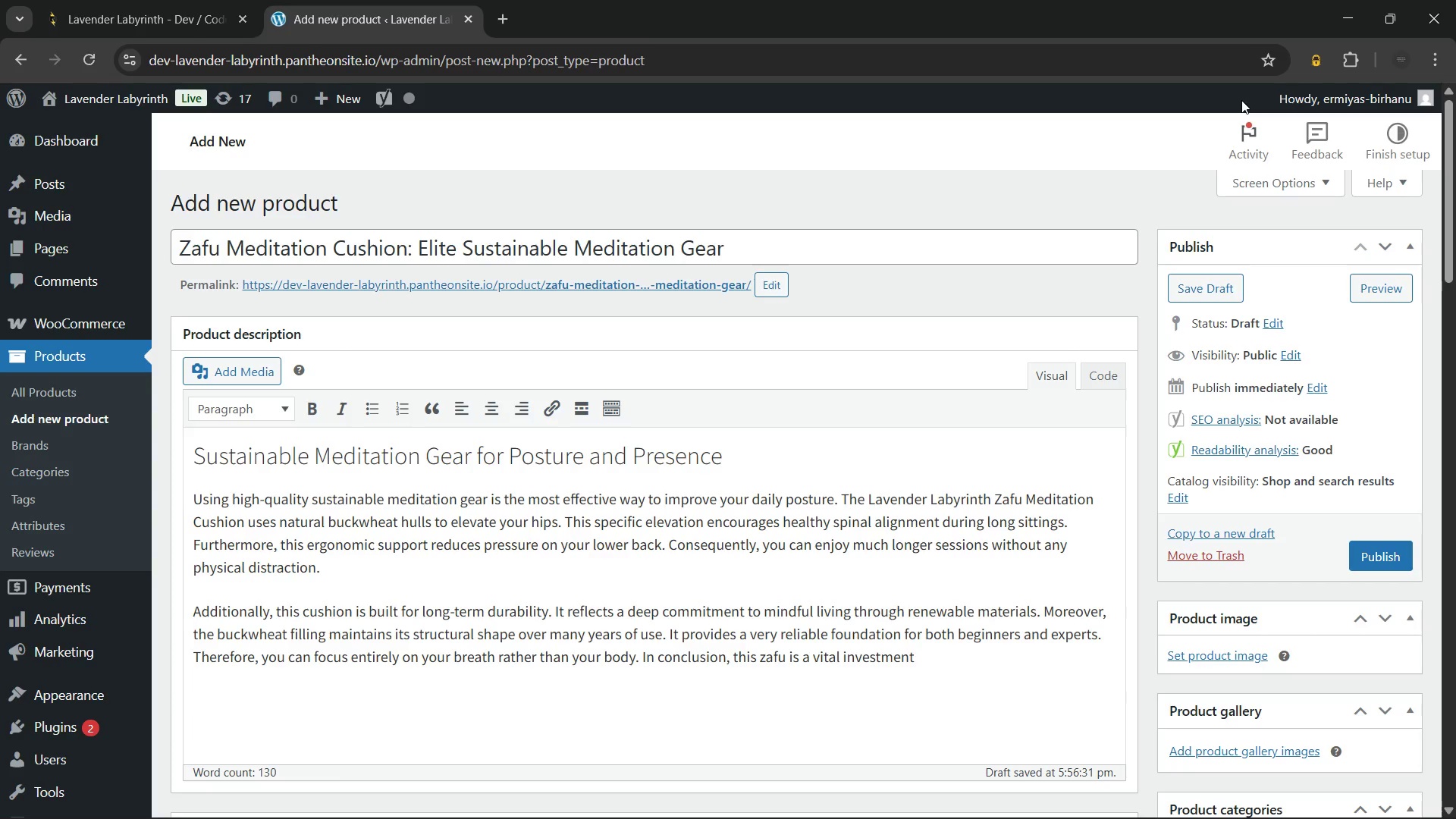 
type( for serene)
 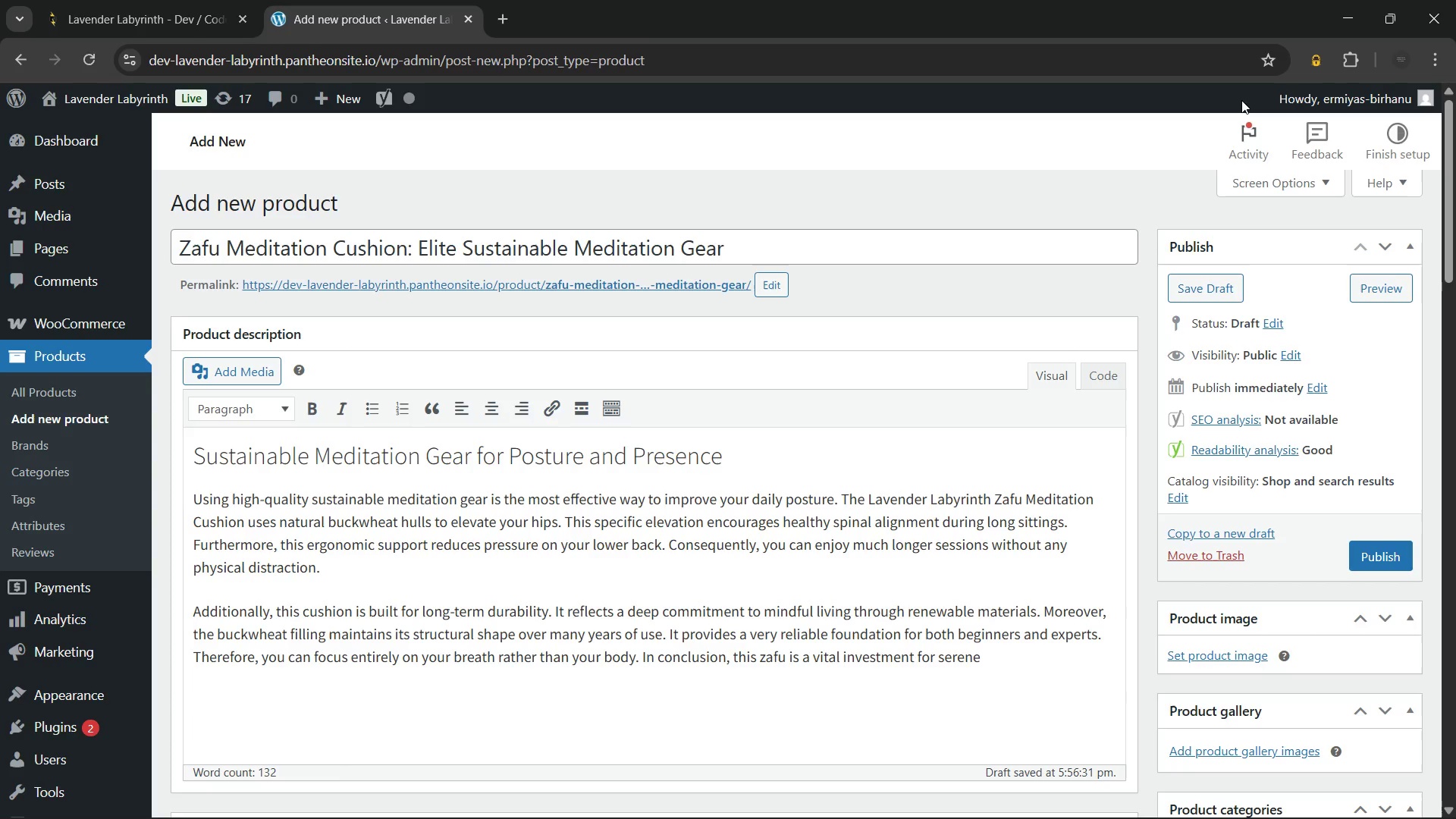 
key(ArrowLeft)
 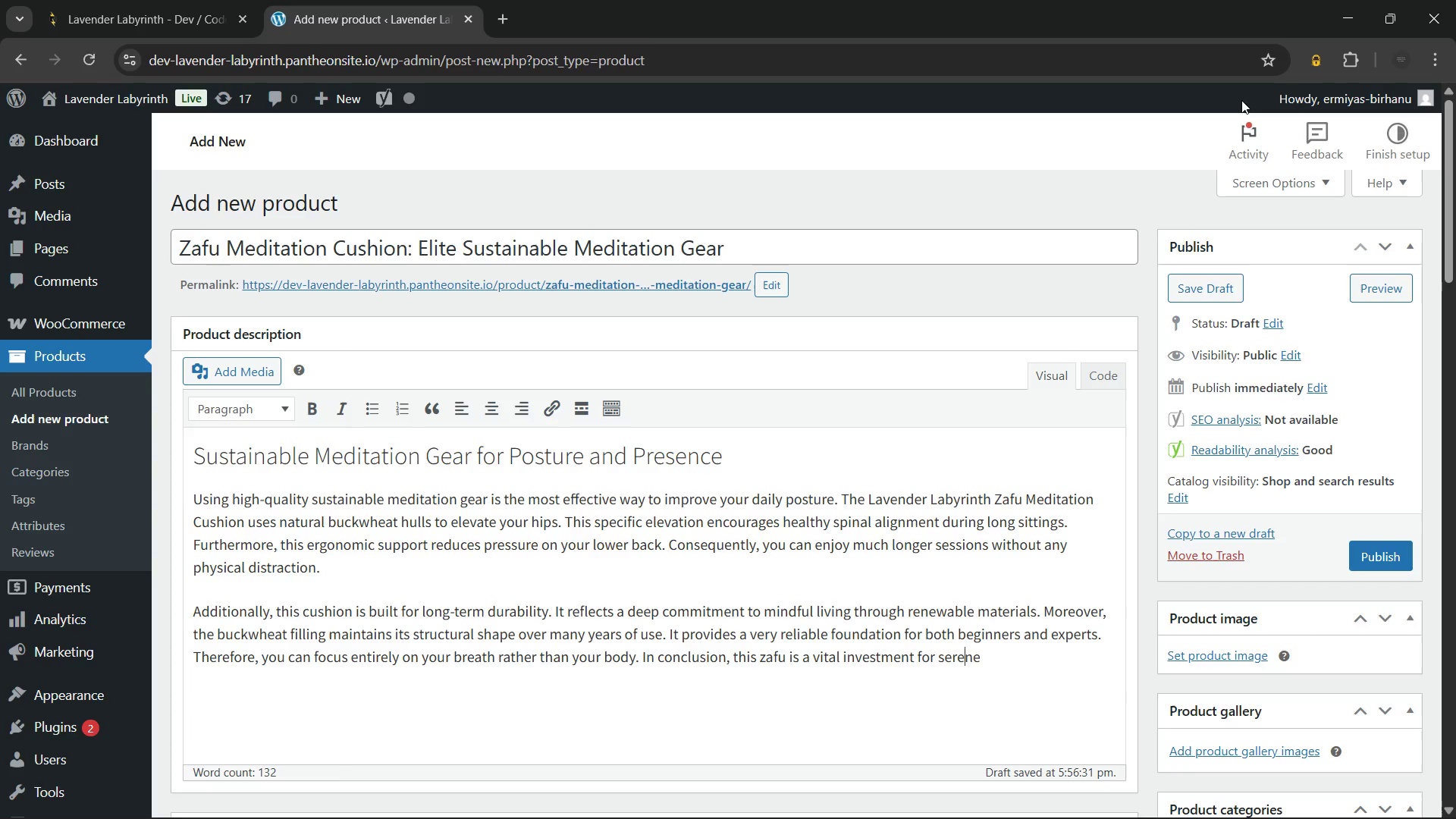 
key(ArrowLeft)
 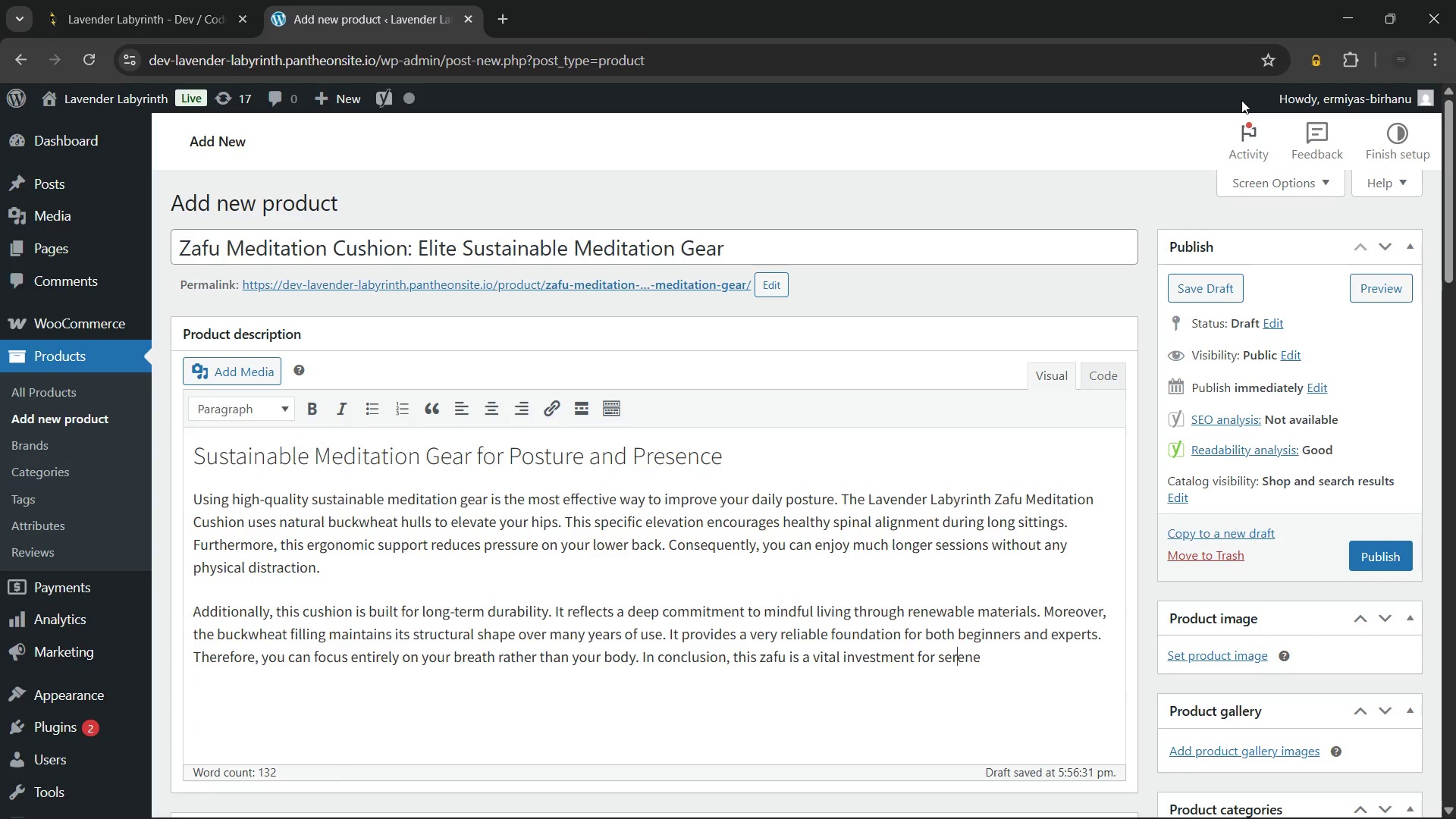 
key(ArrowLeft)
 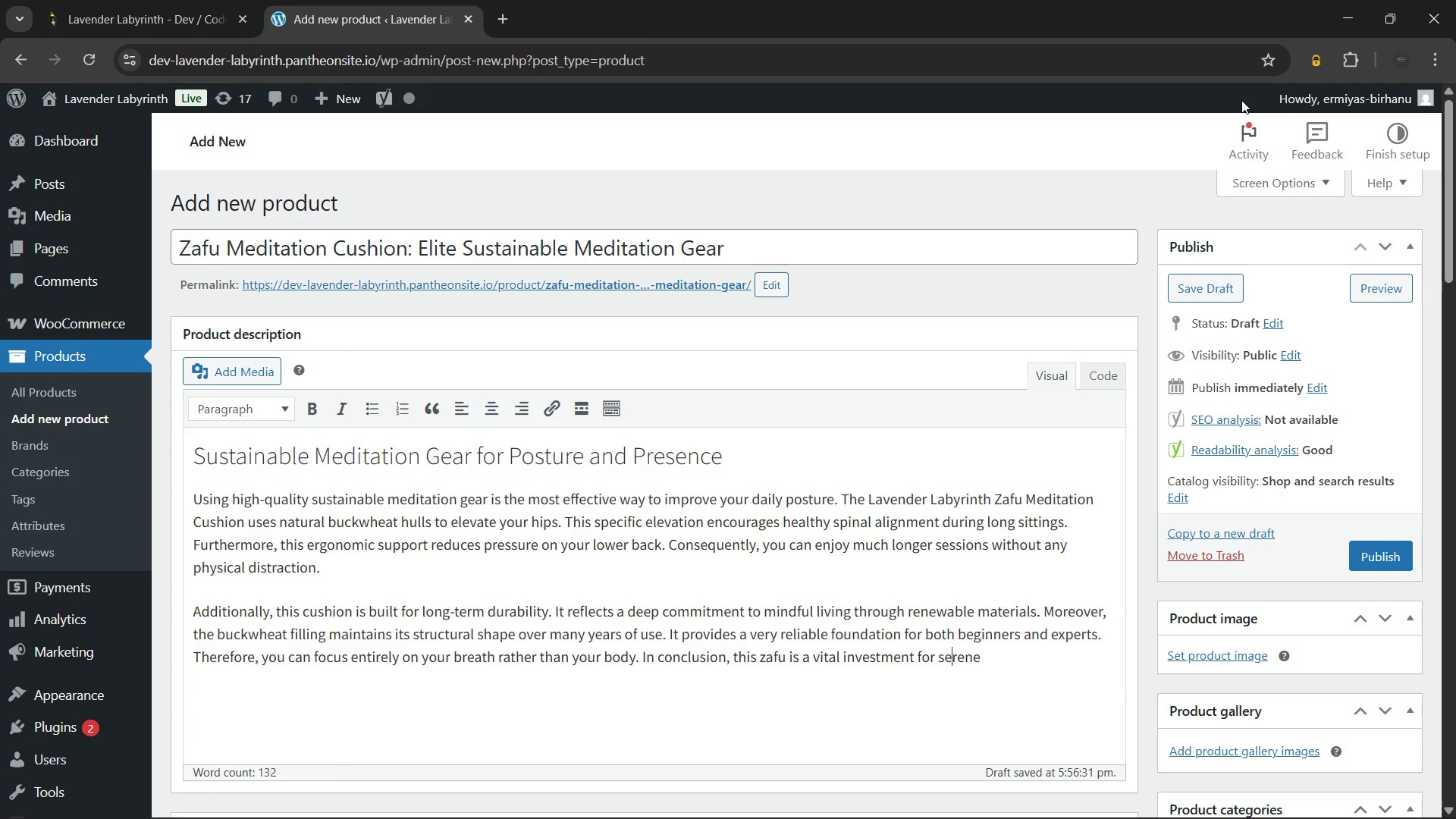 
key(ArrowLeft)
 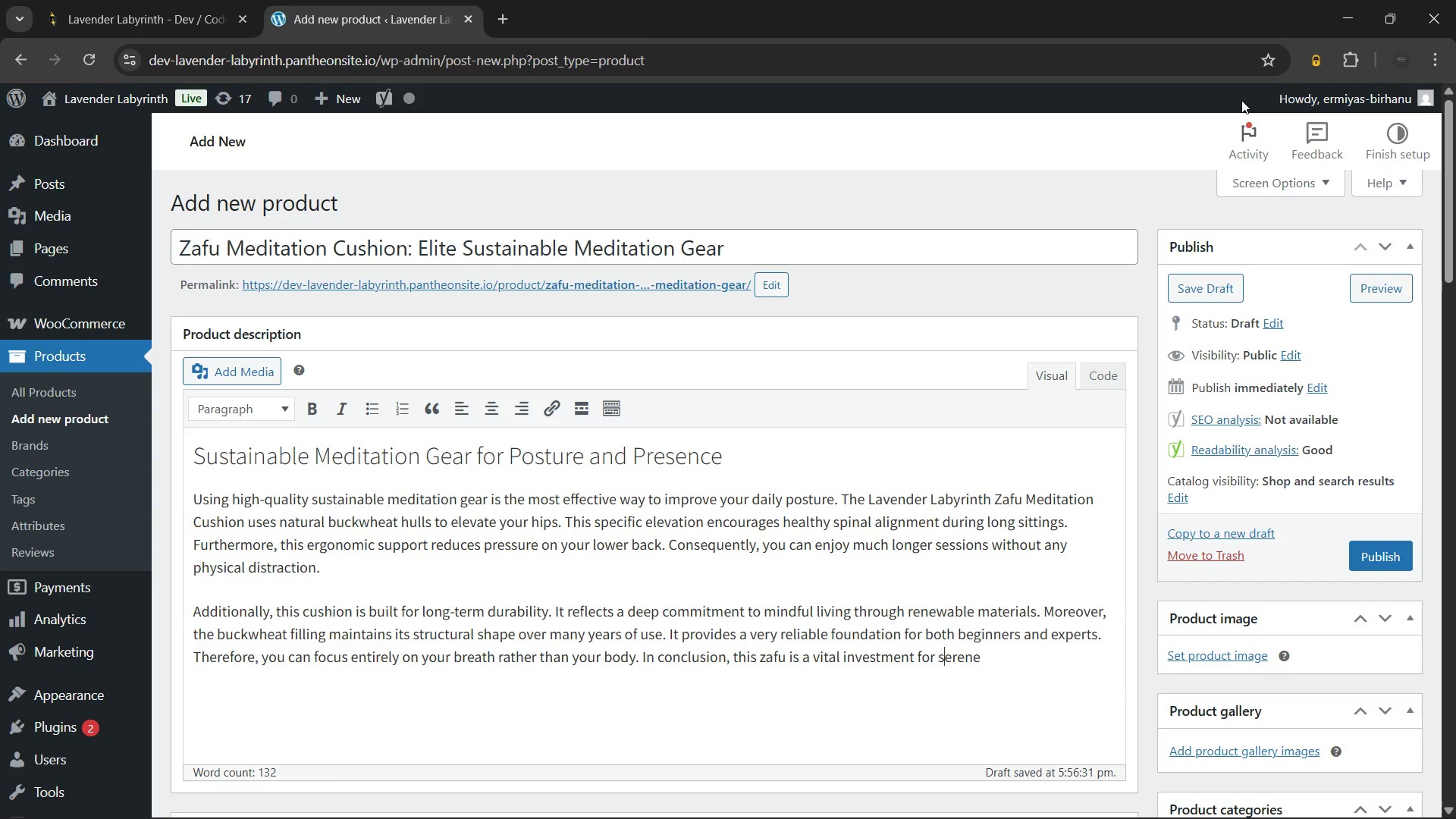 
key(ArrowLeft)
 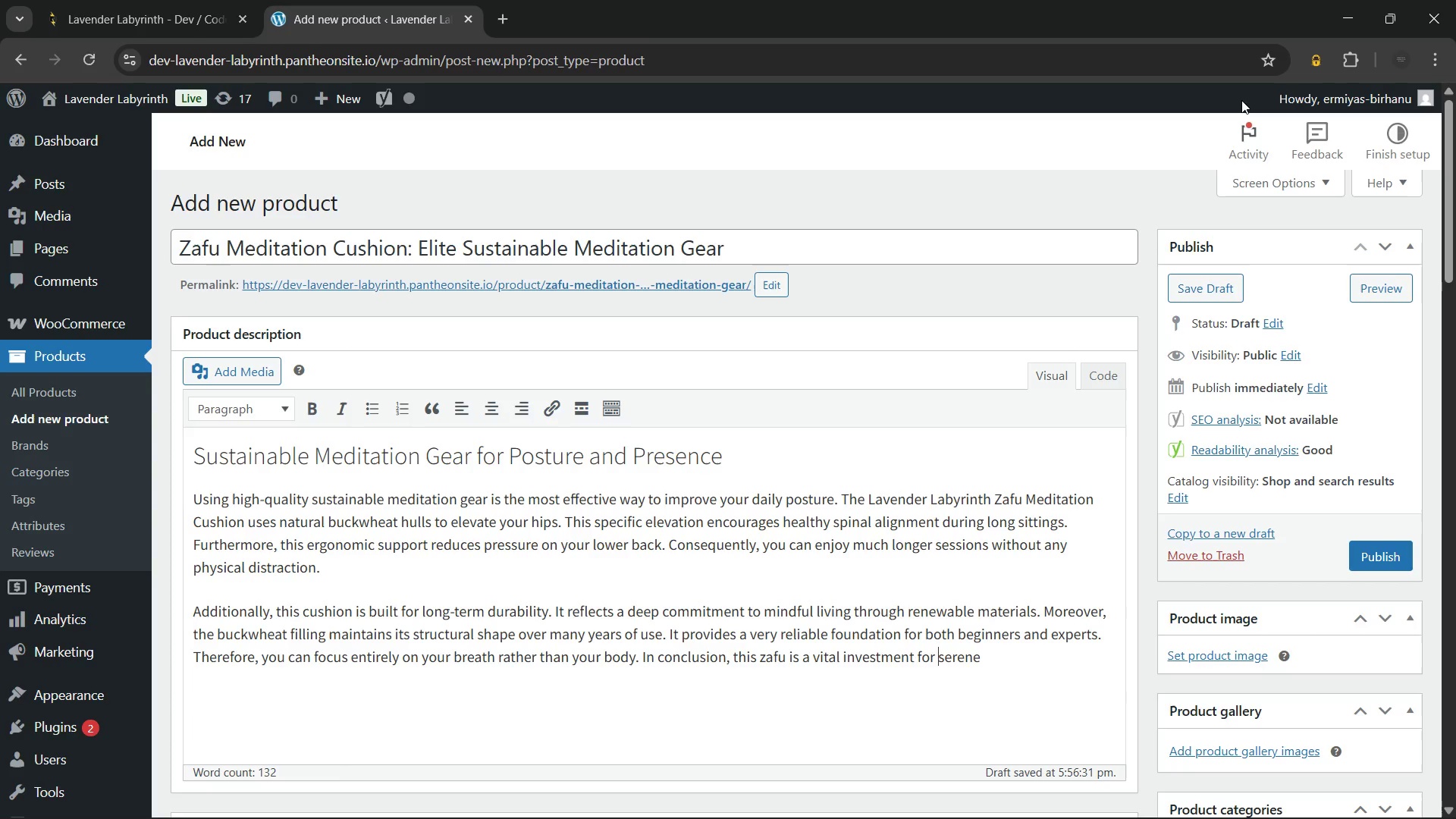 
key(ArrowLeft)
 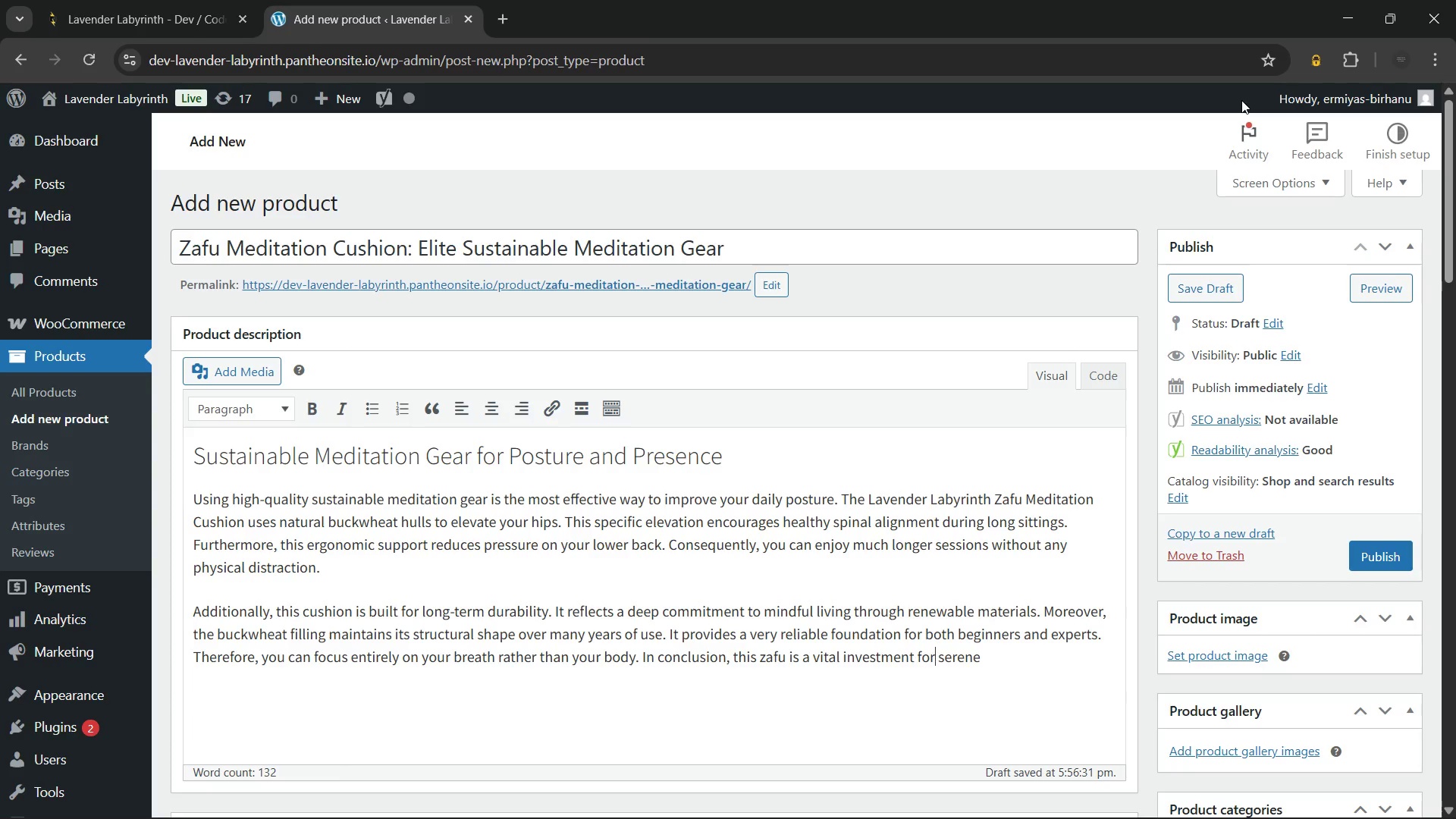 
key(ArrowLeft)
 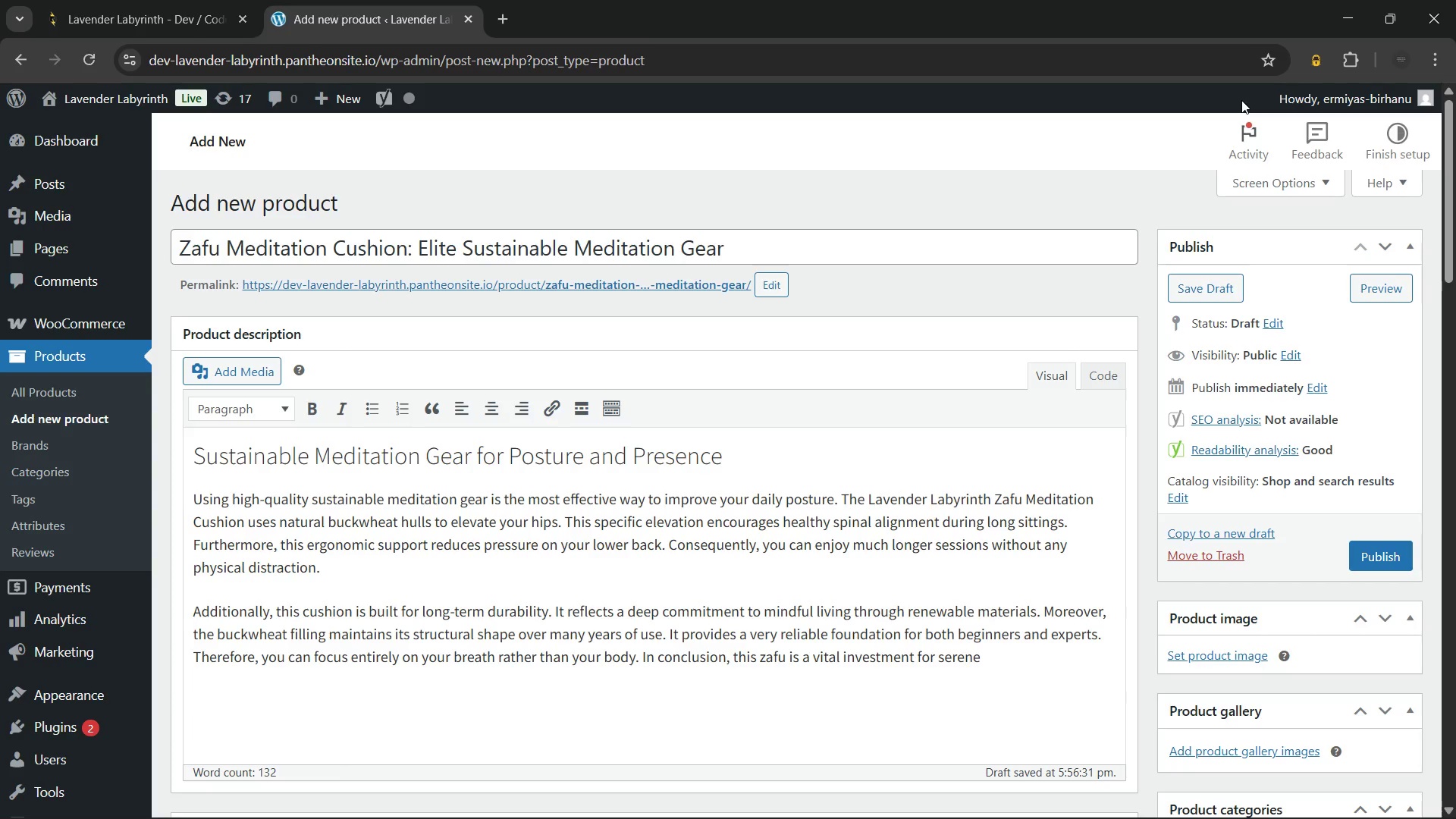 
key(Space)
 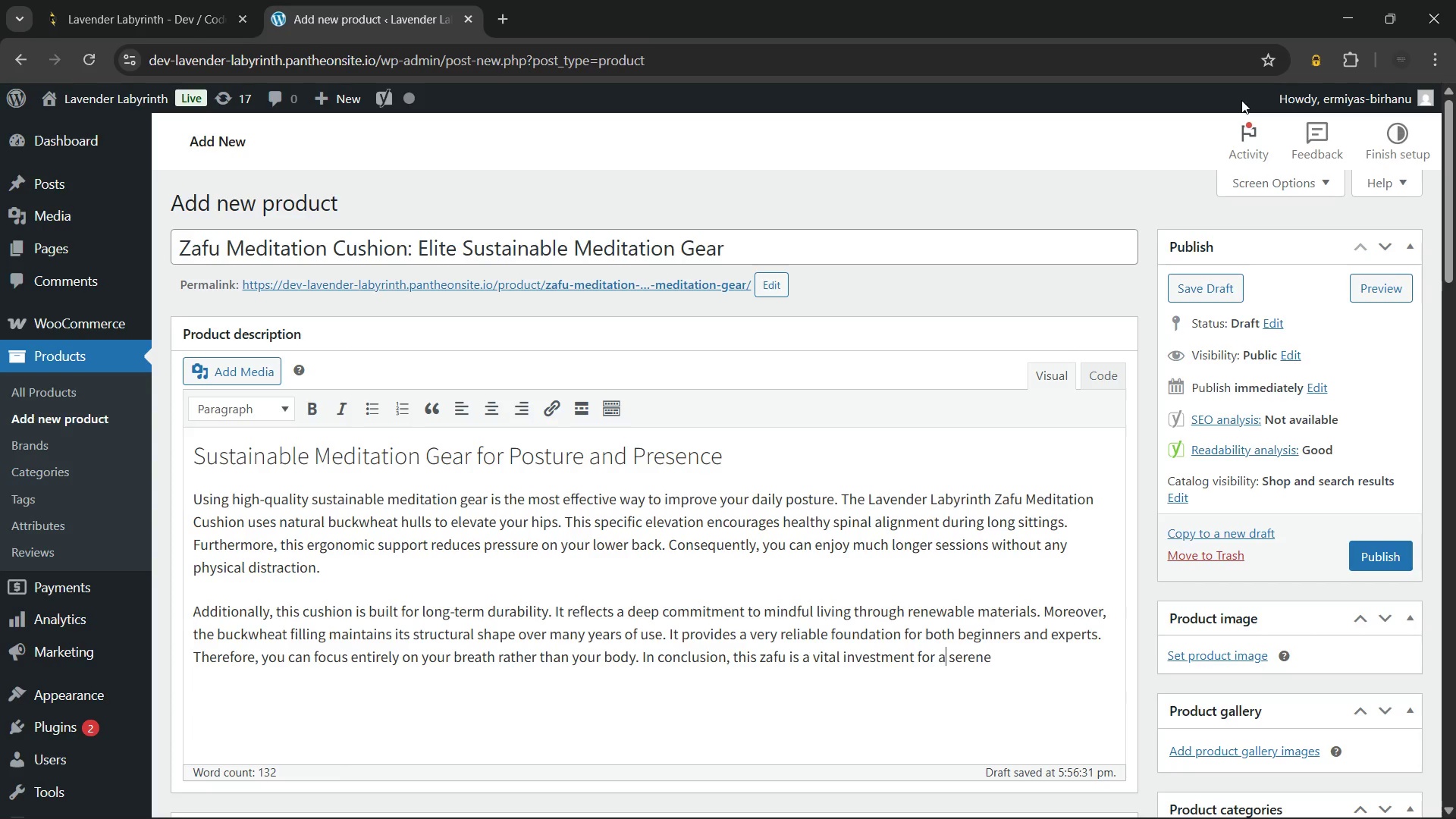 
key(A)
 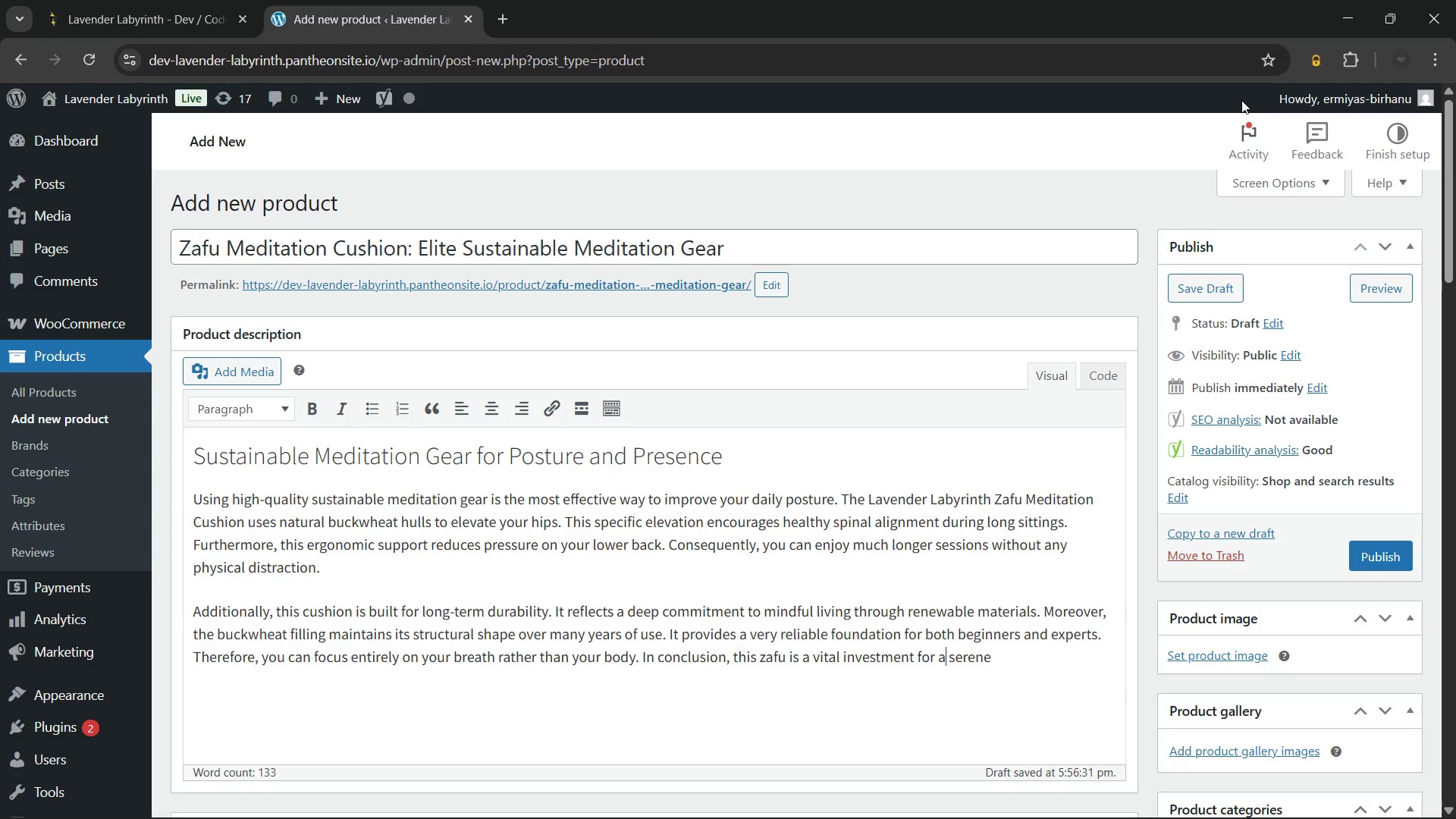 
key(ArrowRight)
 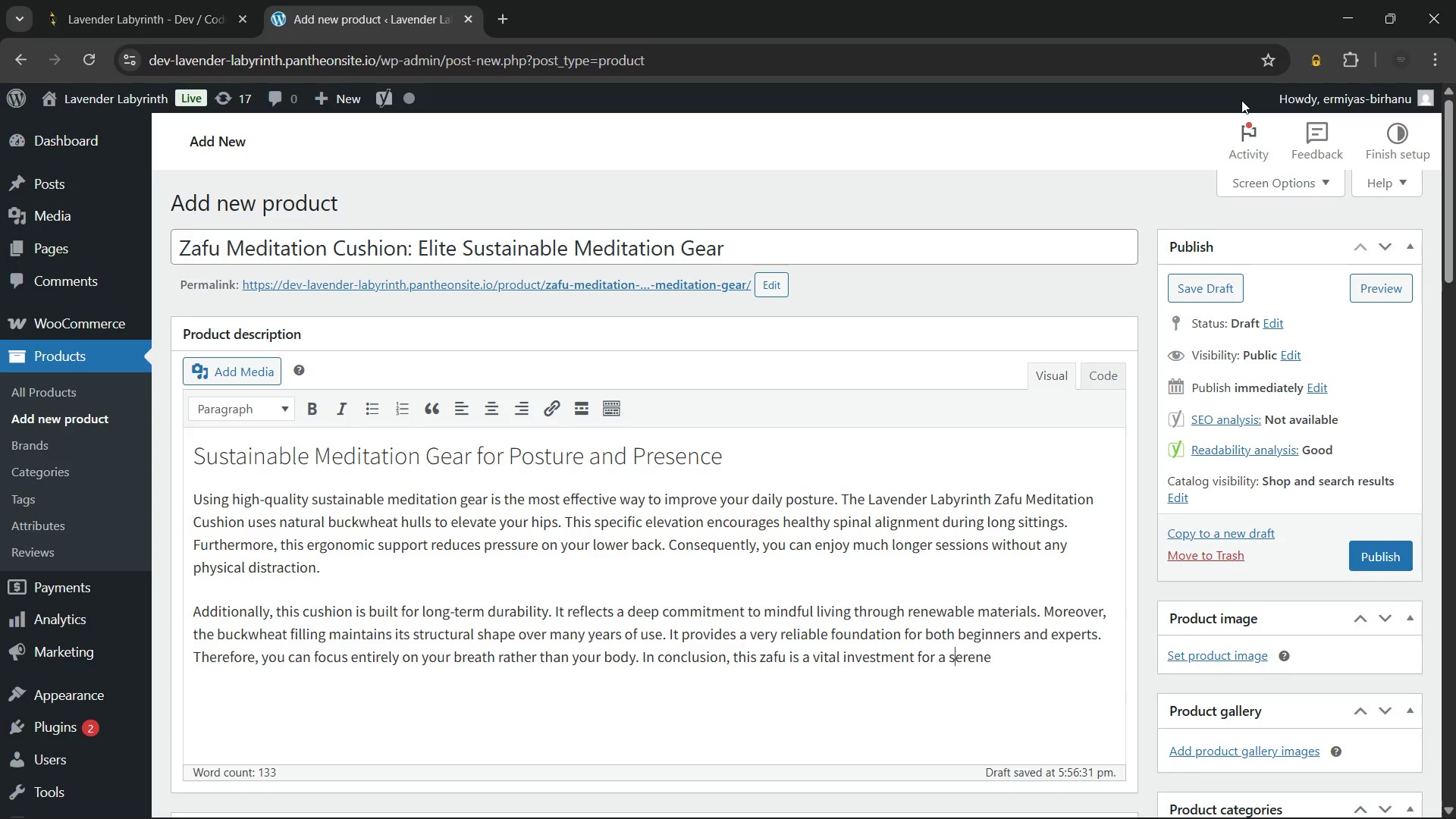 
key(ArrowRight)
 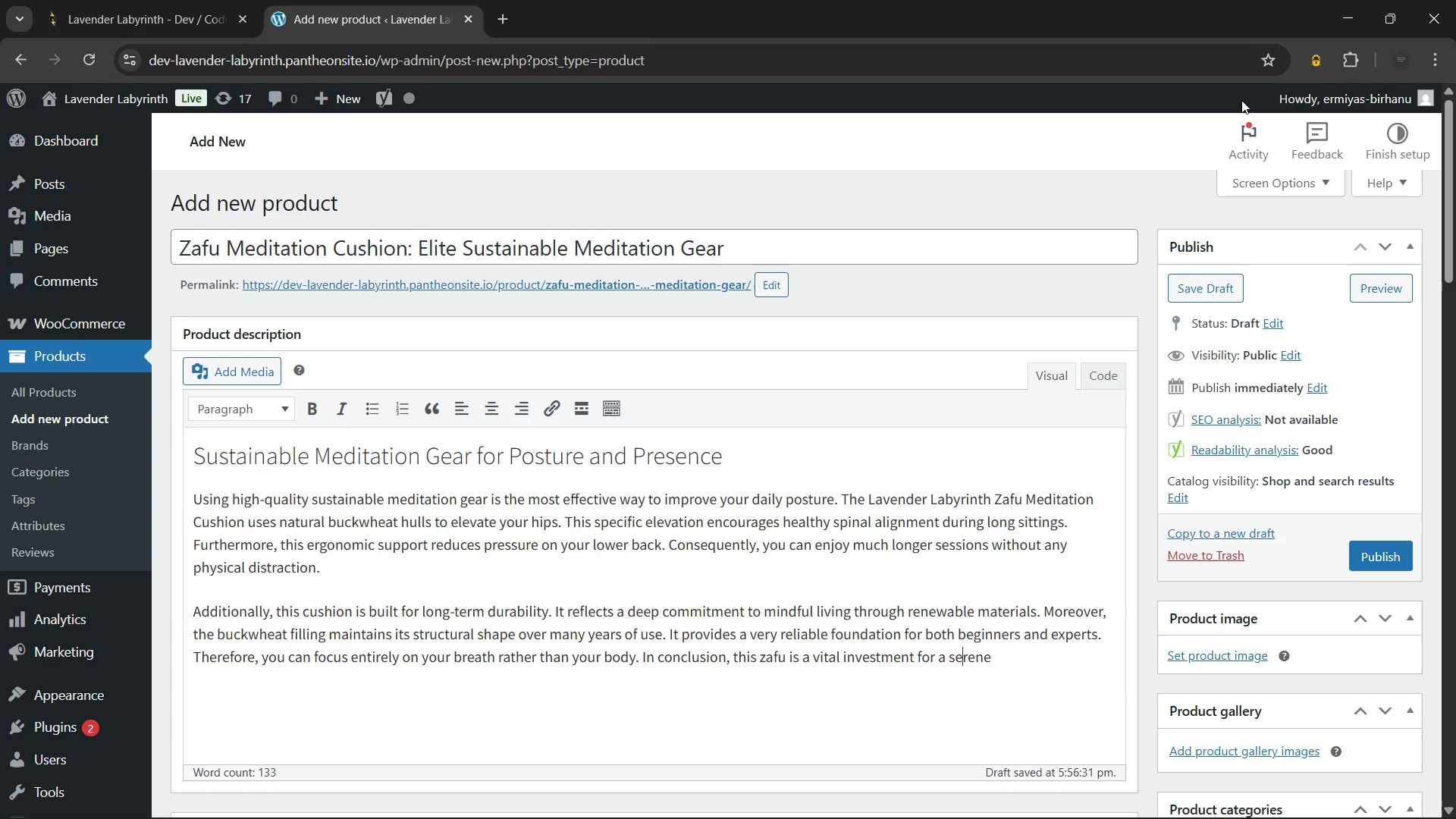 
key(ArrowRight)
 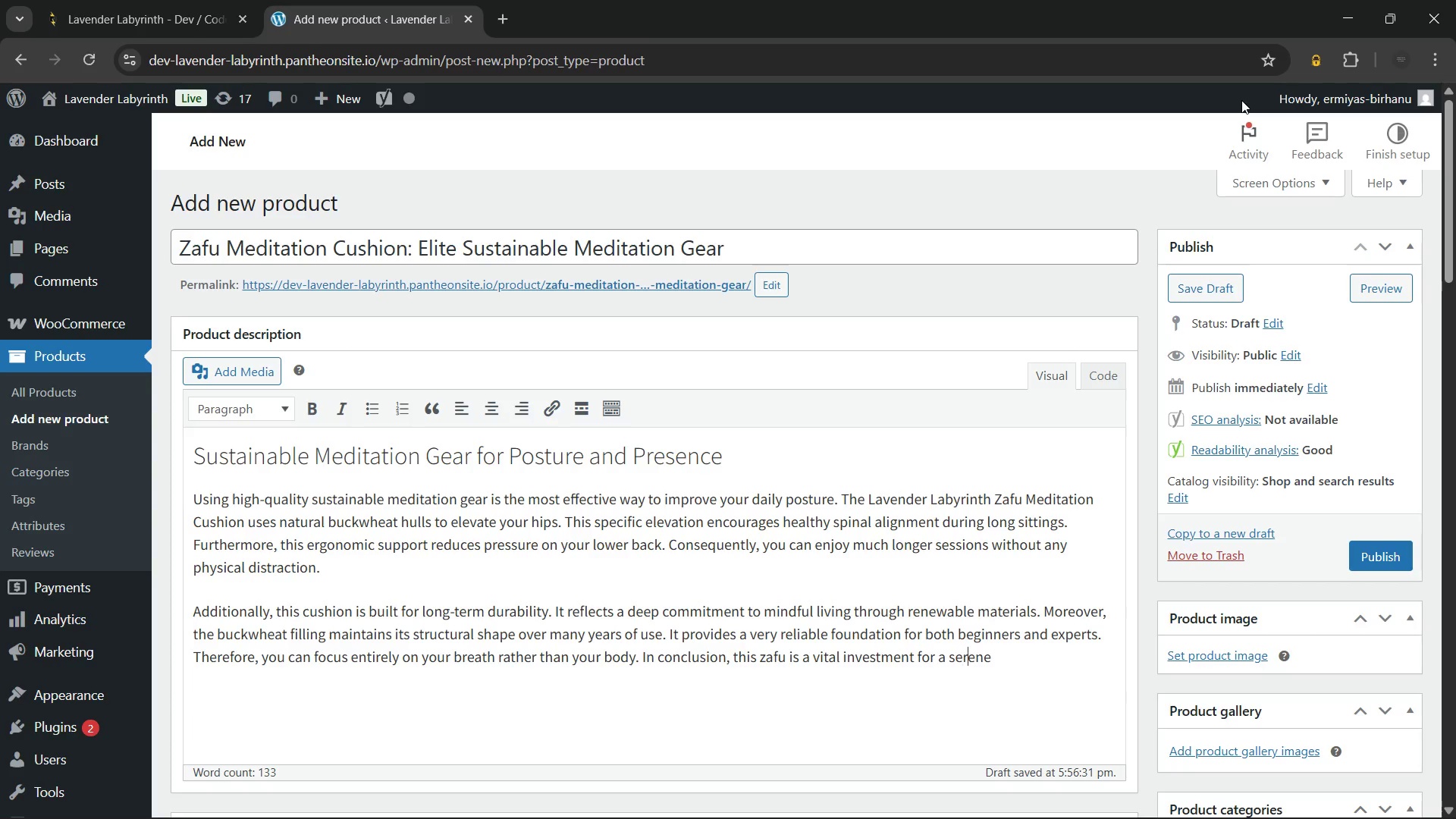 
key(ArrowRight)
 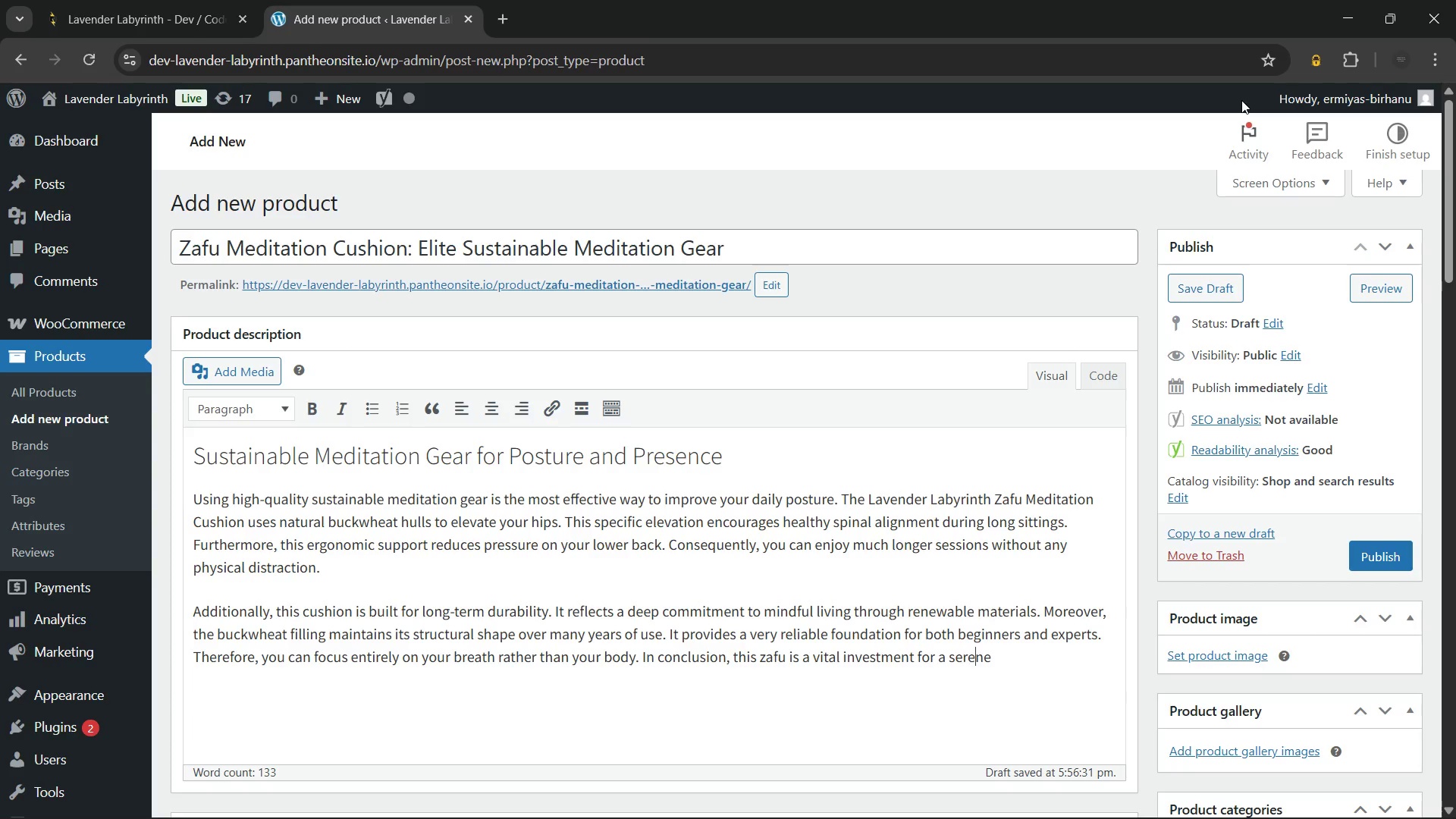 
key(ArrowRight)
 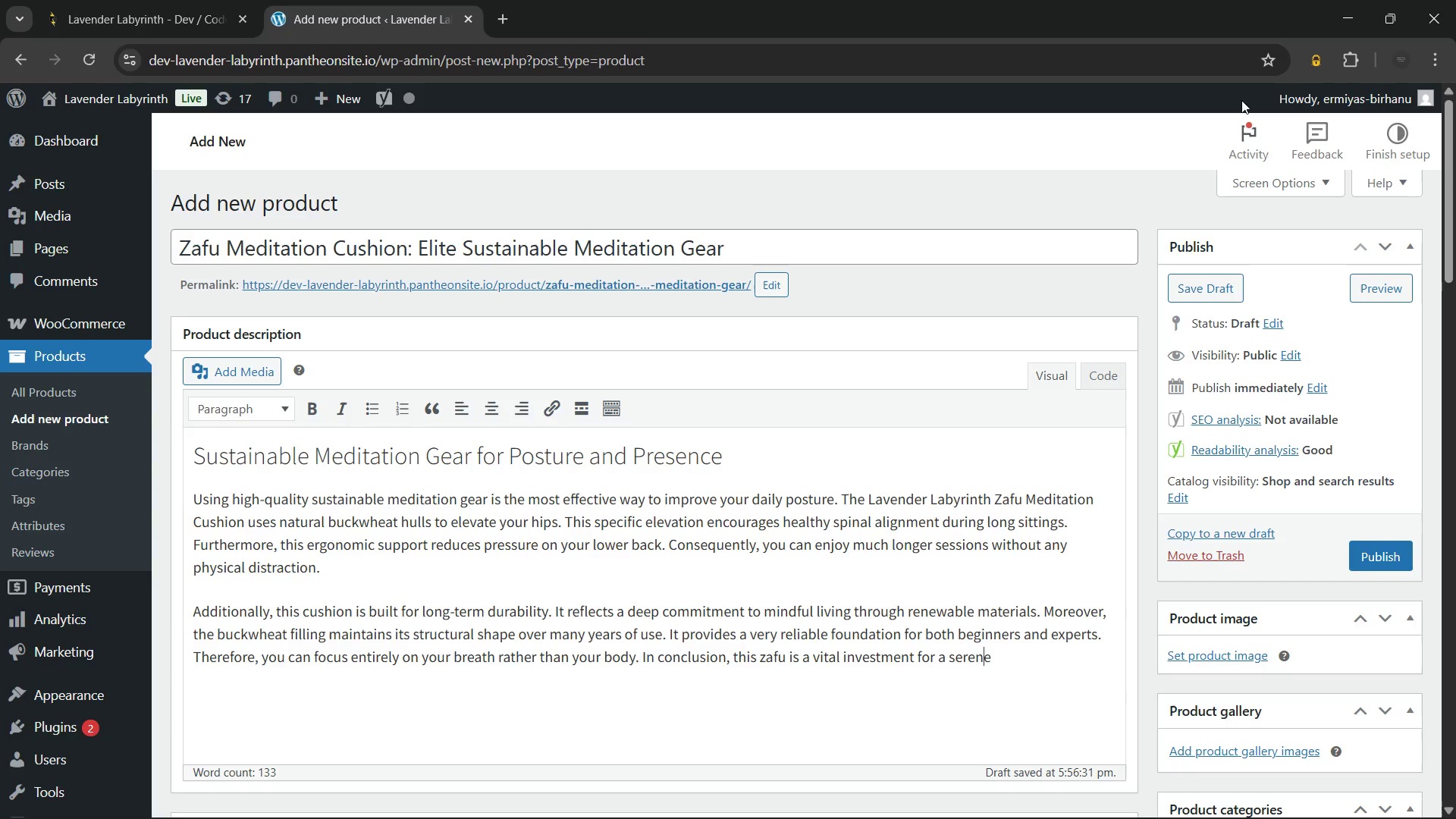 
key(ArrowRight)
 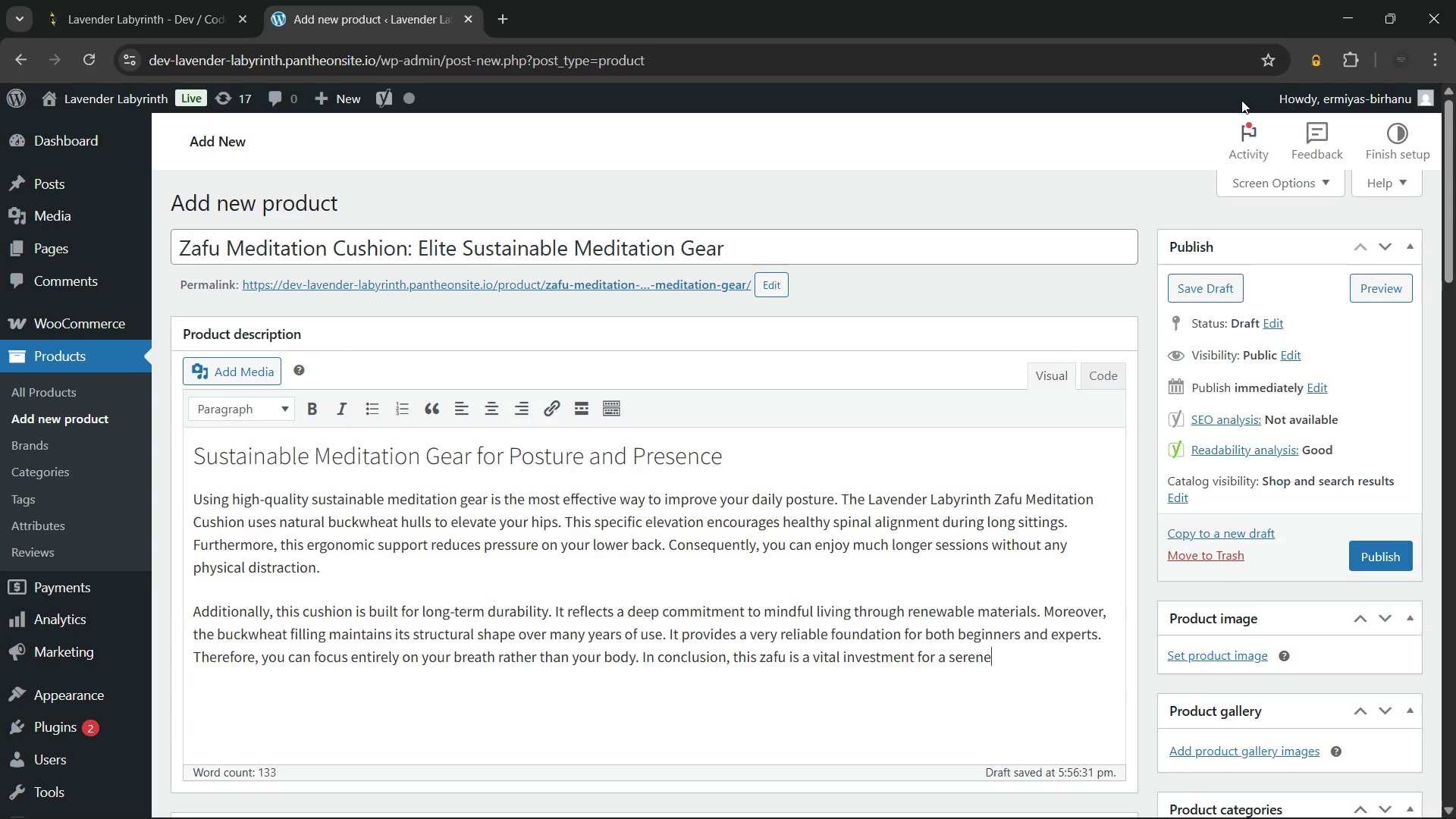 
key(ArrowRight)
 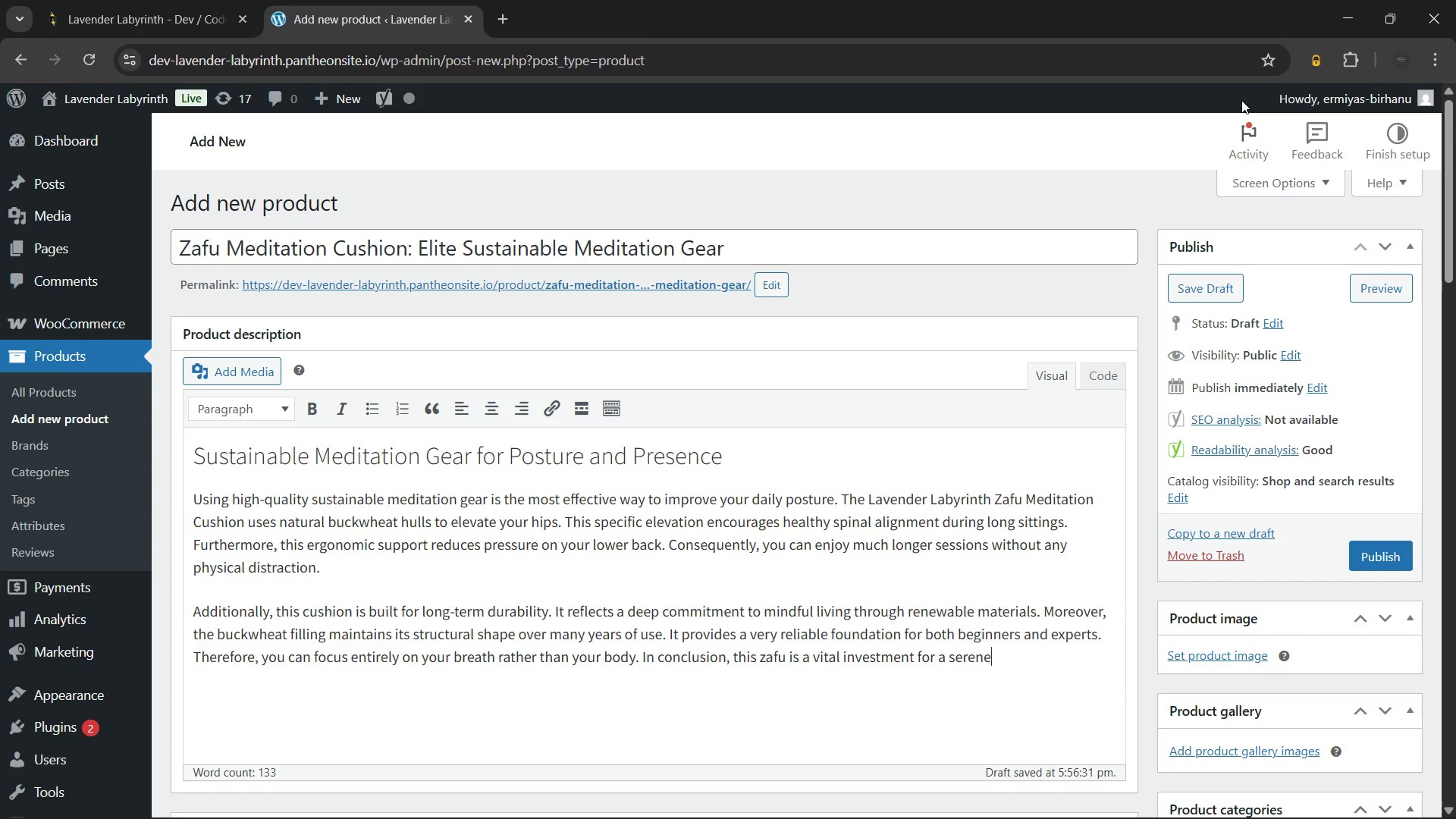 
key(ArrowRight)
 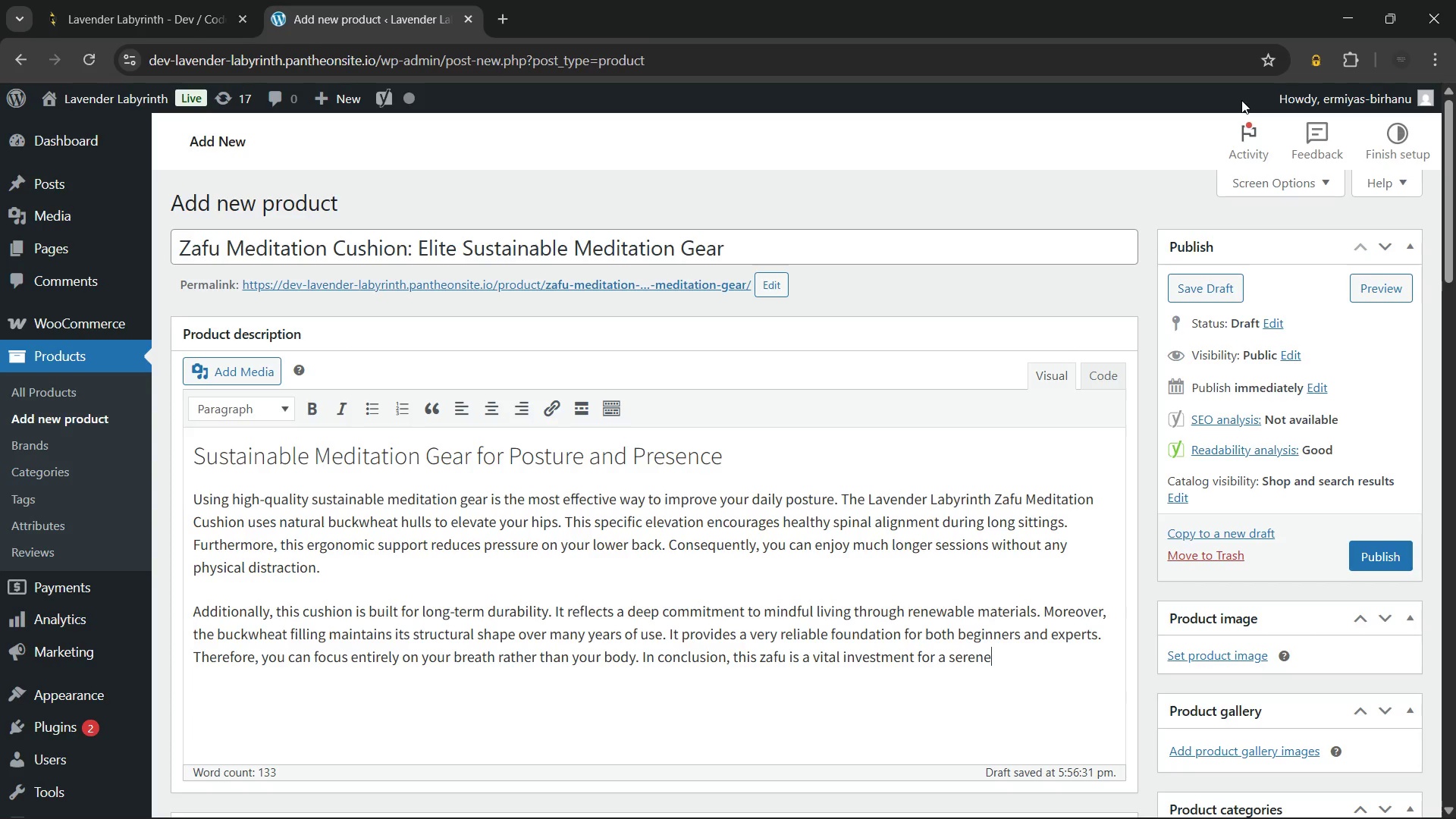 
key(ArrowRight)
 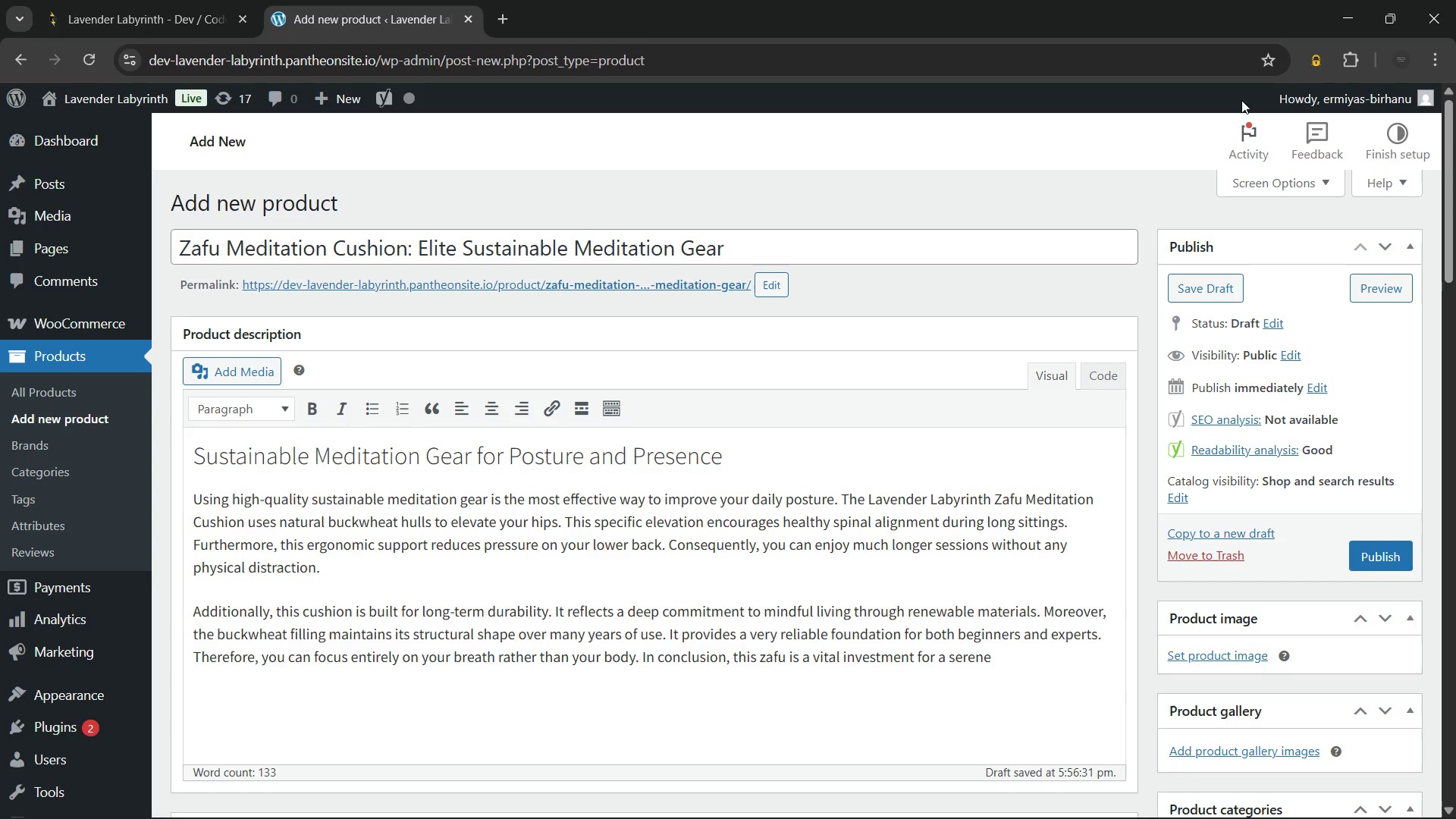 
type( and consistent)
 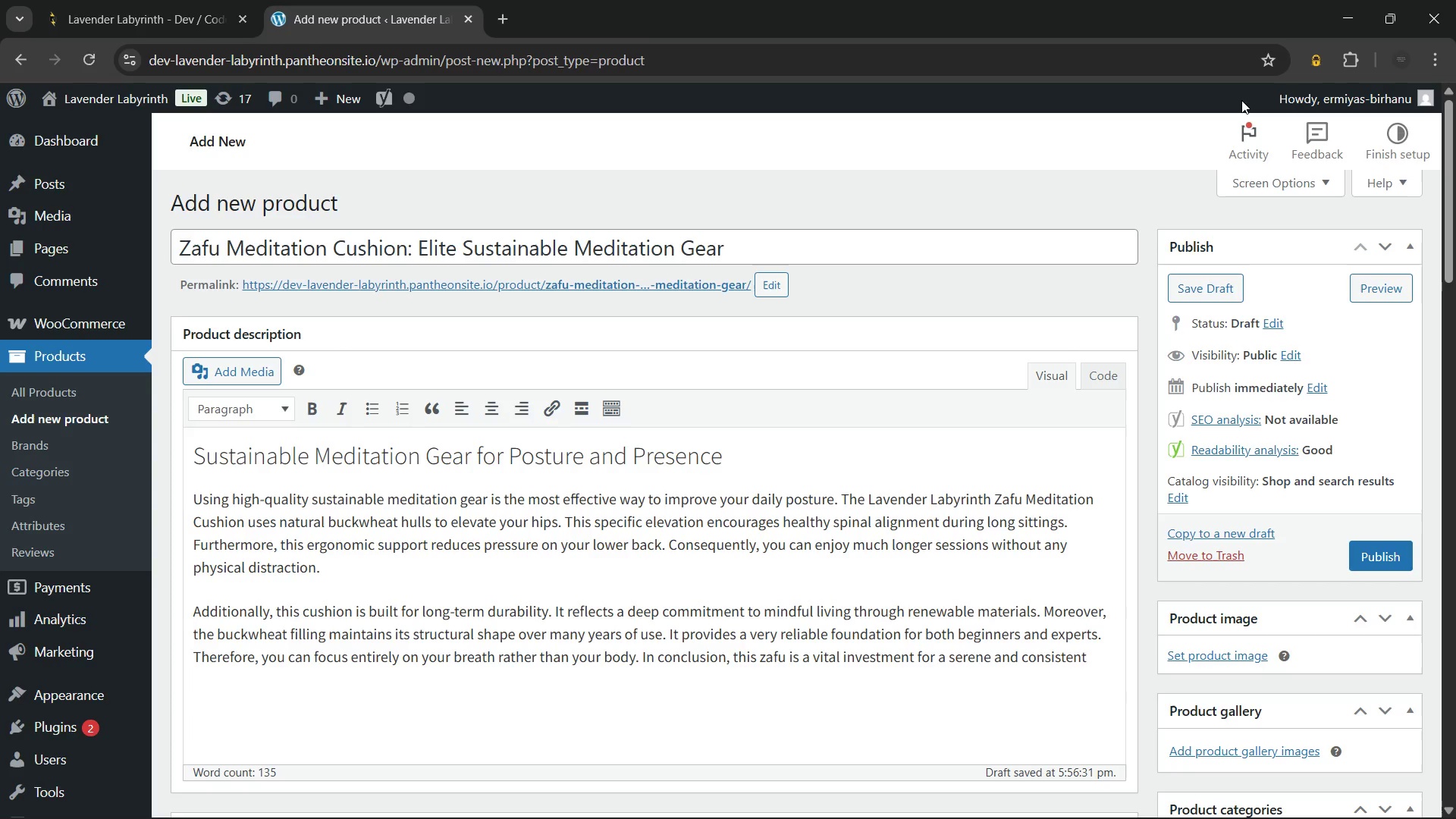 
wait(5.19)
 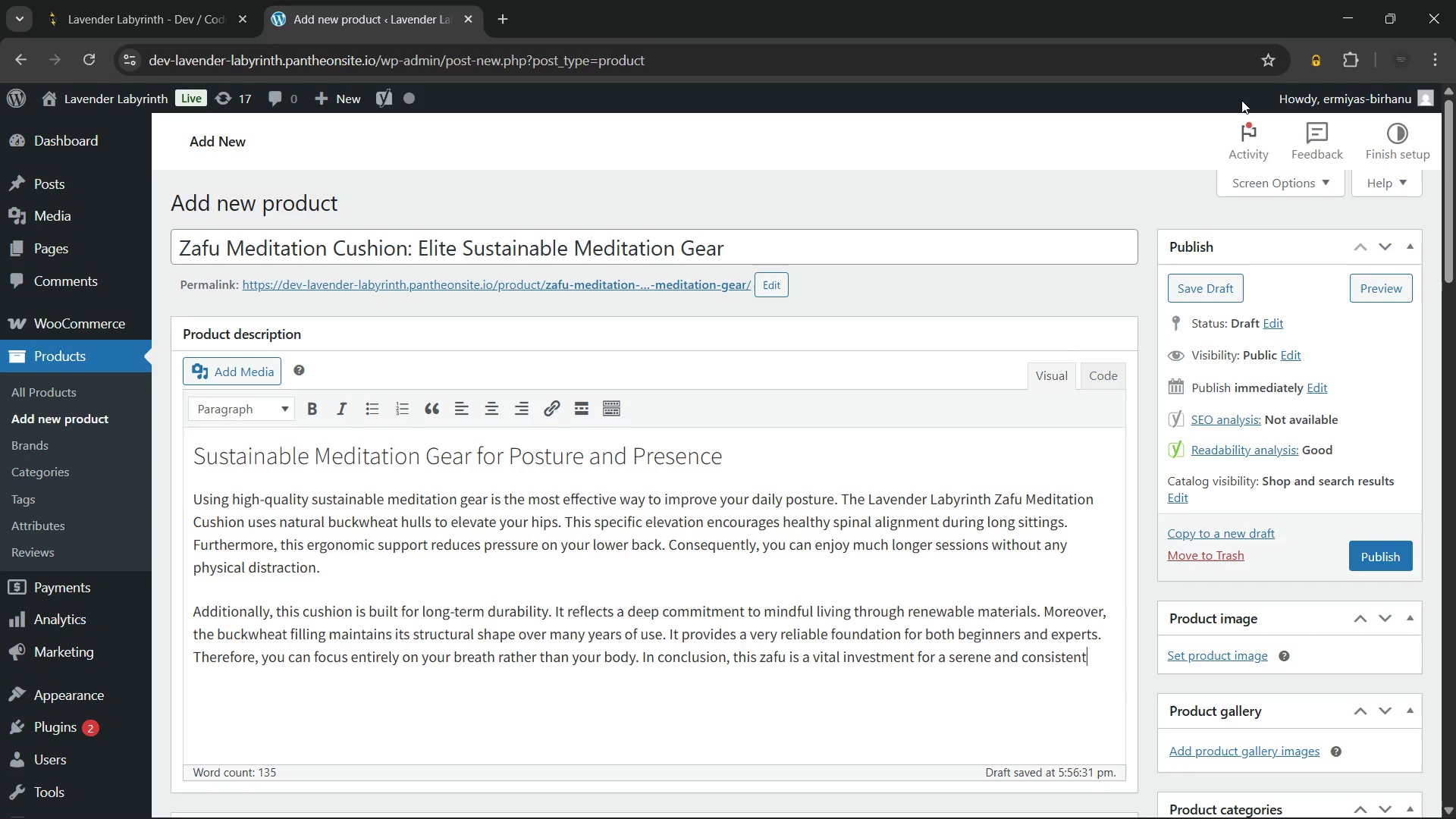 
type( practice.)
 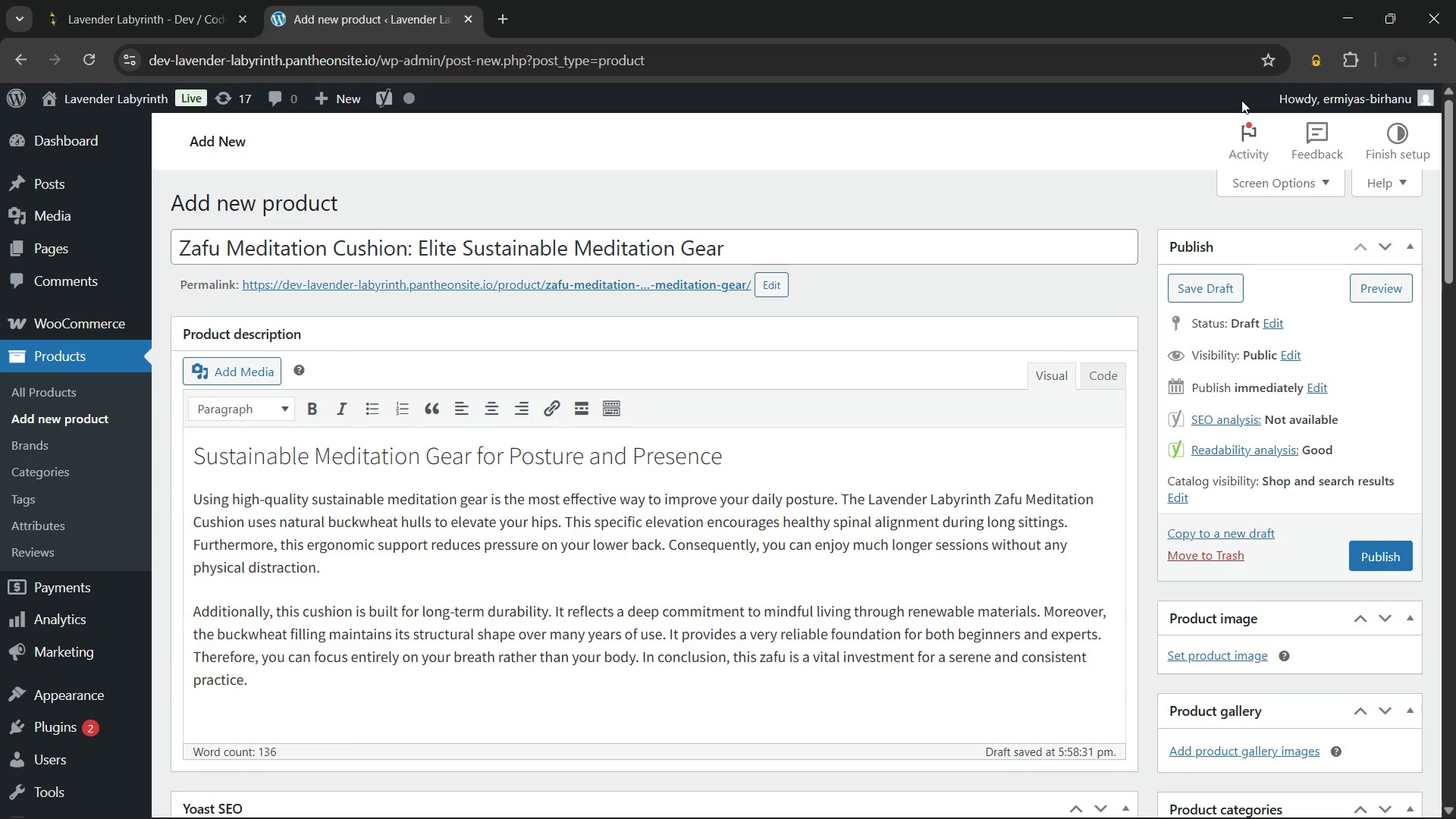 
wait(31.91)
 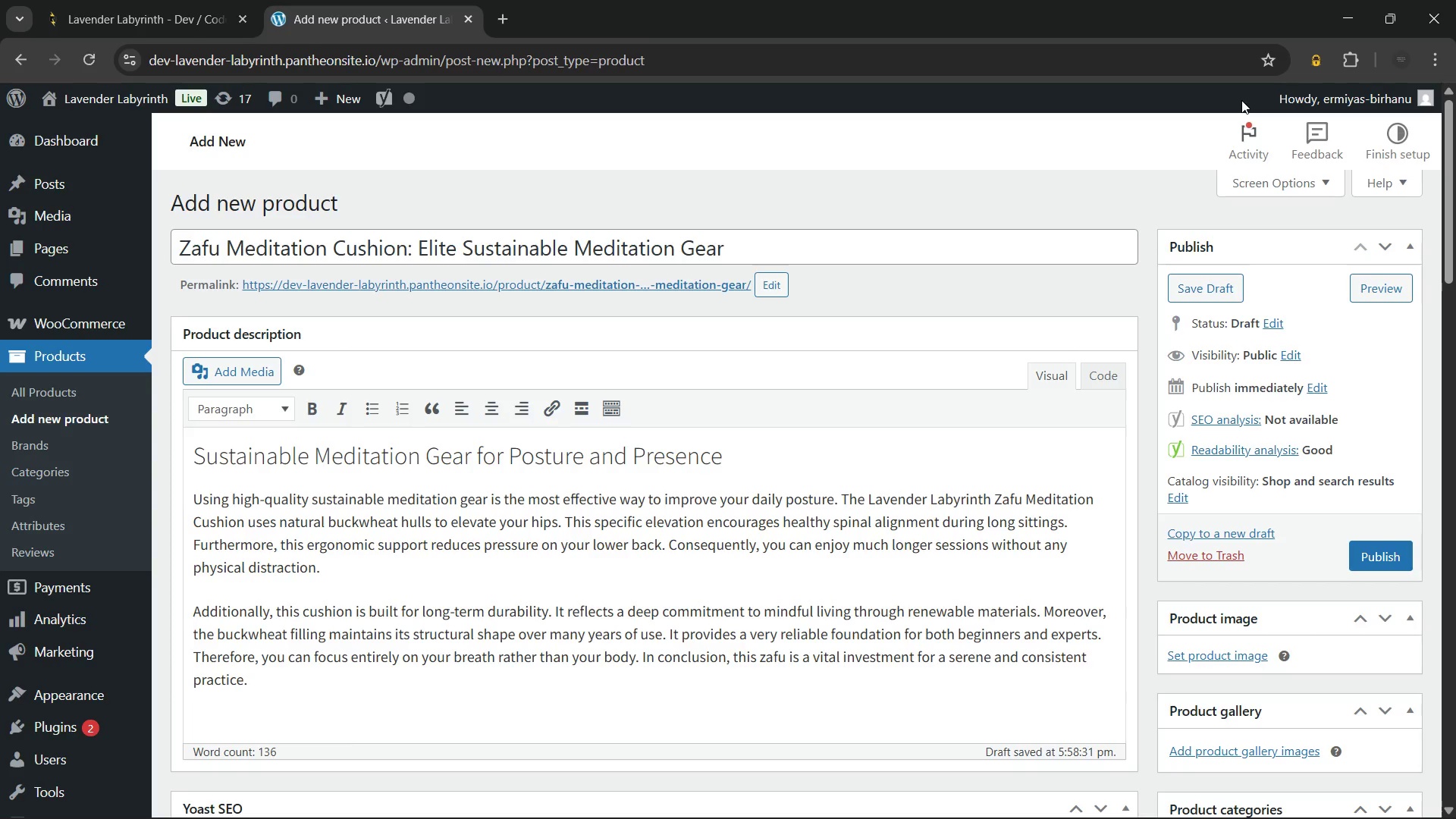 
key(Enter)
 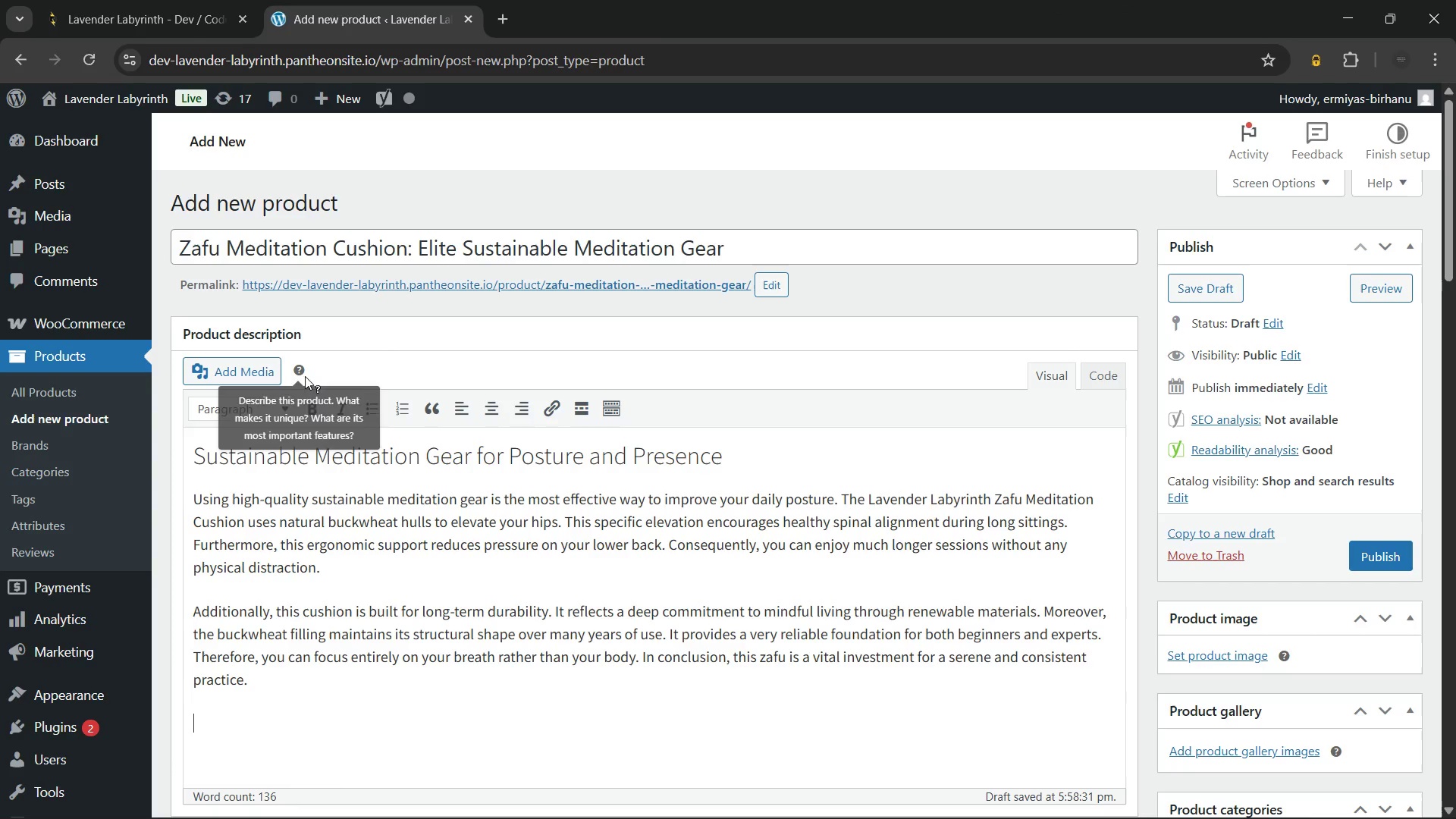 
left_click([252, 399])
 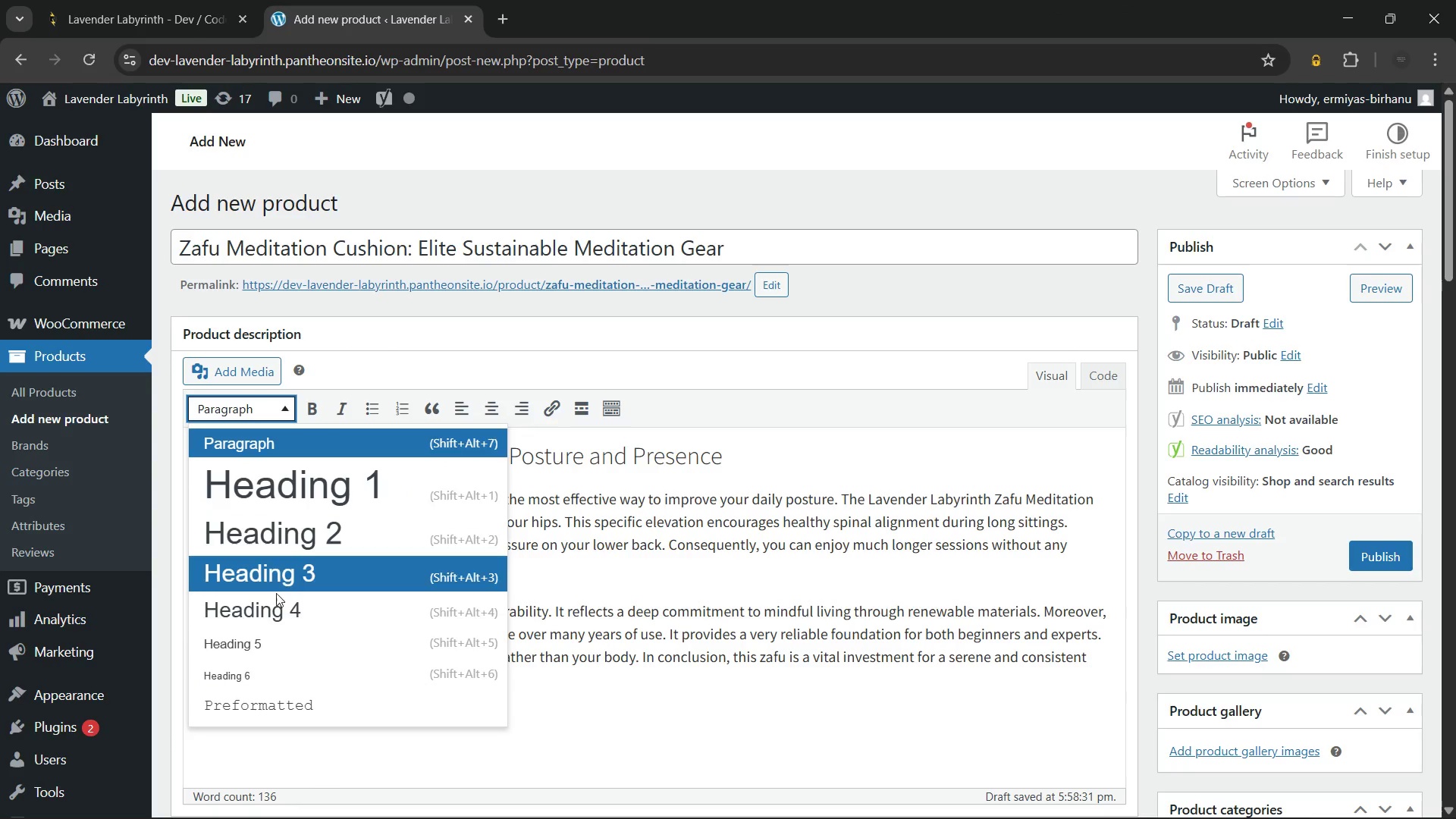 
left_click([275, 596])
 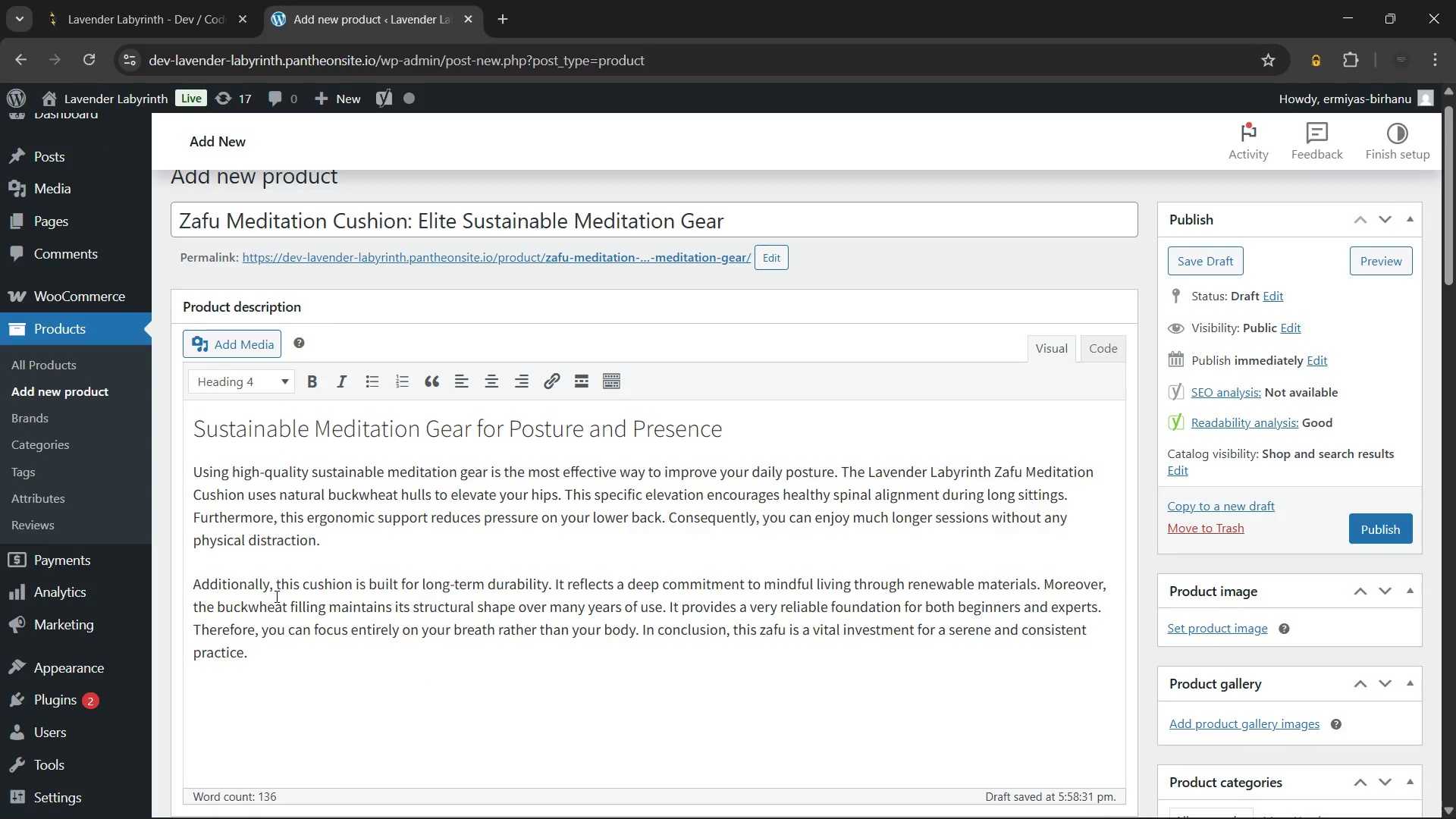 
type(Product Specifications)
 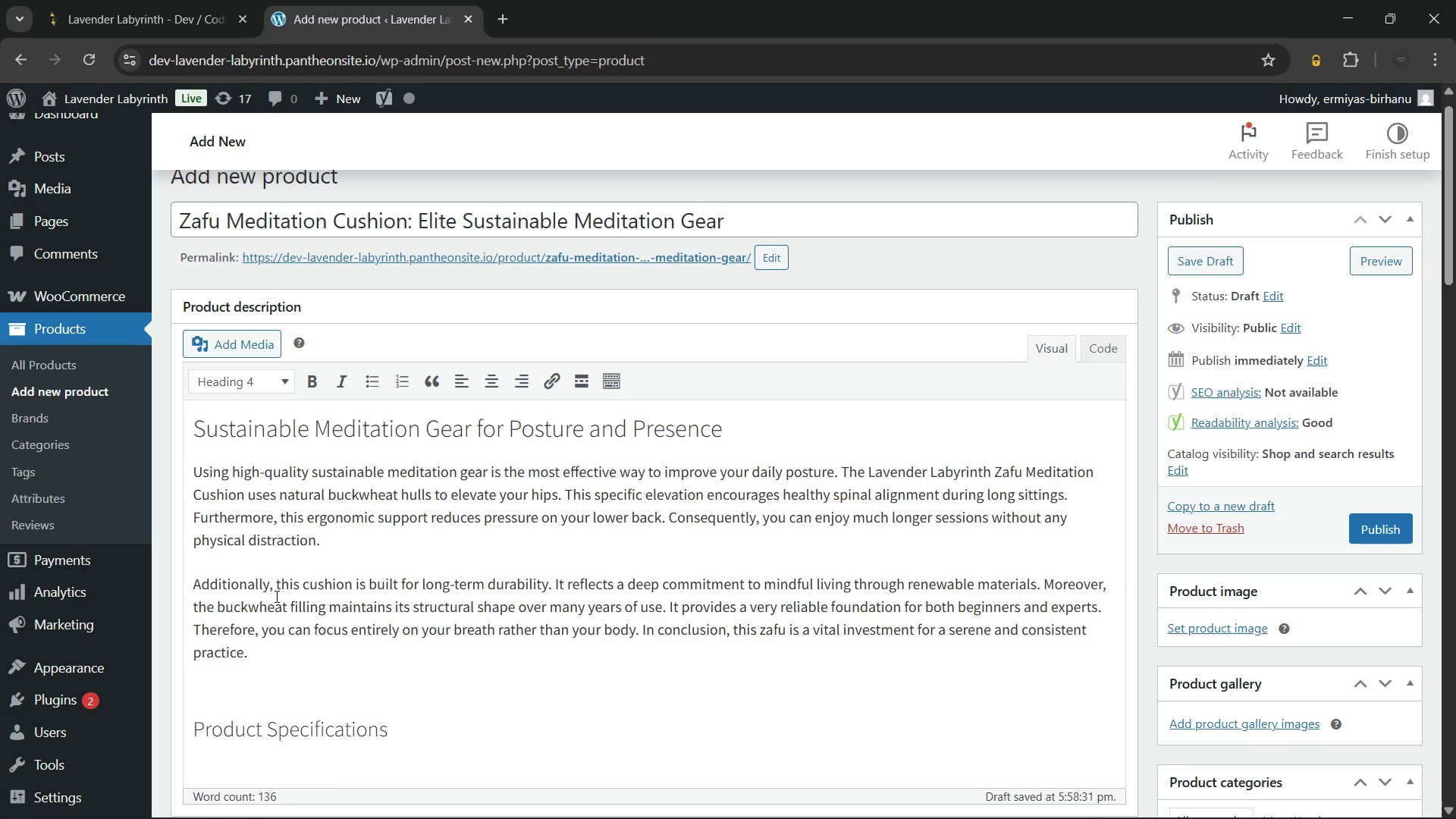 
key(Enter)
 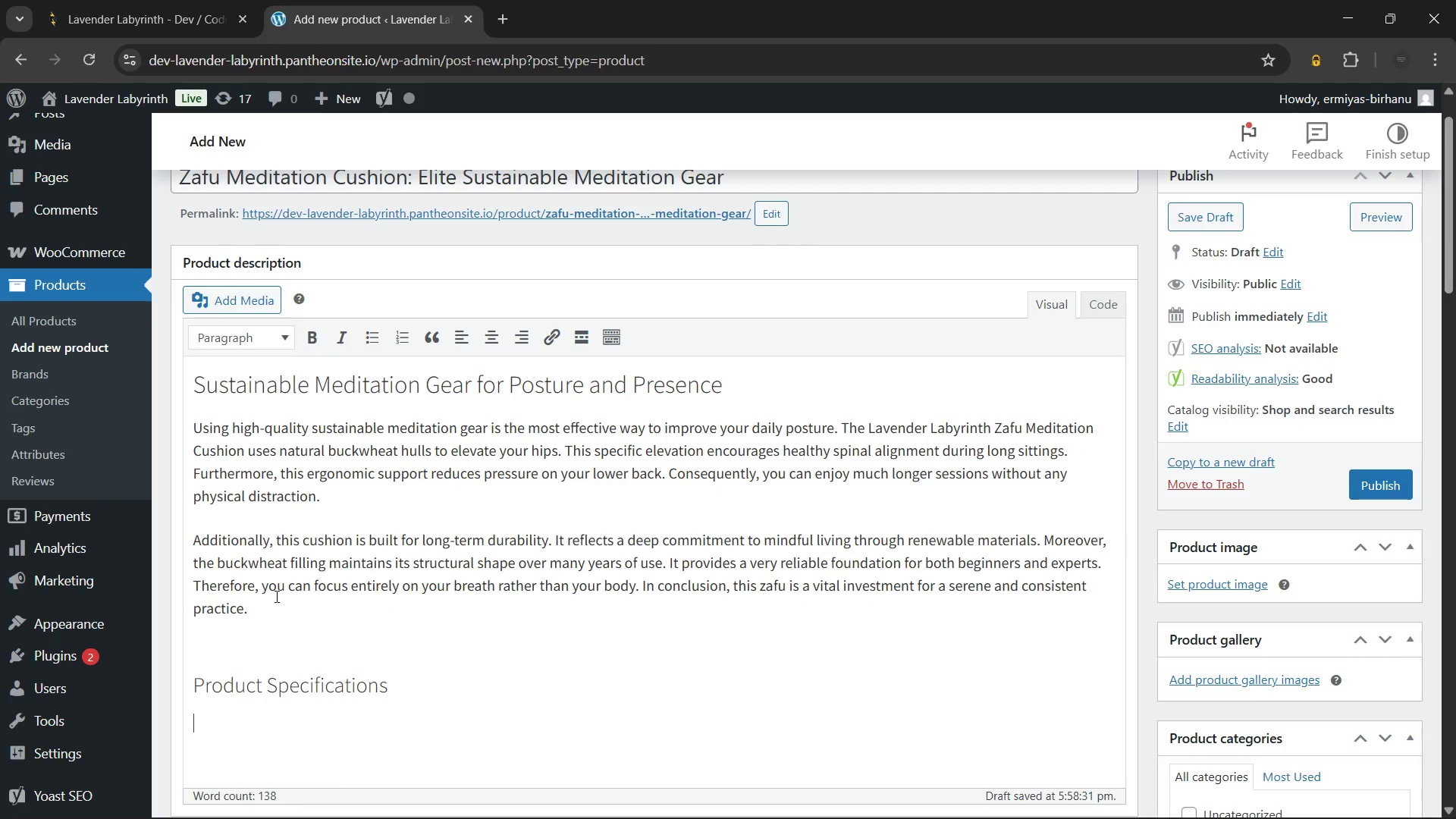 
type(Filling: 100% Natural, triple-cleaned buckwheat)
 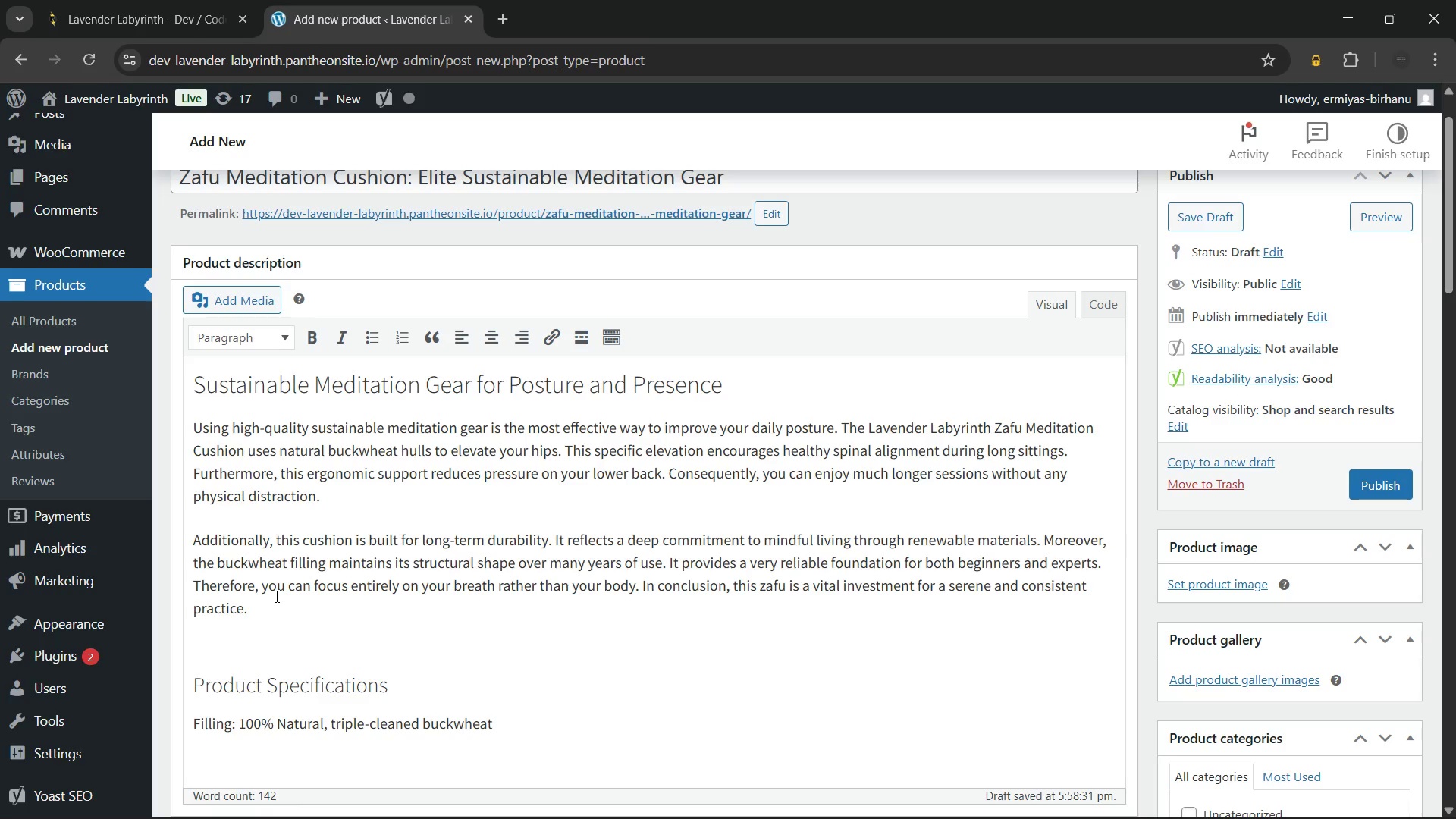 
type( hulls.)
 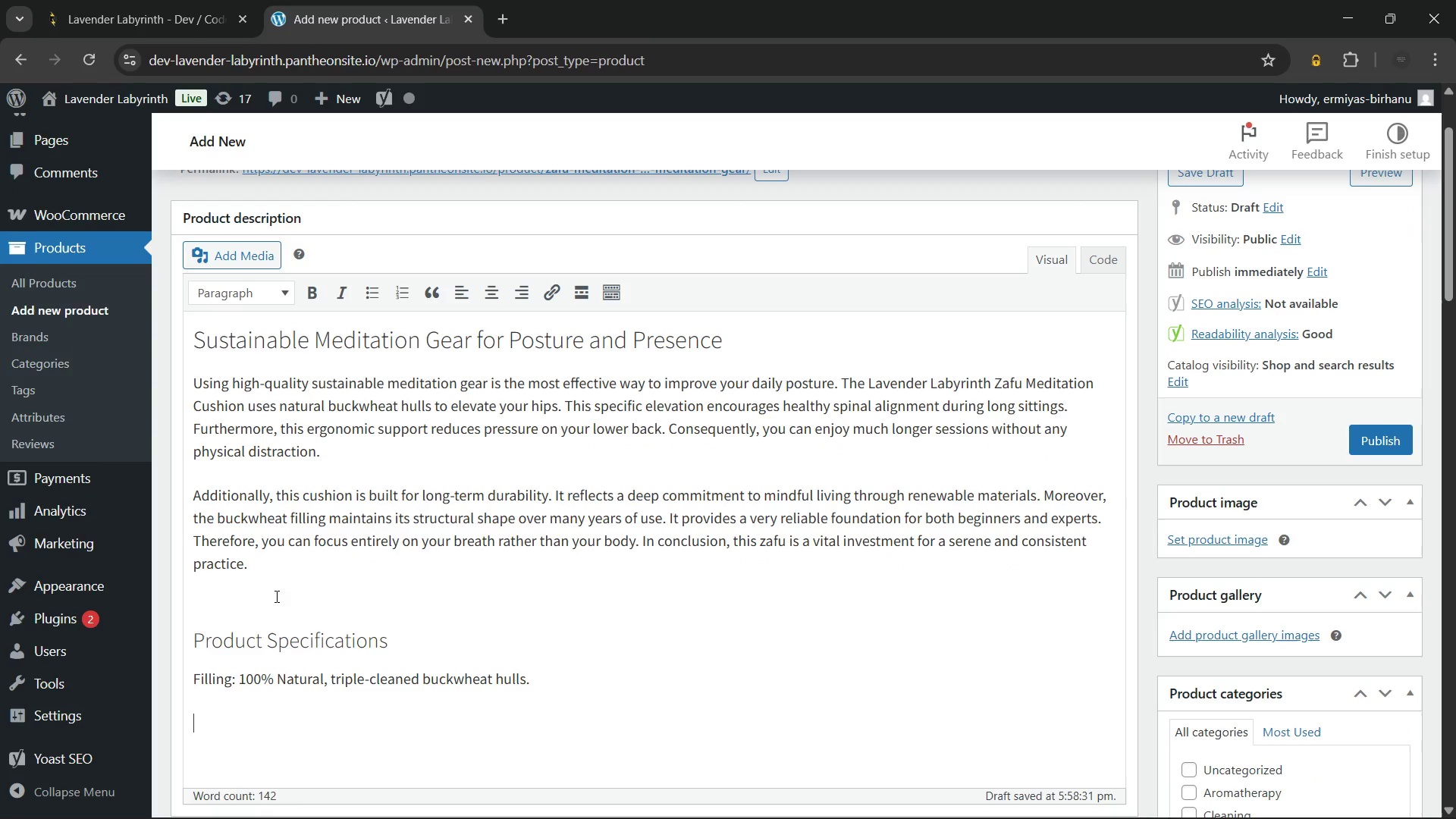 
key(Enter)
 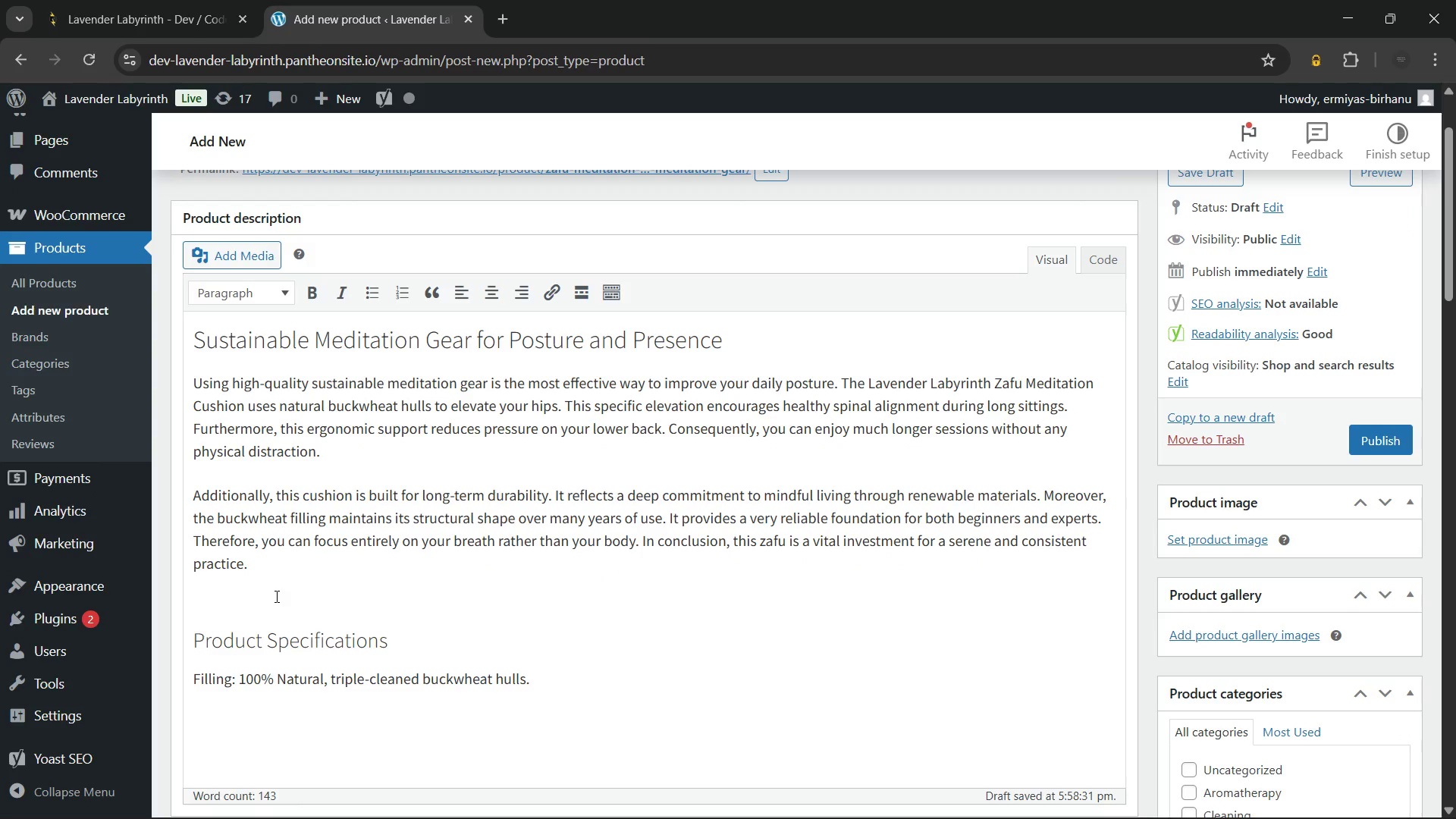 
type(Cover: Remo)
 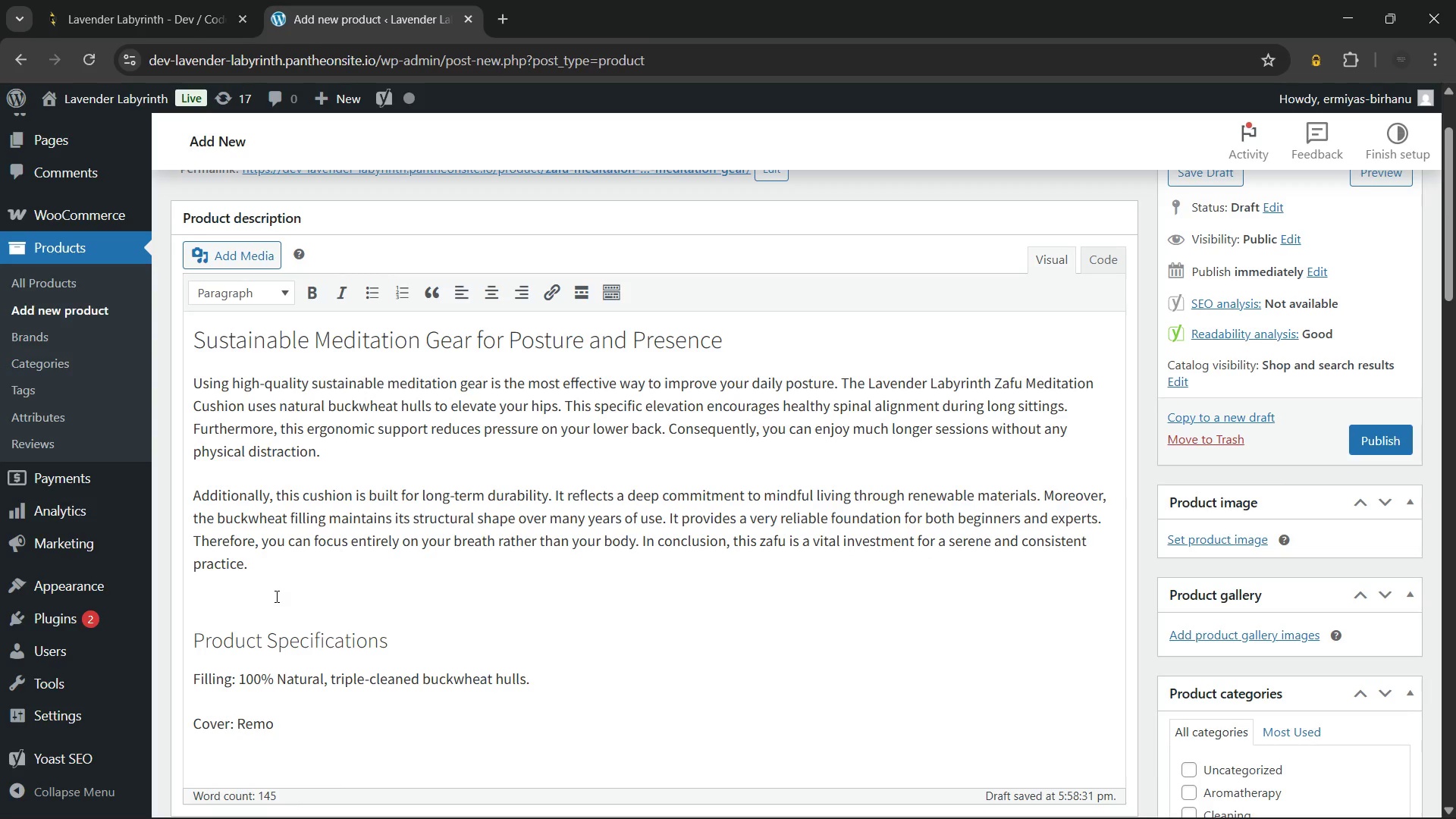 
type(vable, heavy-duty organic cotton canvas.)
 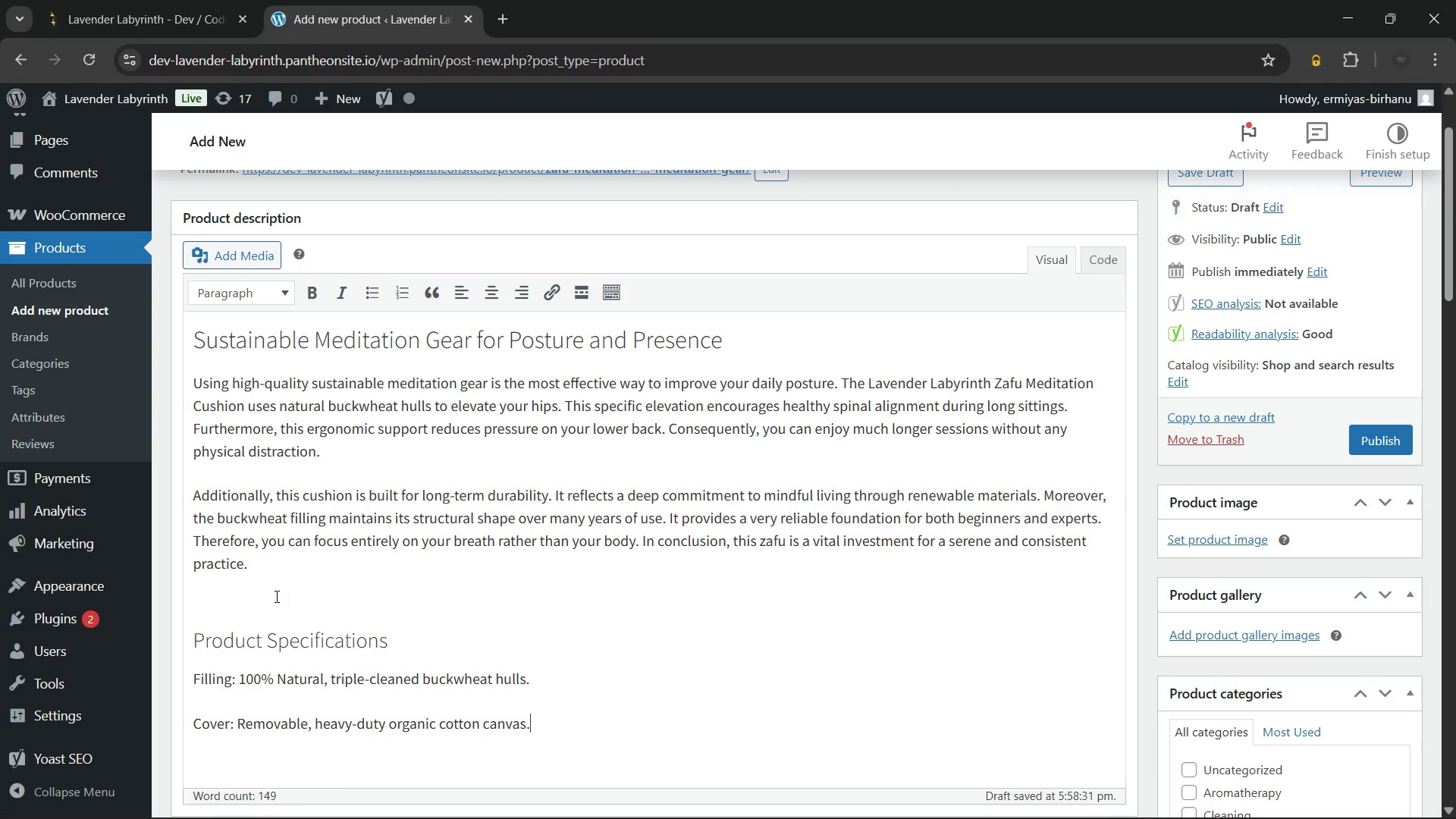 
key(Enter)
 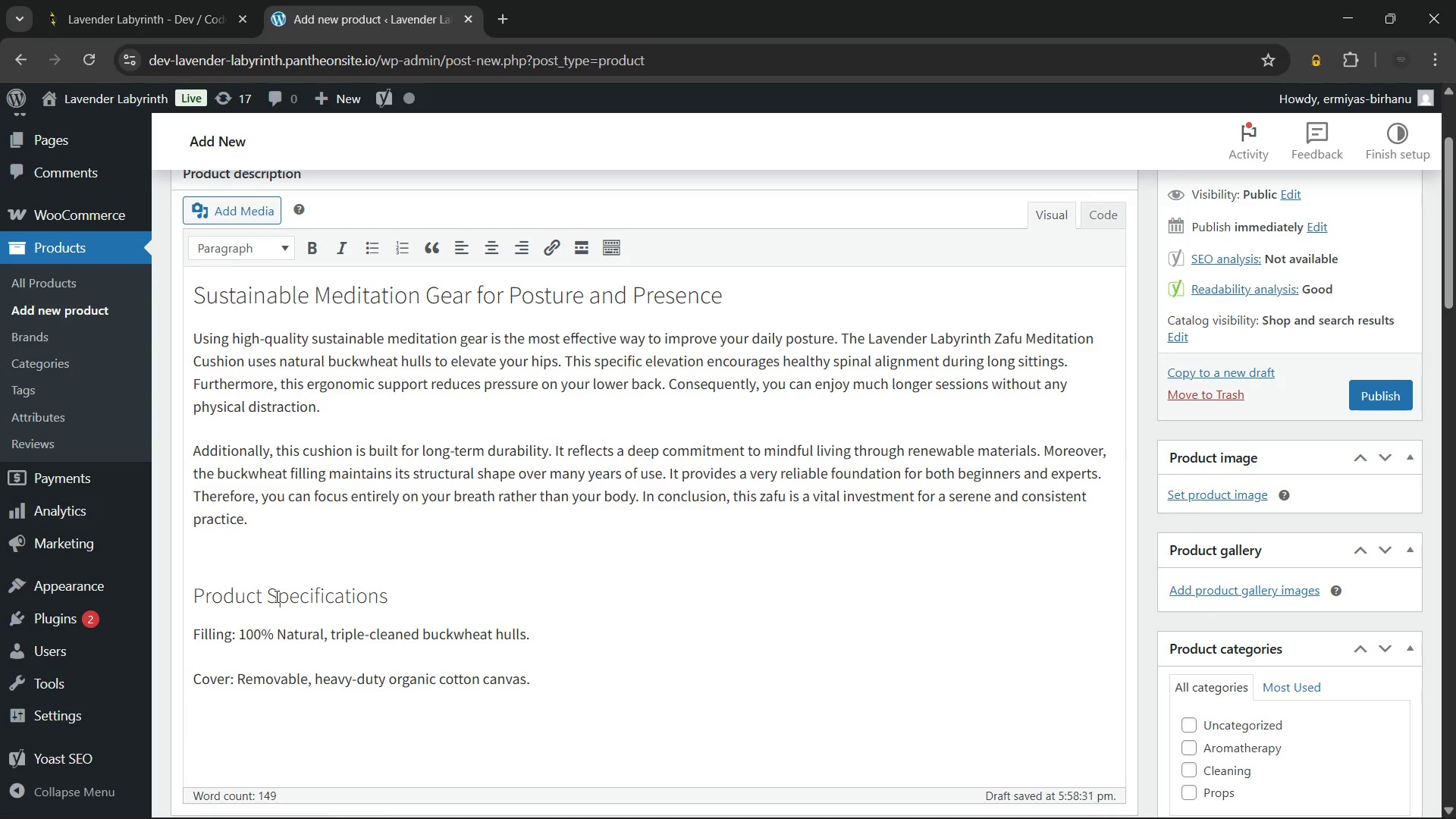 
type(Shape: Traditional round zafu with a carry handle.)
 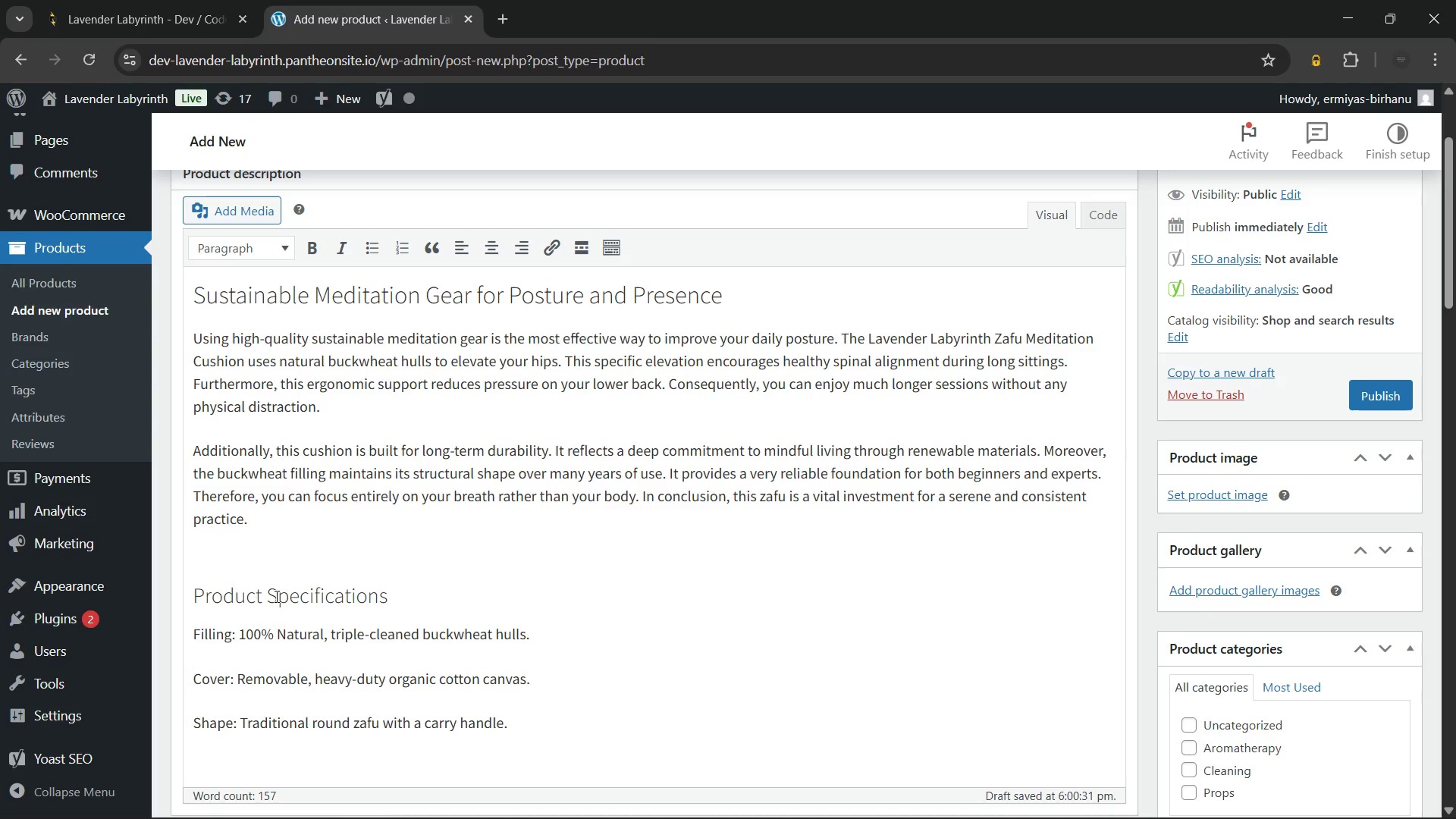 
left_click_drag(start_coordinate=[238, 726], to_coordinate=[162, 726])
 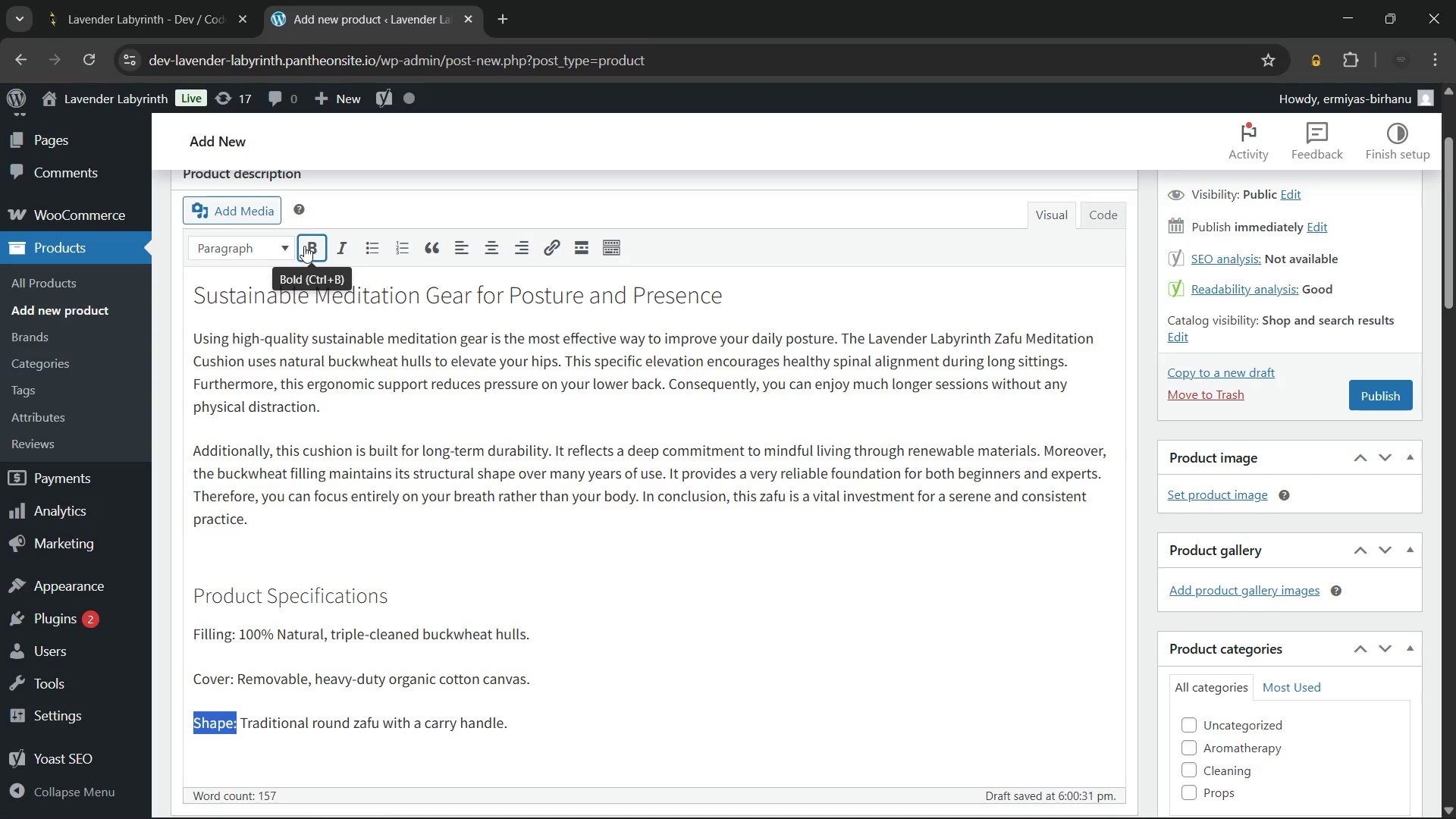 
left_click([304, 246])
 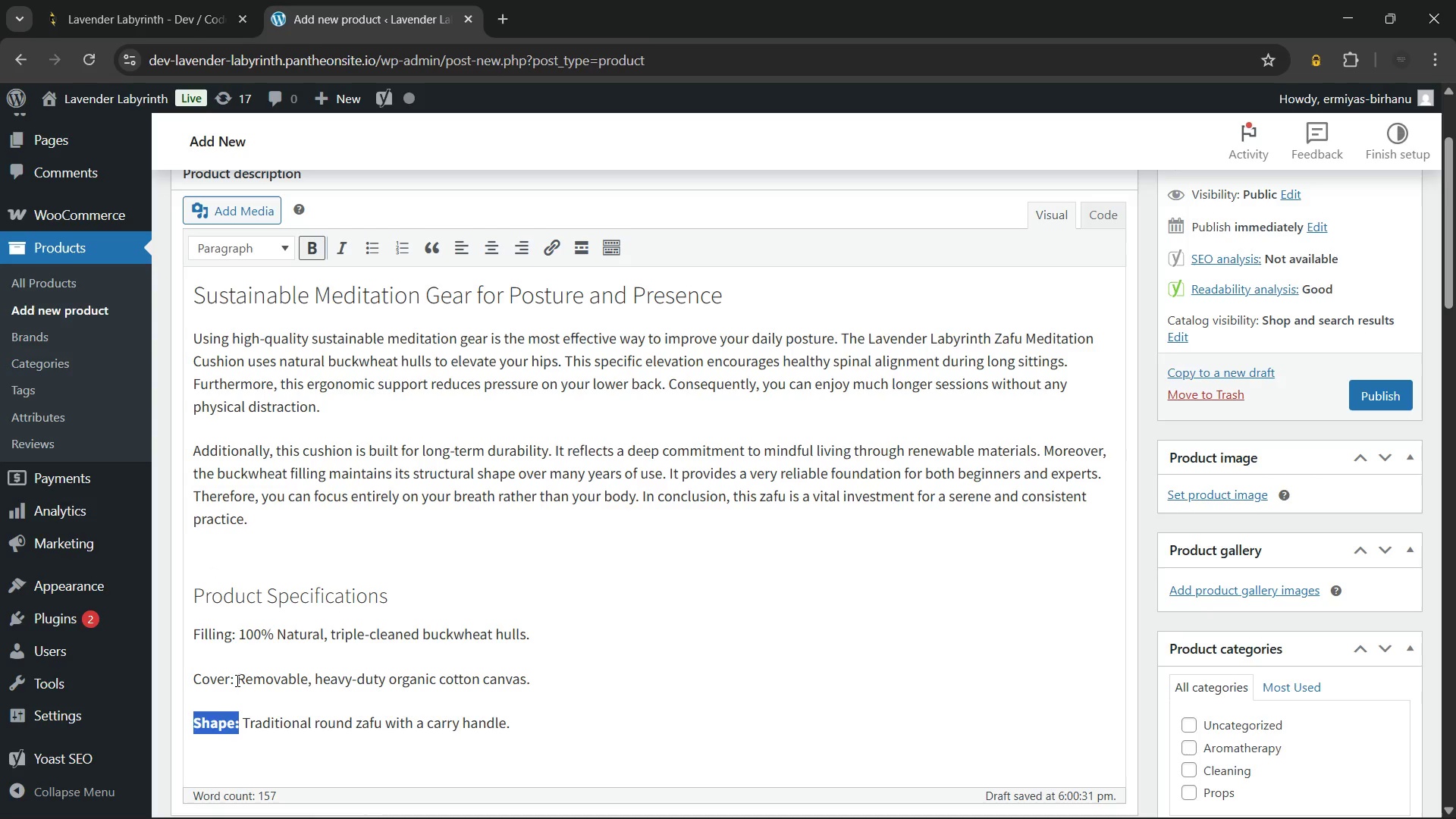 
left_click_drag(start_coordinate=[236, 680], to_coordinate=[192, 683])
 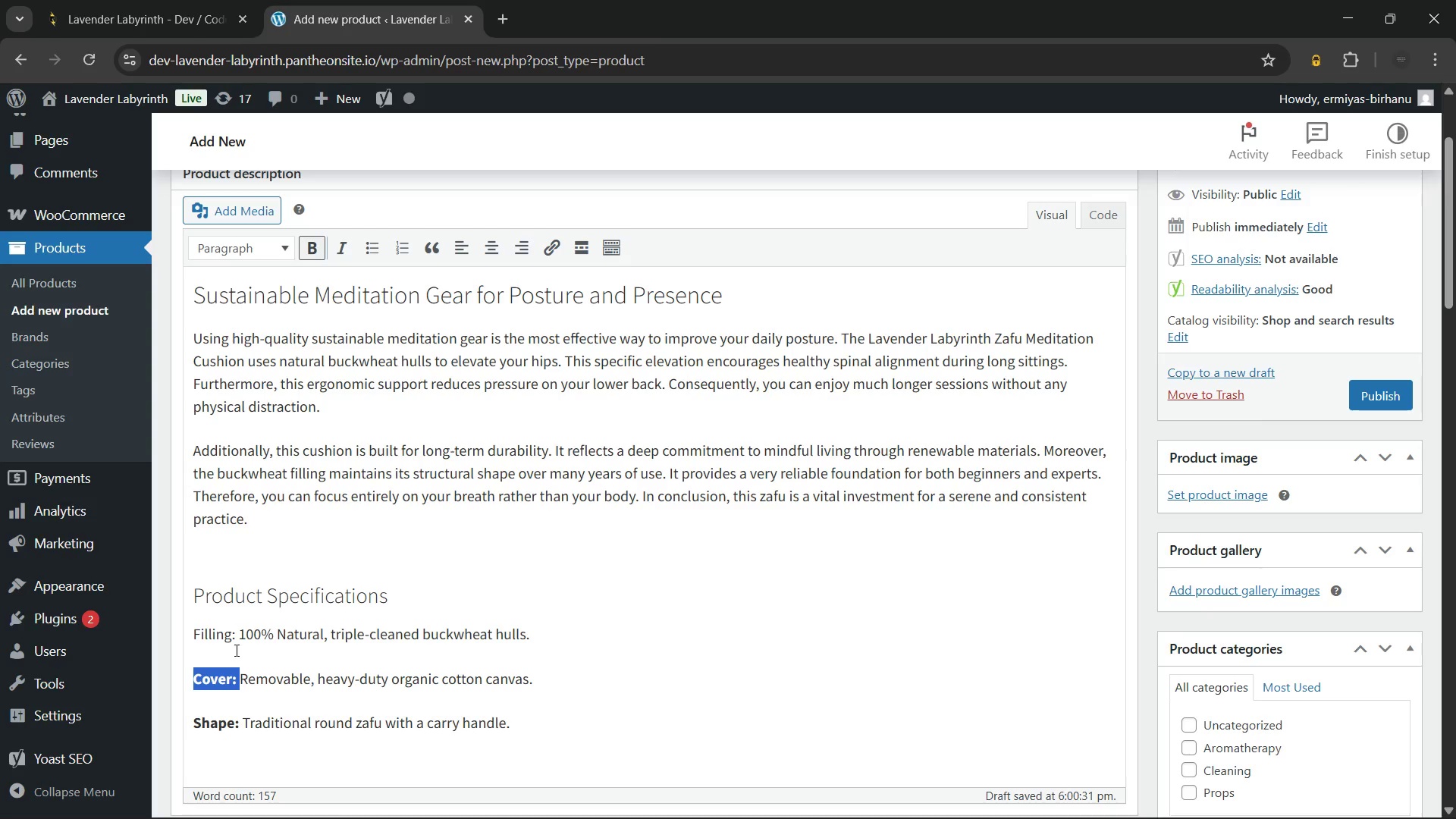 
left_click_drag(start_coordinate=[237, 639], to_coordinate=[193, 634])
 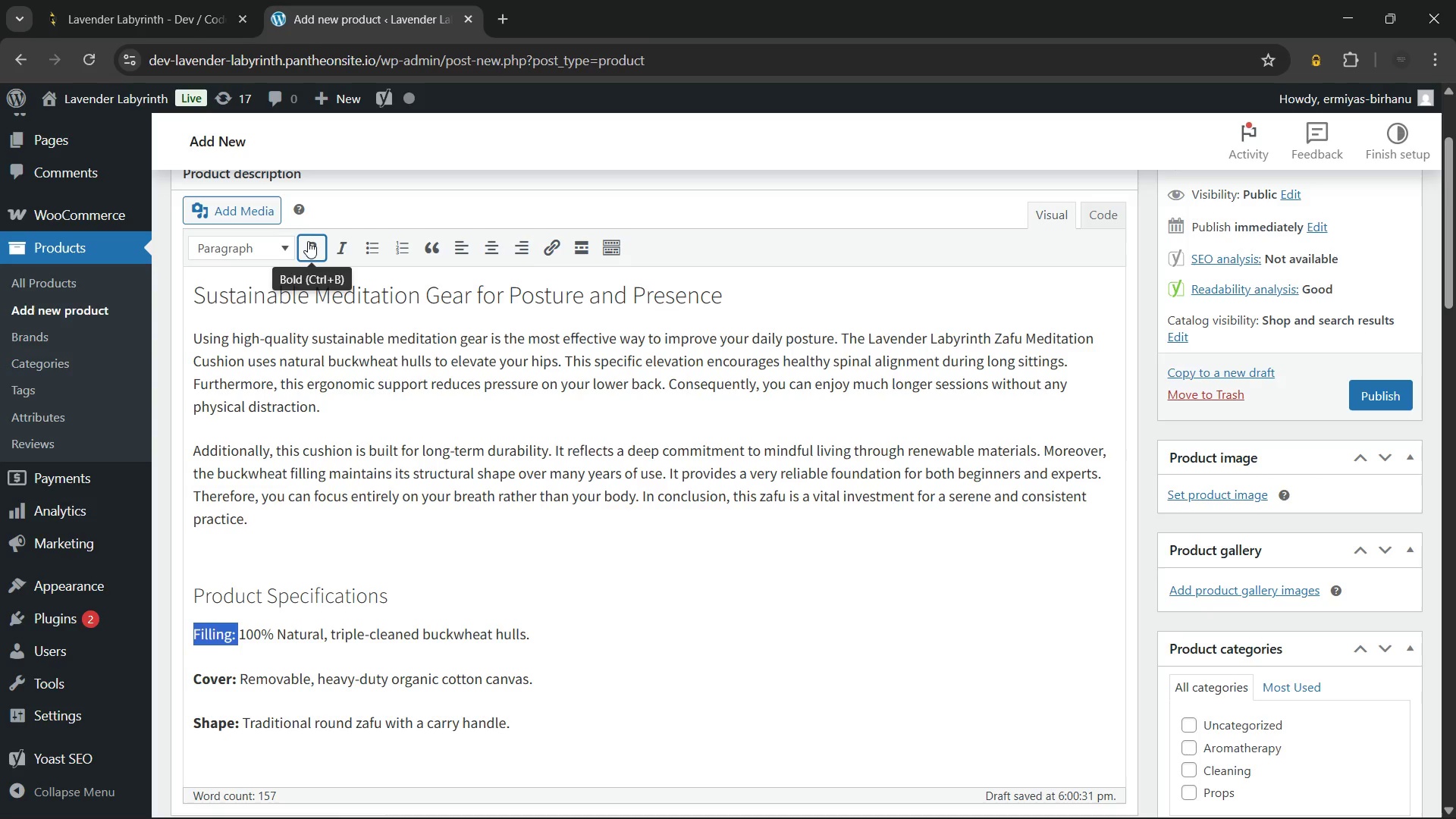 
left_click([308, 241])
 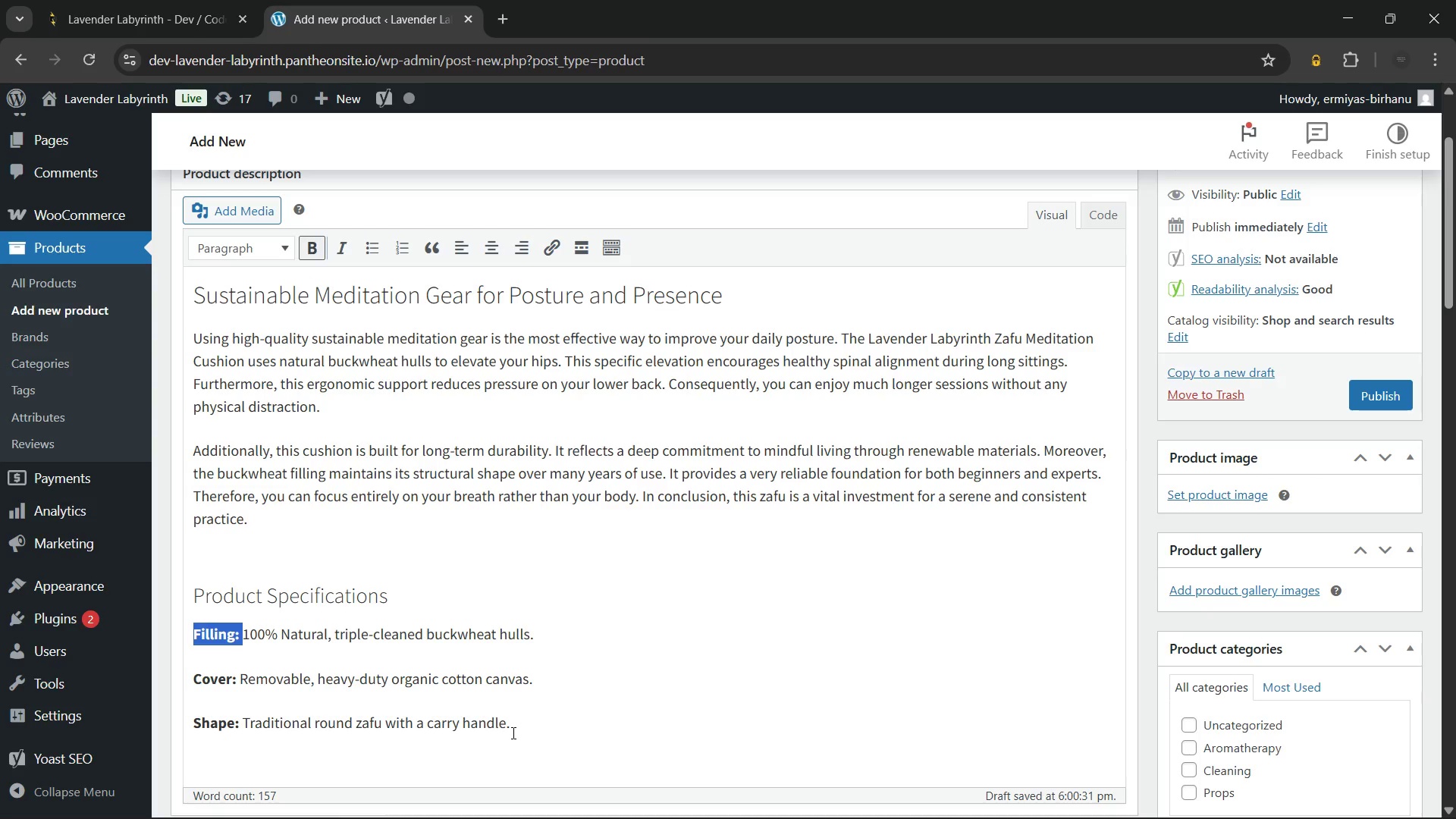 
left_click([512, 733])
 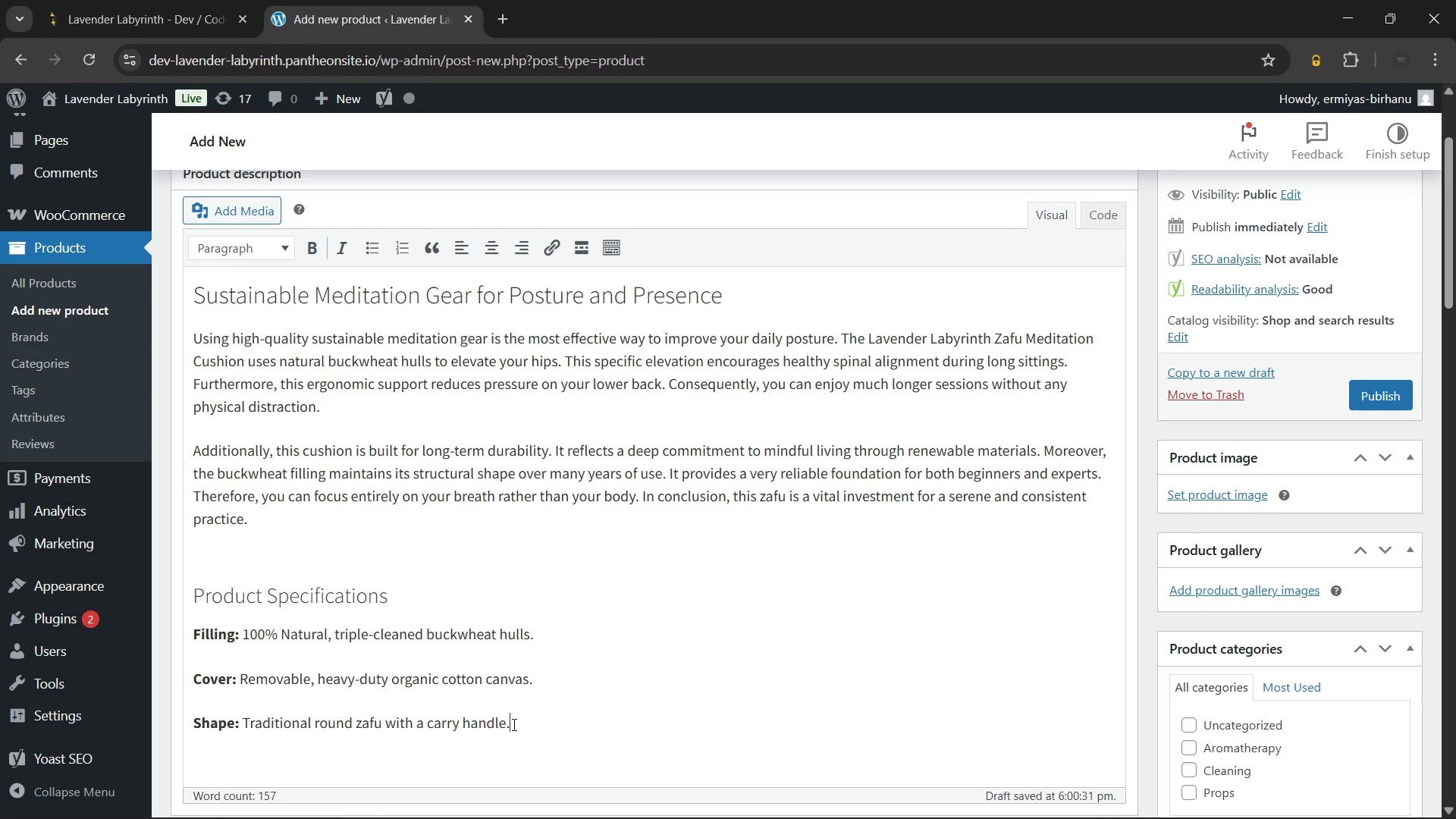 
left_click_drag(start_coordinate=[513, 724], to_coordinate=[187, 629])
 